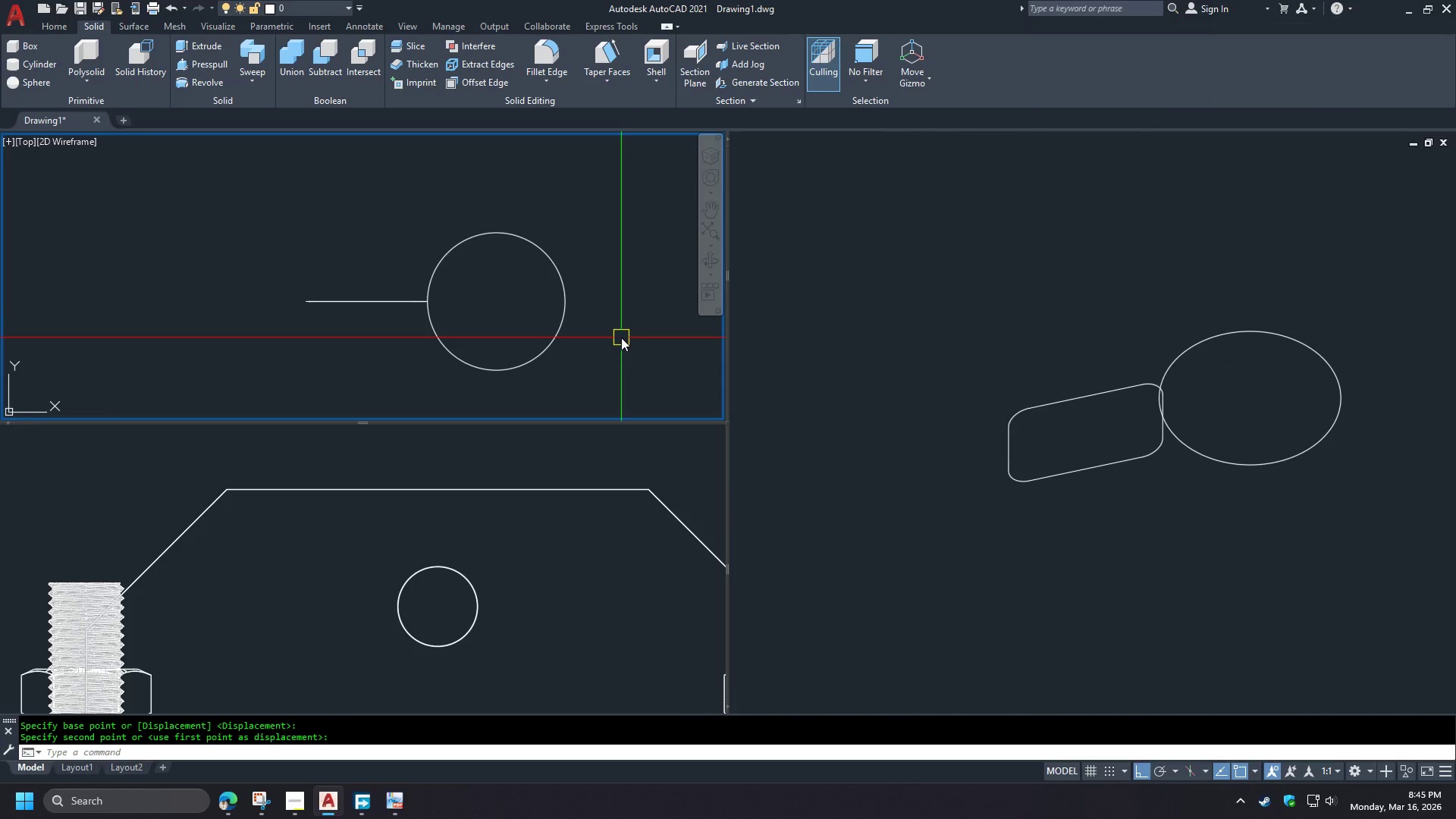 
key(O)
 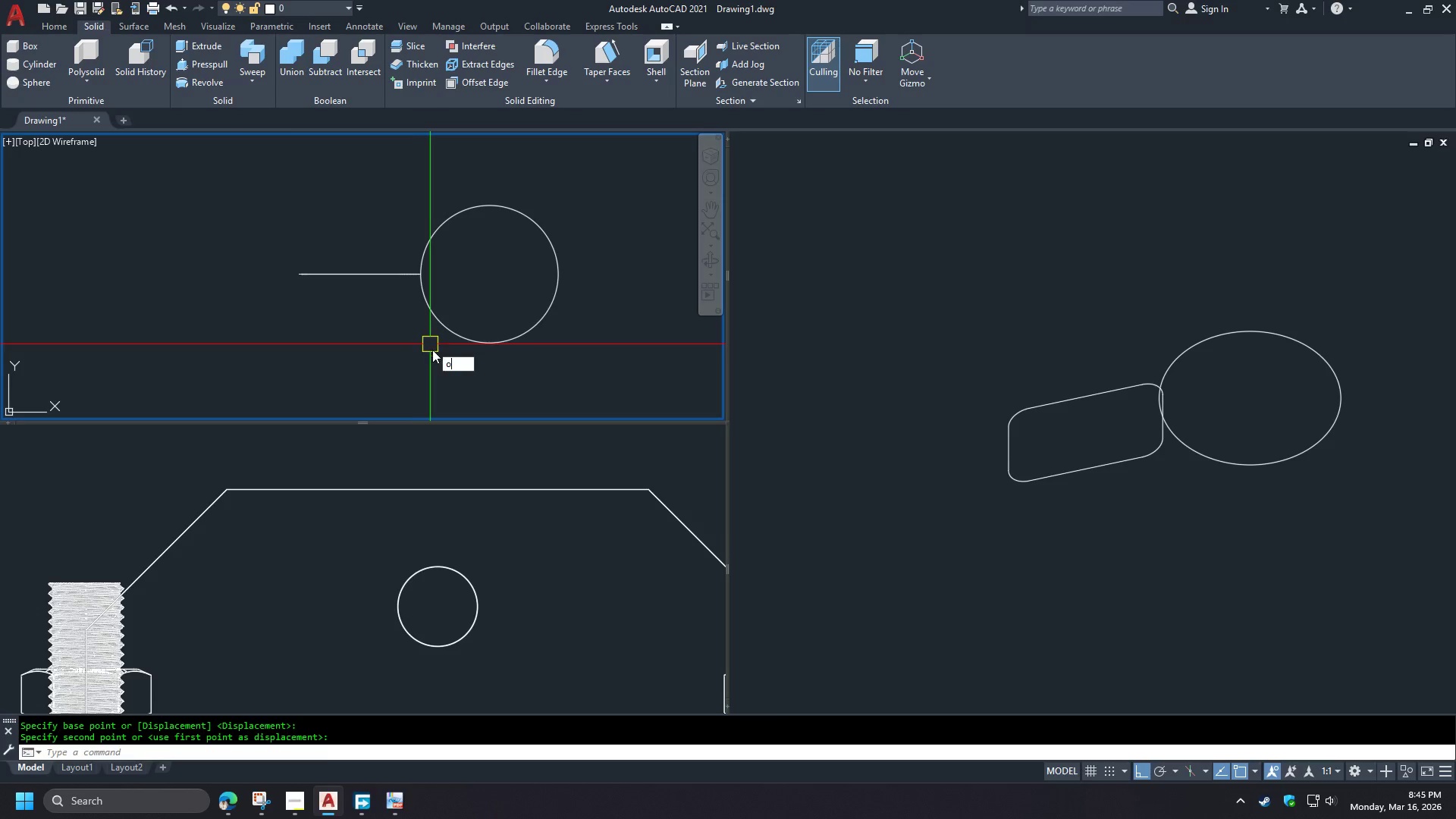 
key(Space)
 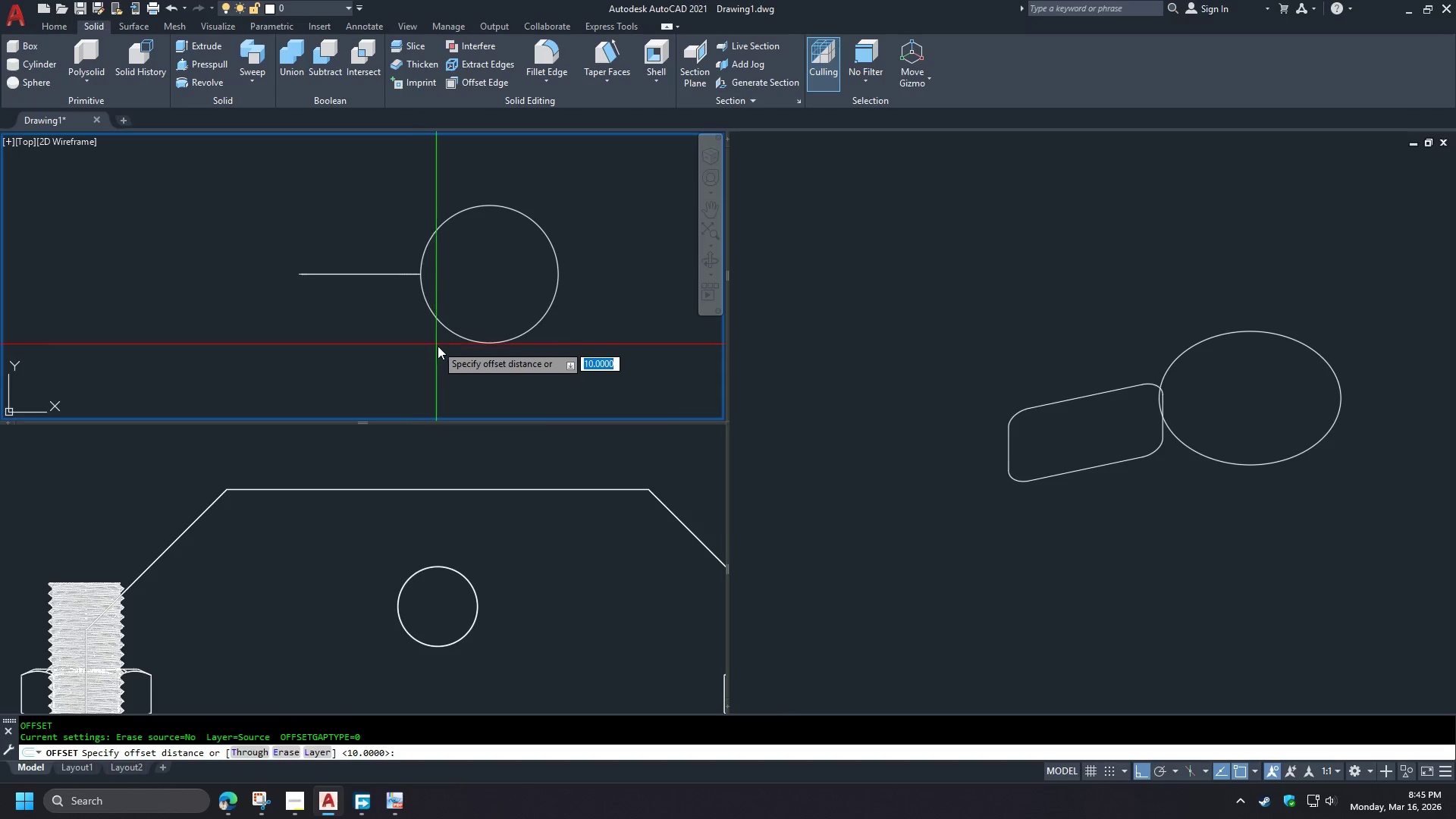 
key(T)
 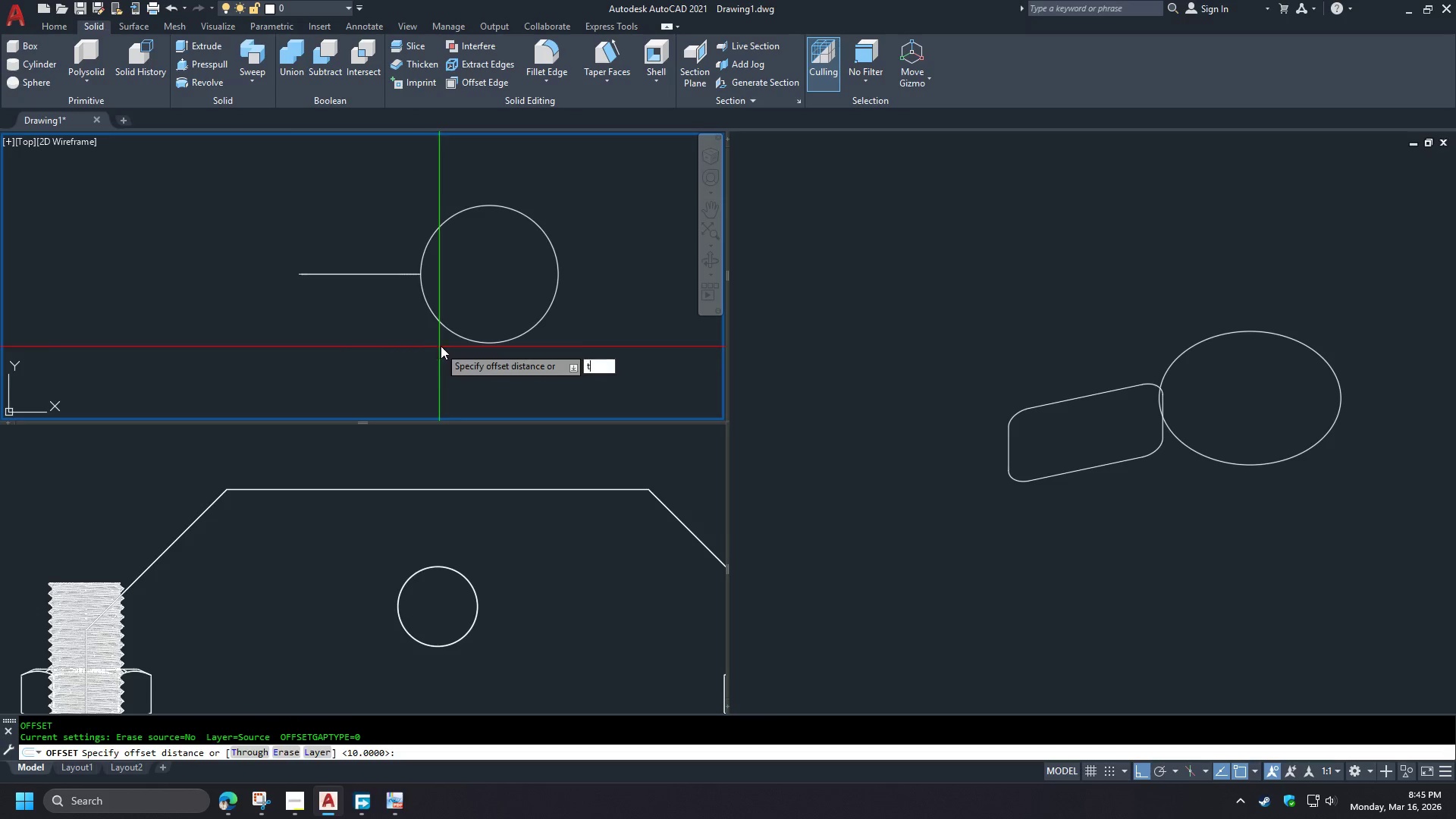 
key(Space)
 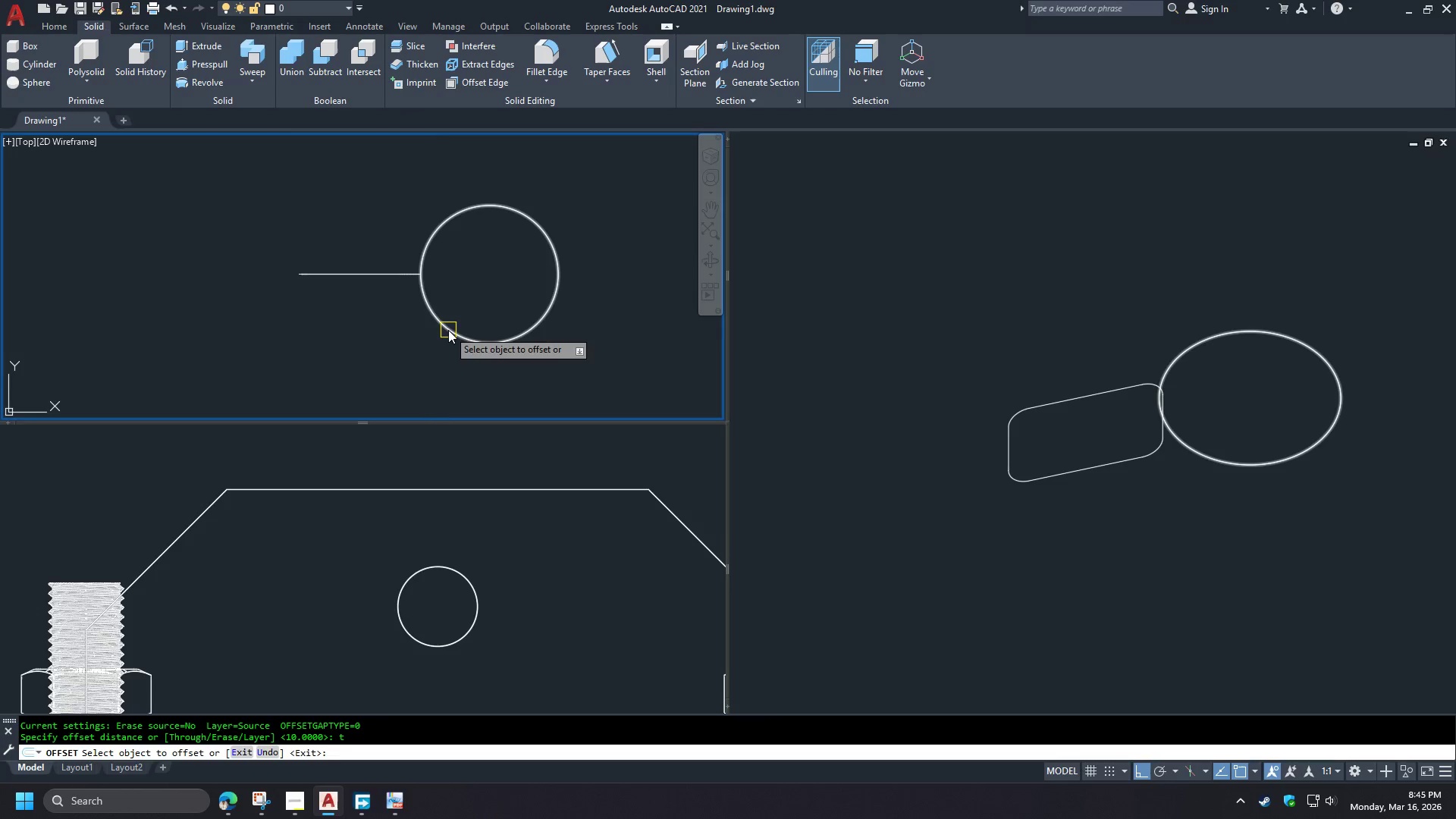 
left_click_drag(start_coordinate=[448, 330], to_coordinate=[444, 329])
 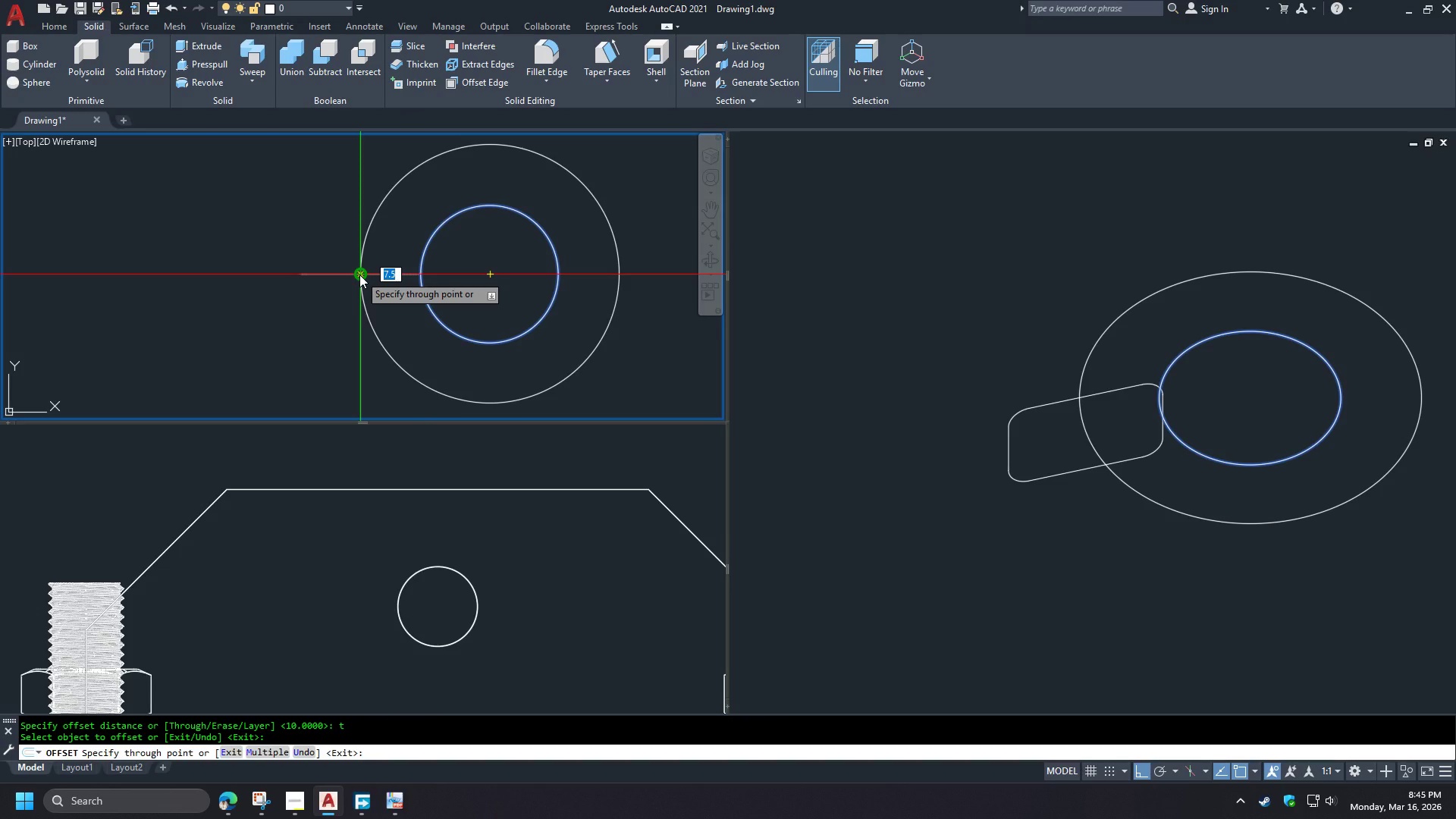 
left_click([359, 275])
 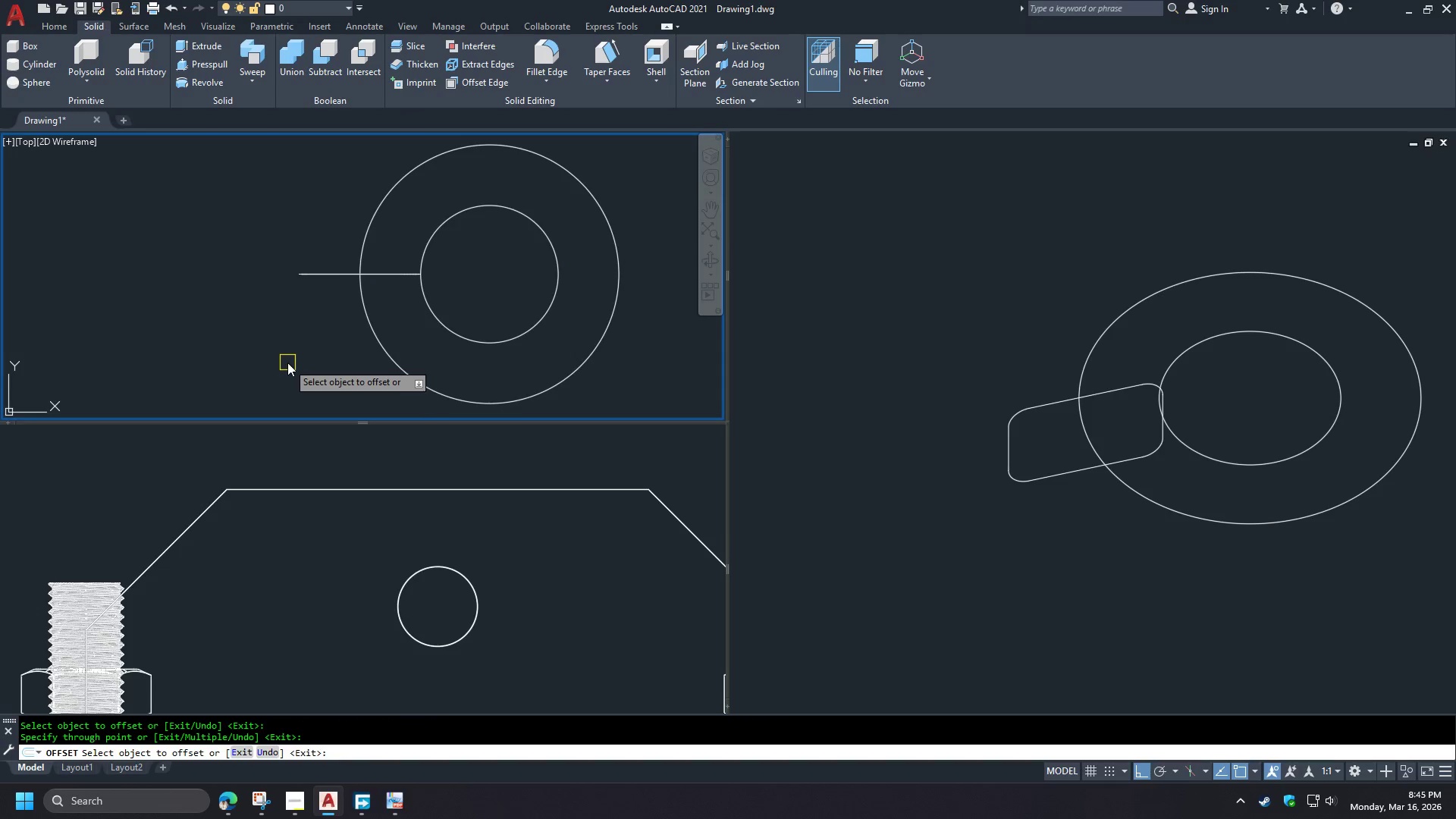 
scroll: coordinate [292, 367], scroll_direction: down, amount: 2.0
 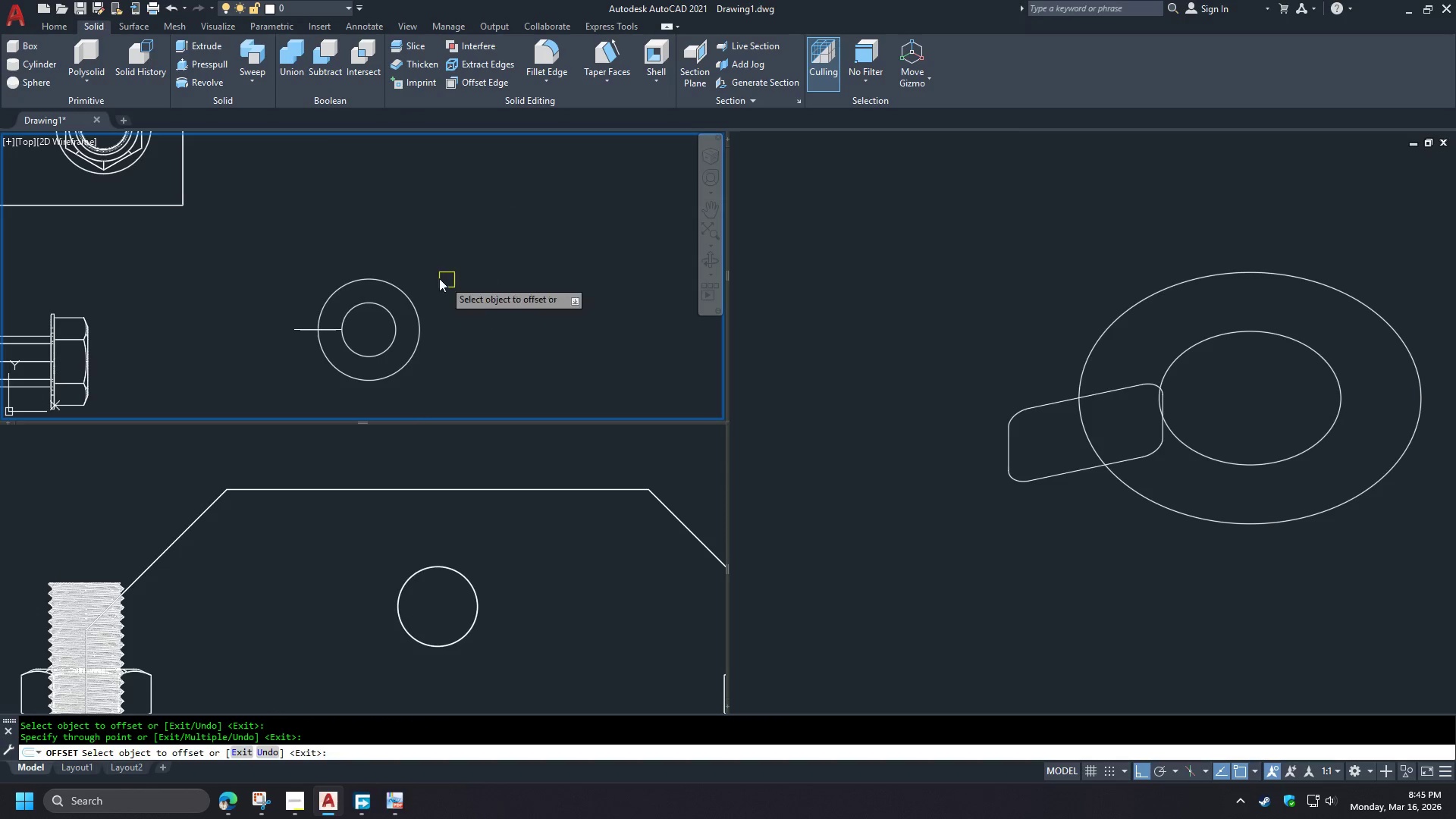 
scroll: coordinate [366, 254], scroll_direction: up, amount: 1.0
 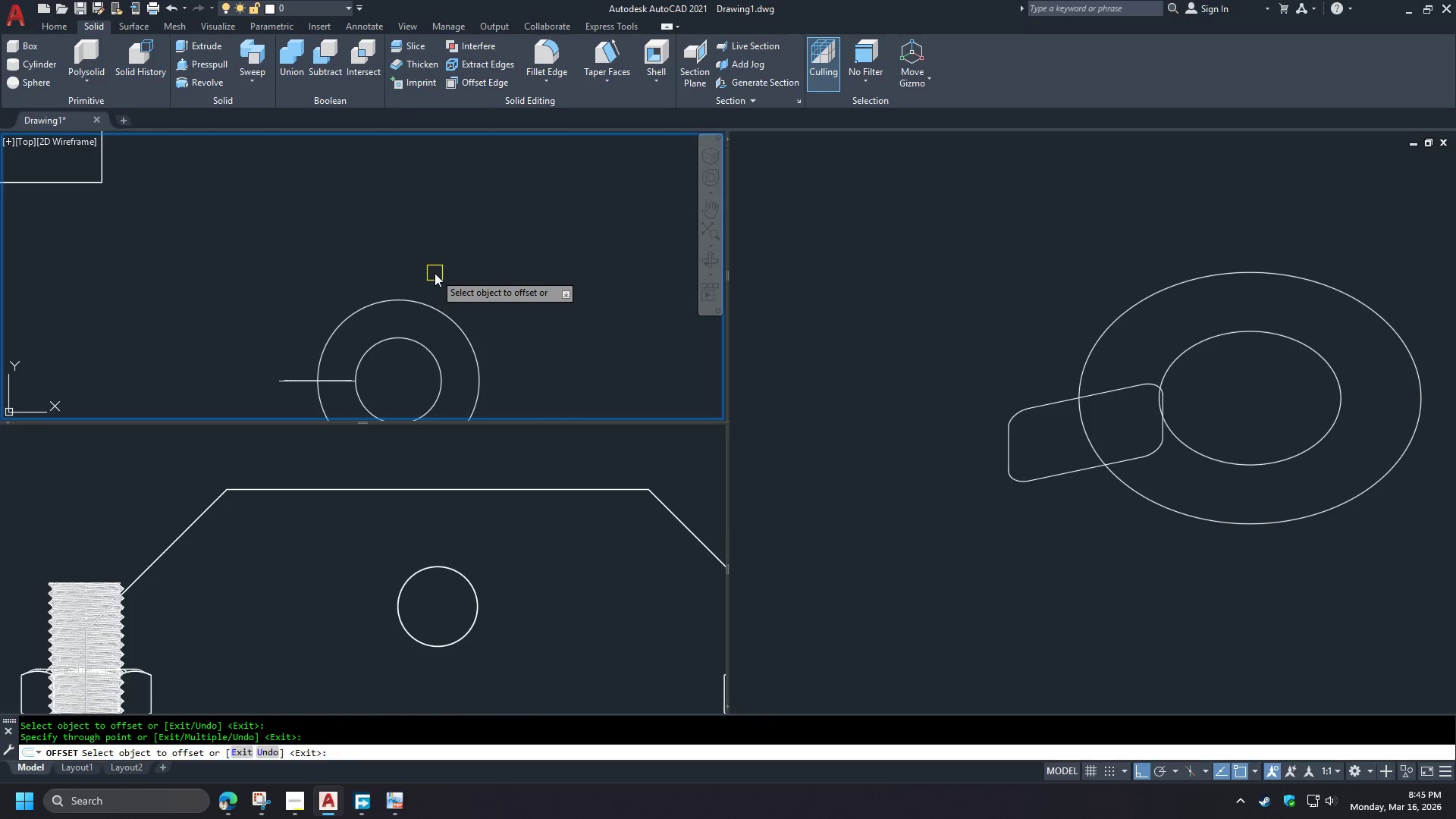 
key(Space)
 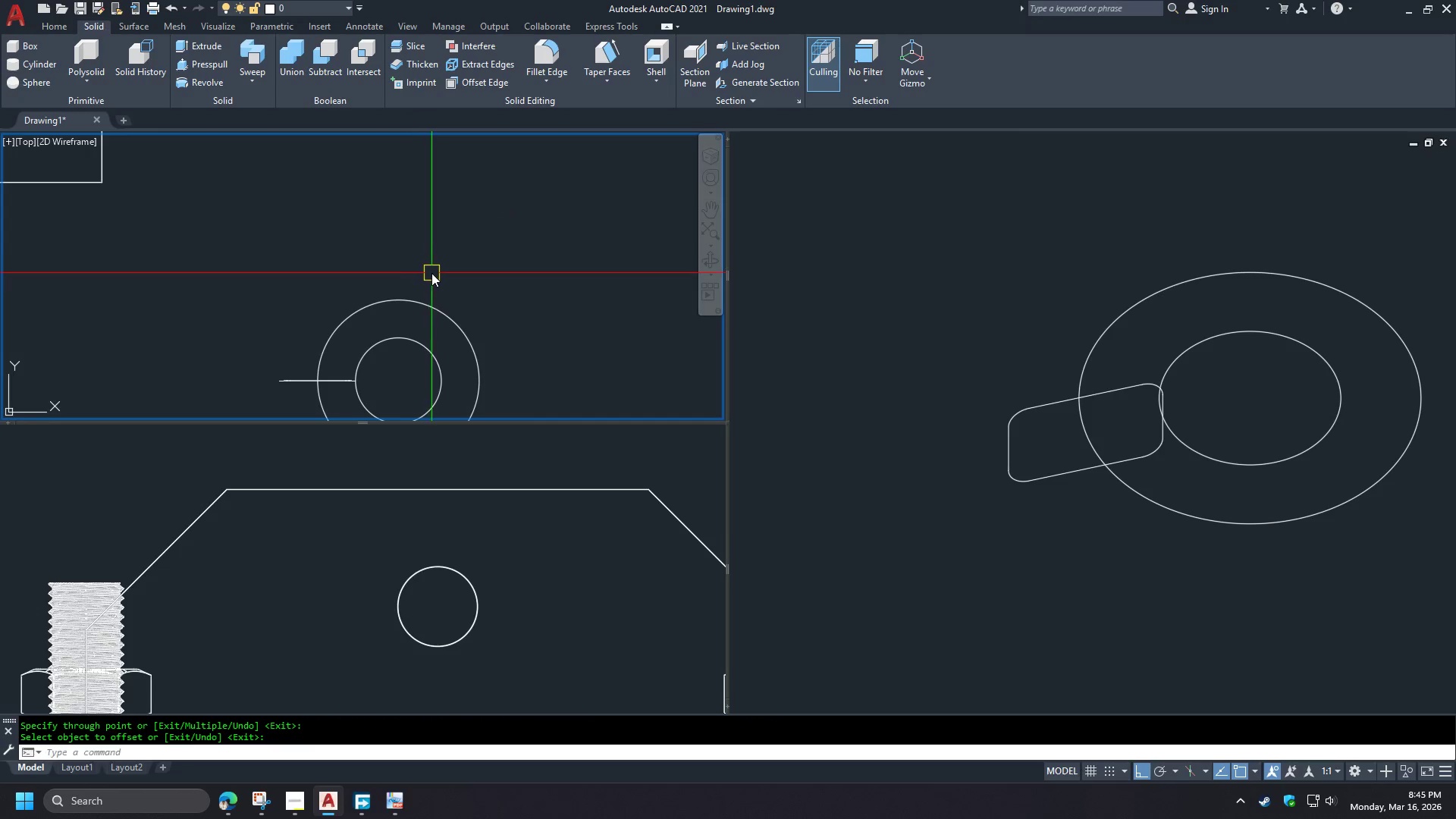 
scroll: coordinate [505, 288], scroll_direction: down, amount: 3.0
 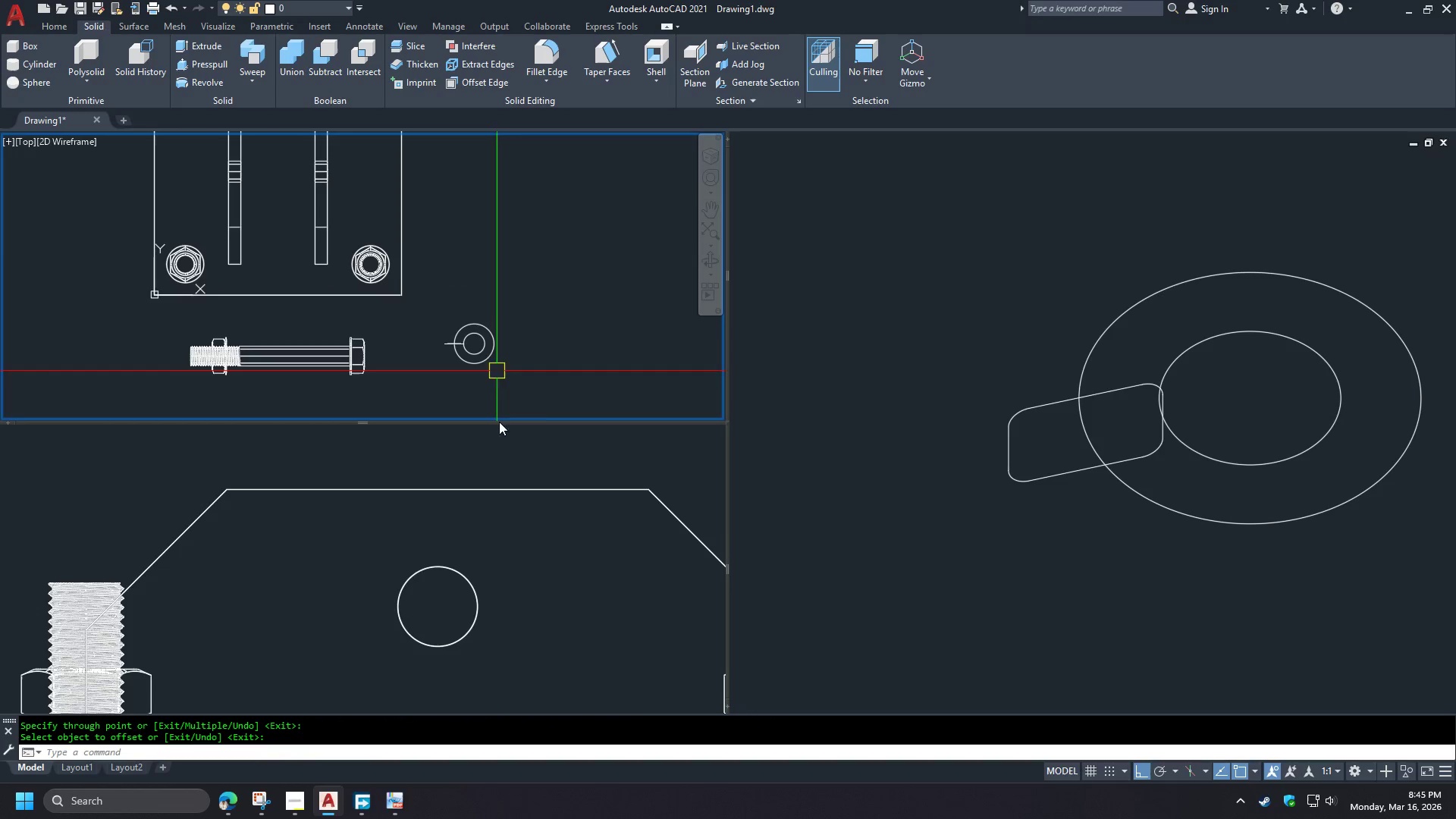 
left_click([472, 449])
 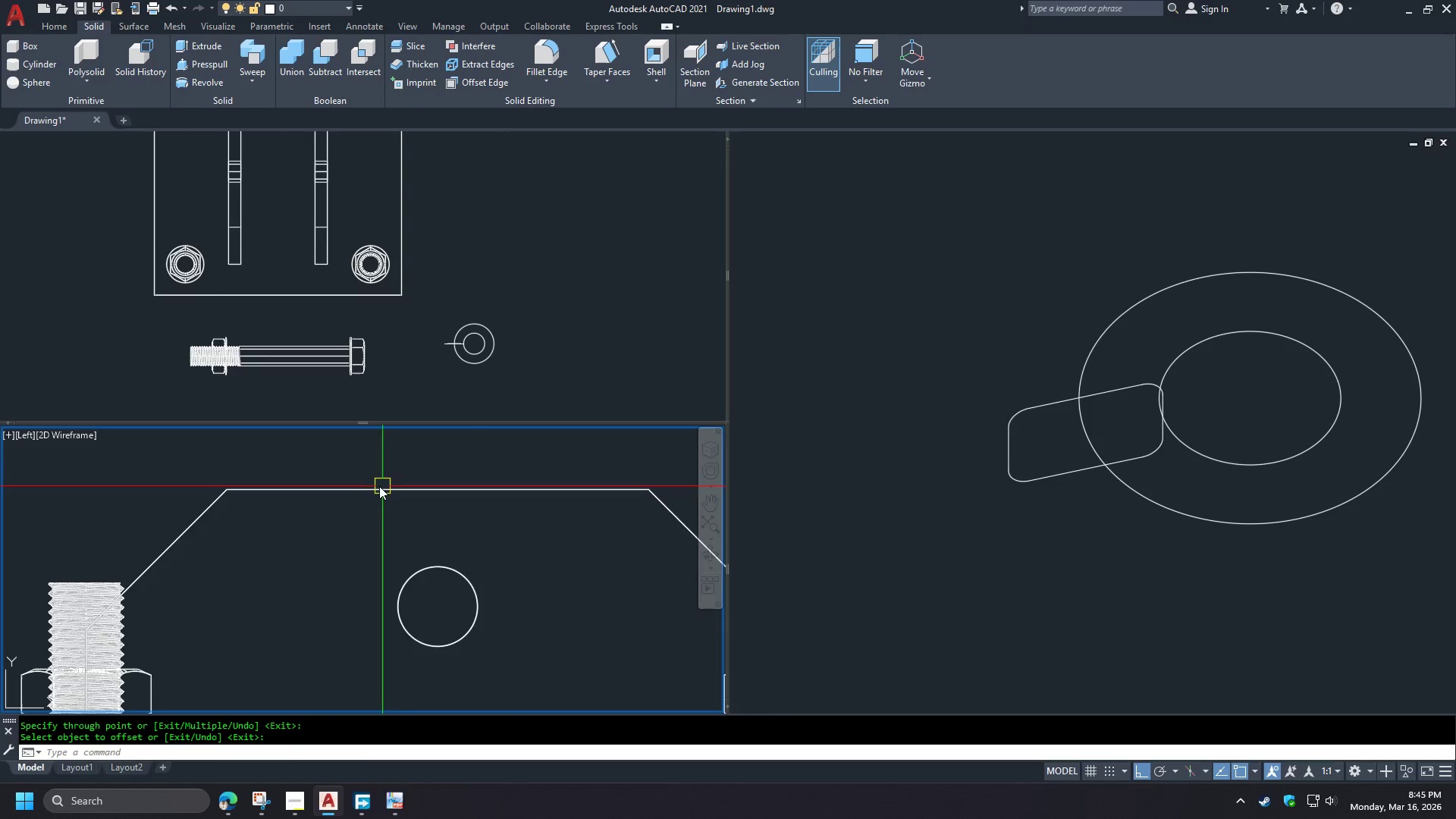 
scroll: coordinate [384, 501], scroll_direction: up, amount: 2.0
 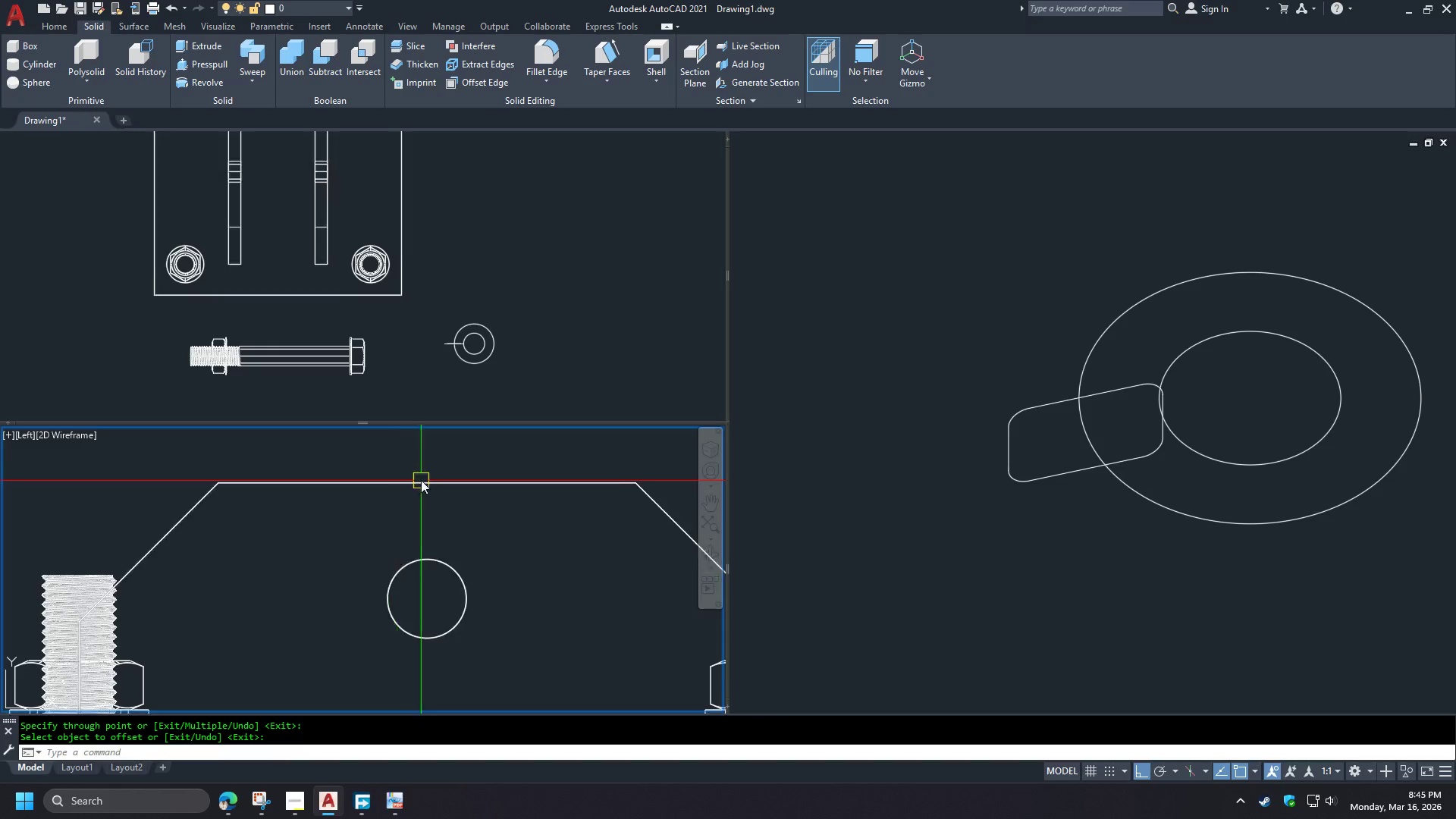 
scroll: coordinate [361, 492], scroll_direction: down, amount: 2.0
 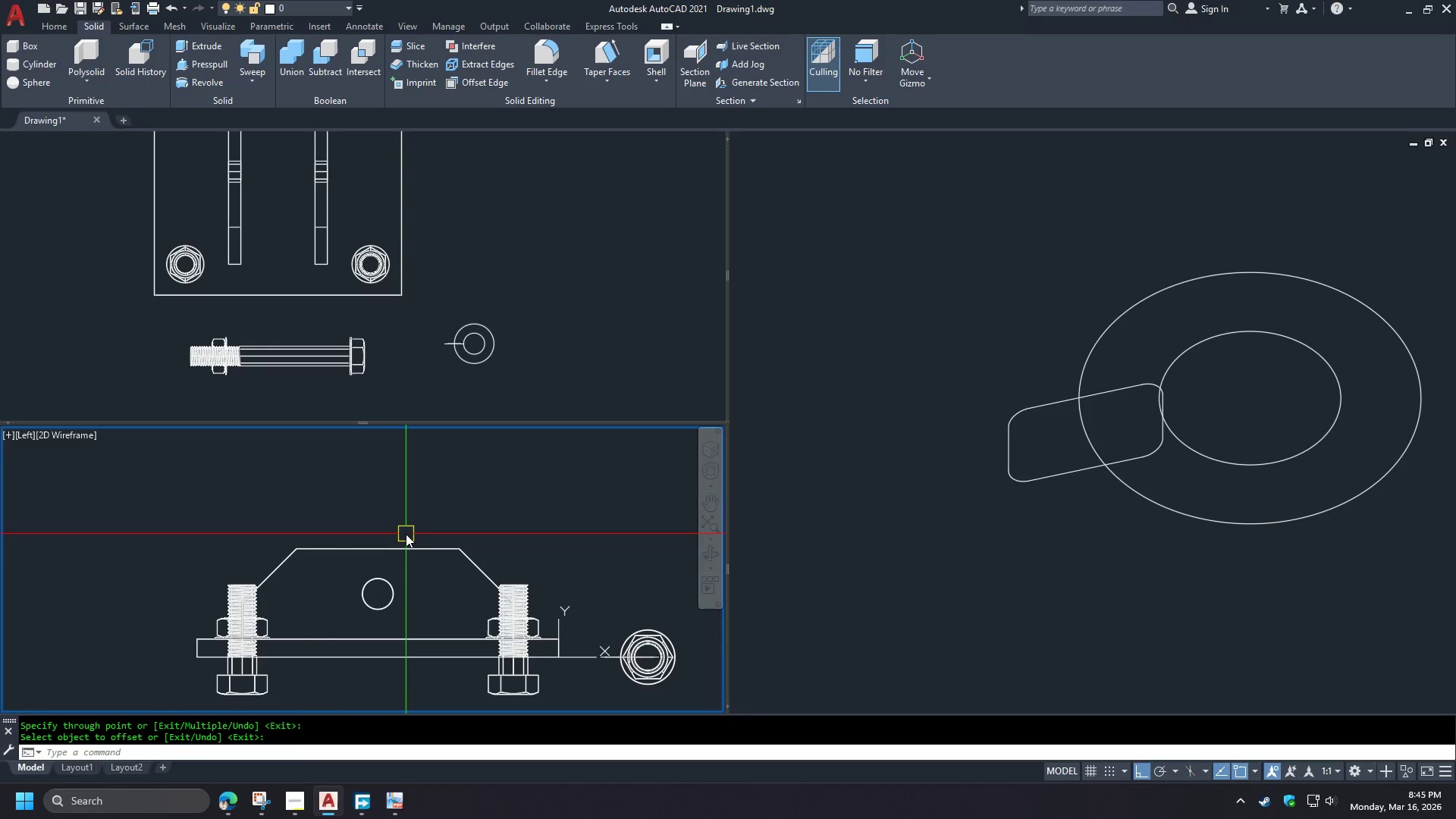 
key(L)
 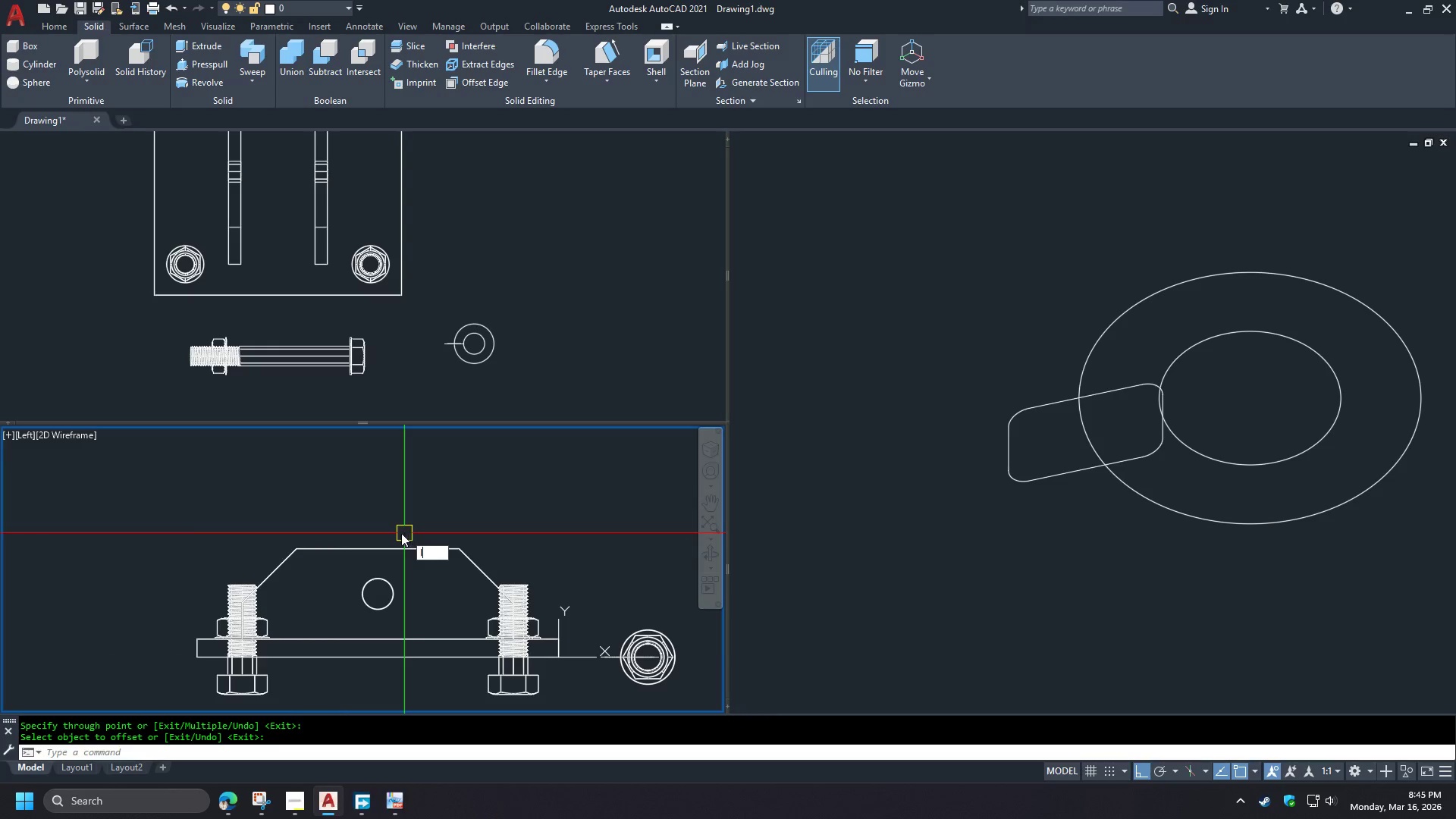 
key(Space)
 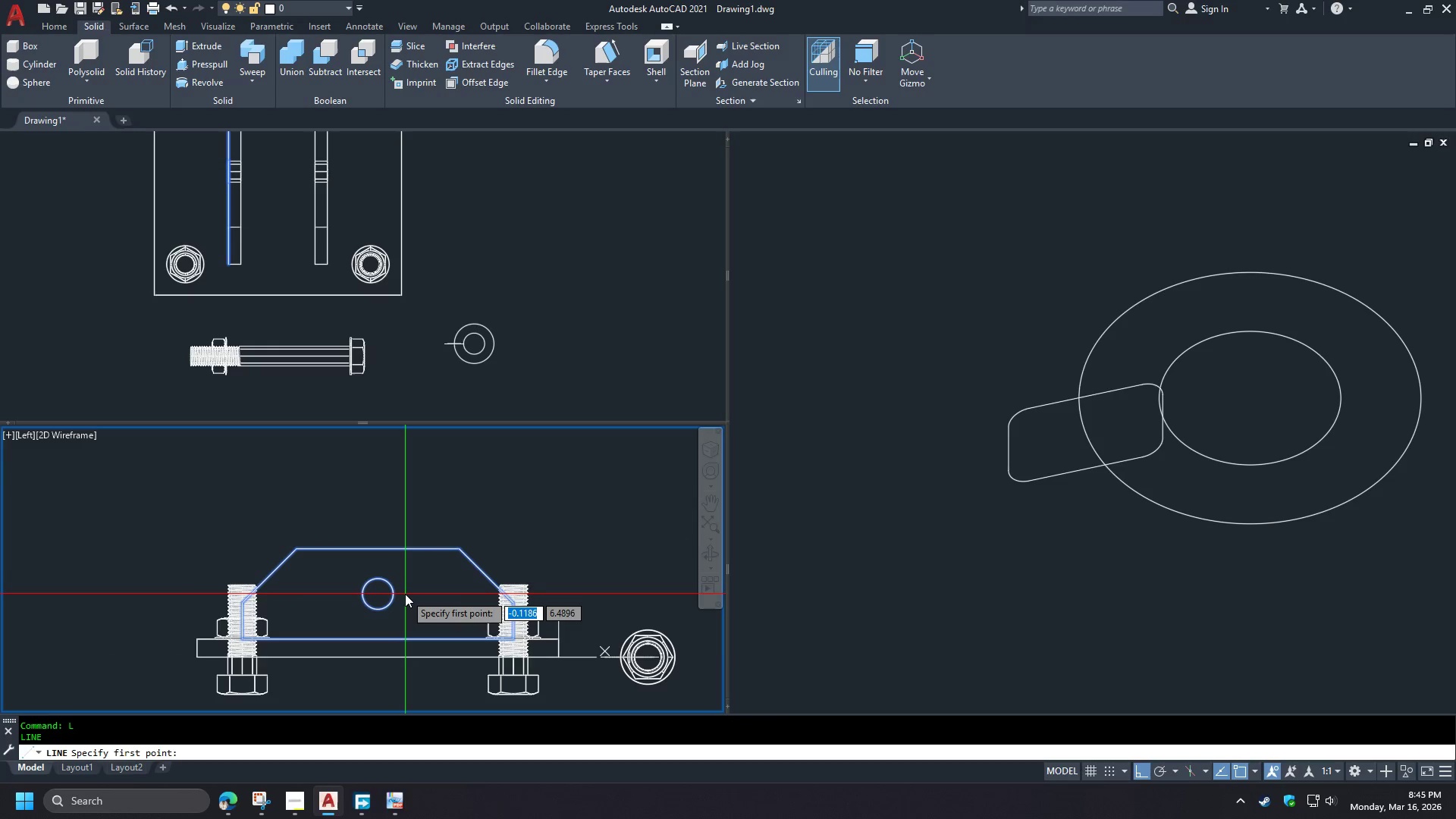 
left_click_drag(start_coordinate=[405, 594], to_coordinate=[407, 587])
 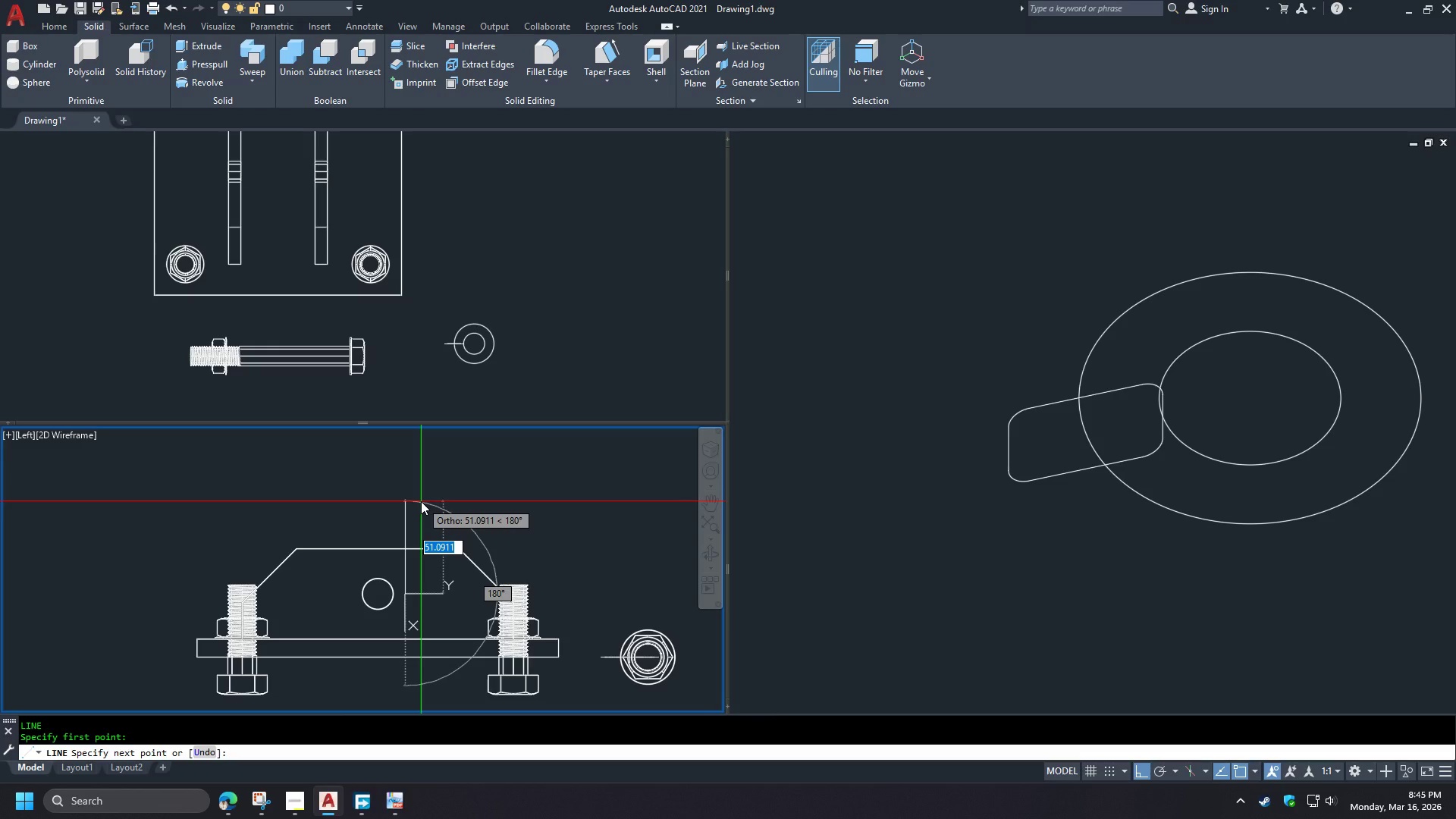 
wait(18.56)
 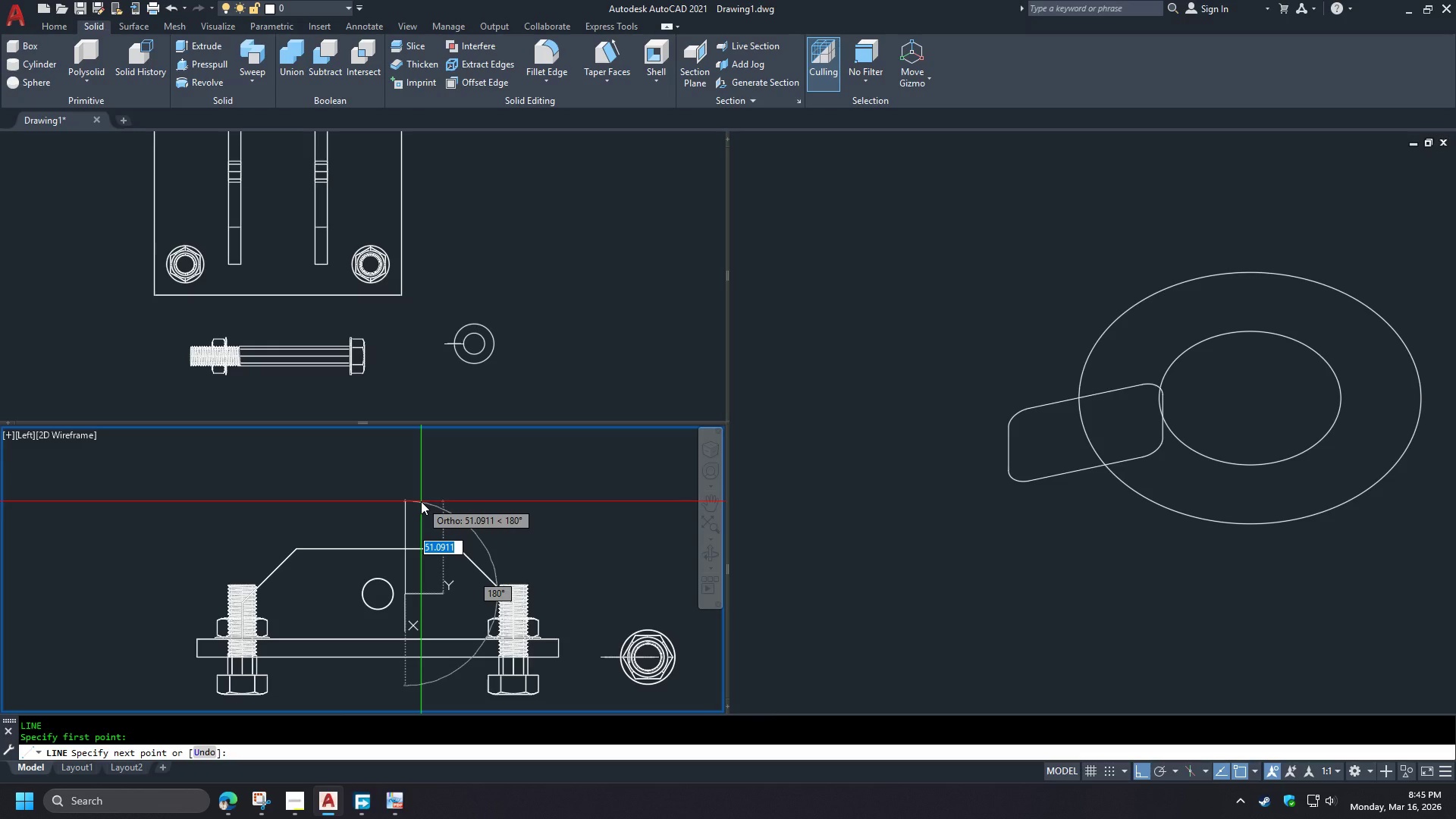 
key(Numpad5)
 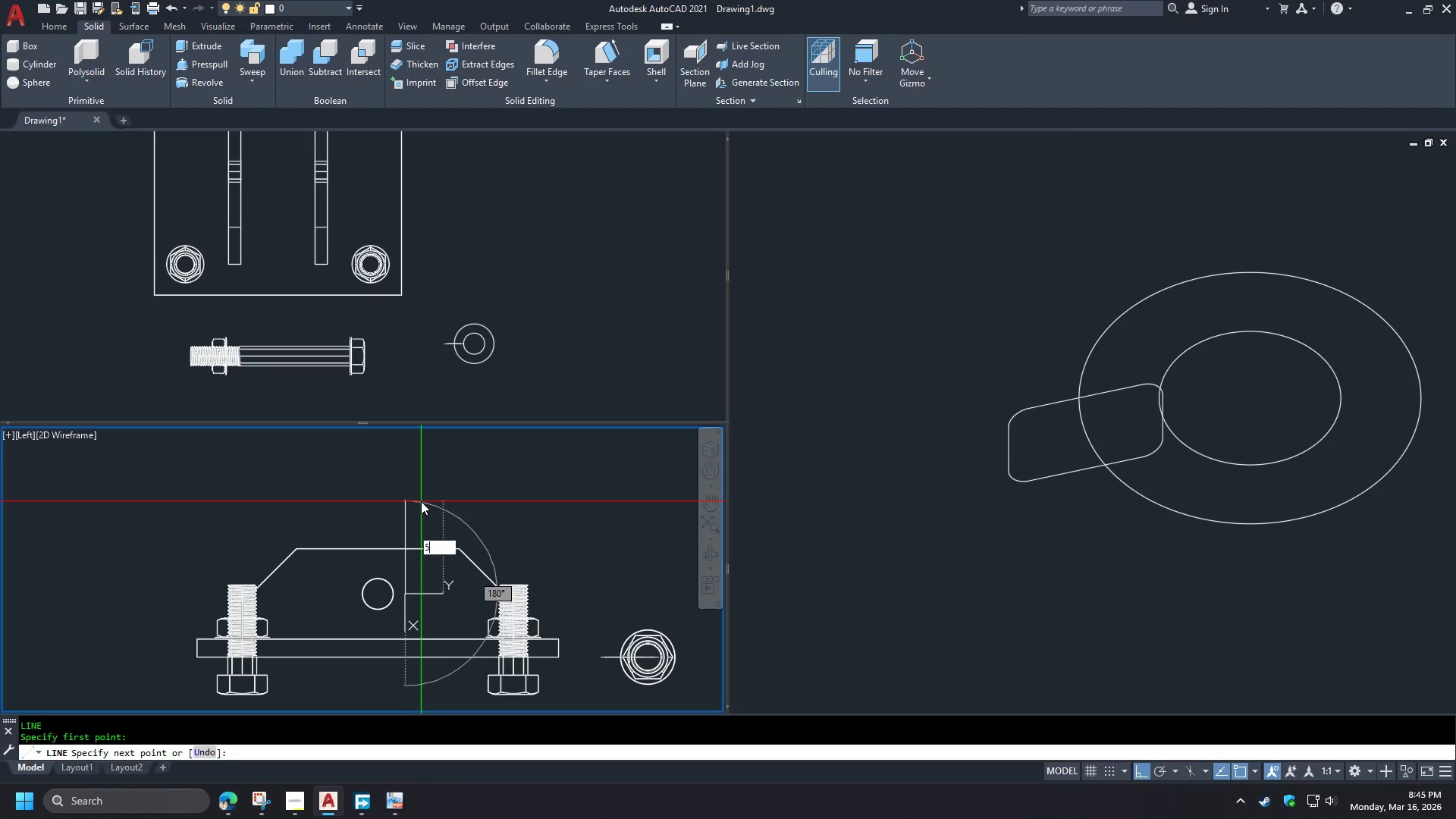 
key(Numpad0)
 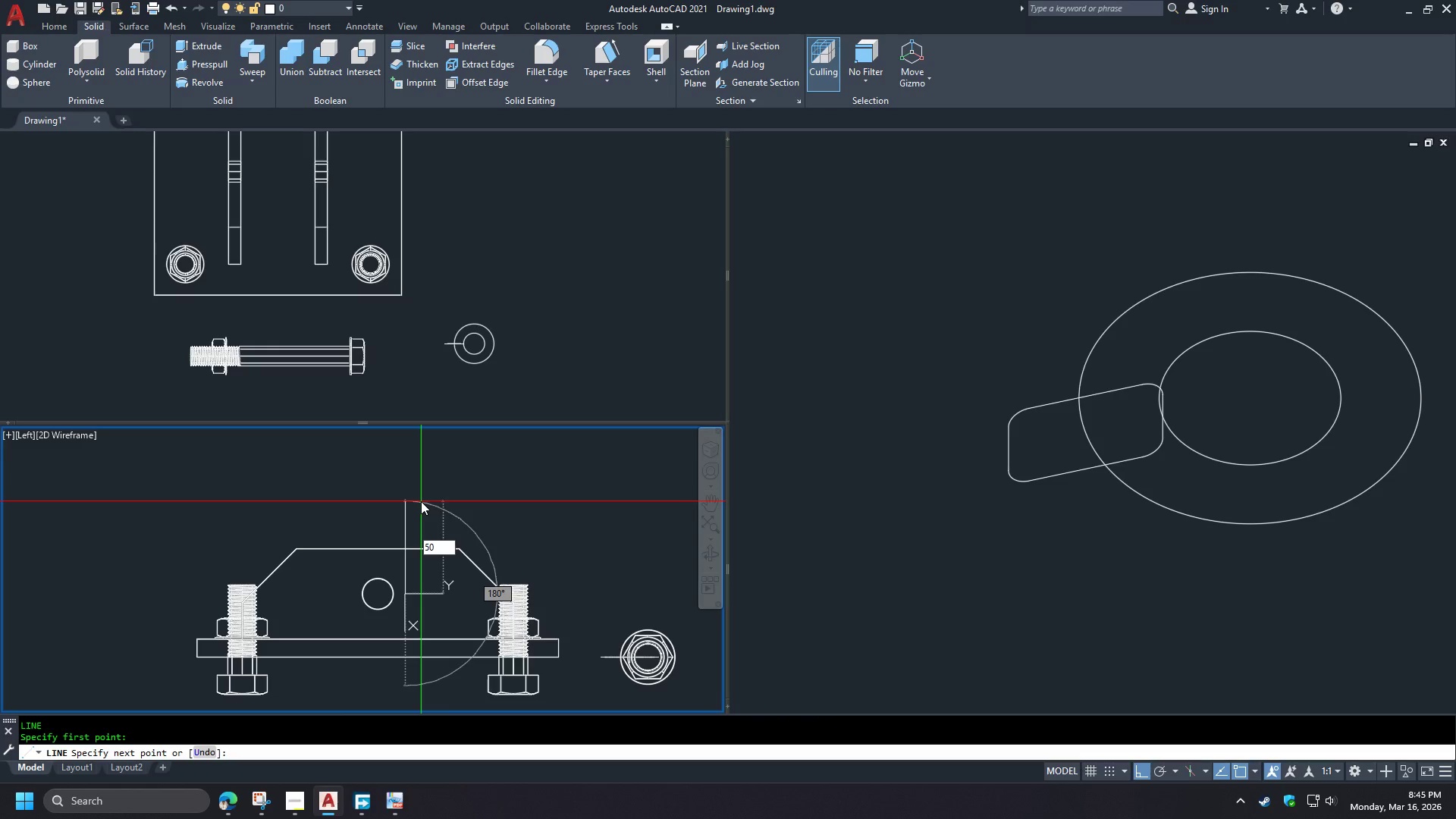 
wait(5.03)
 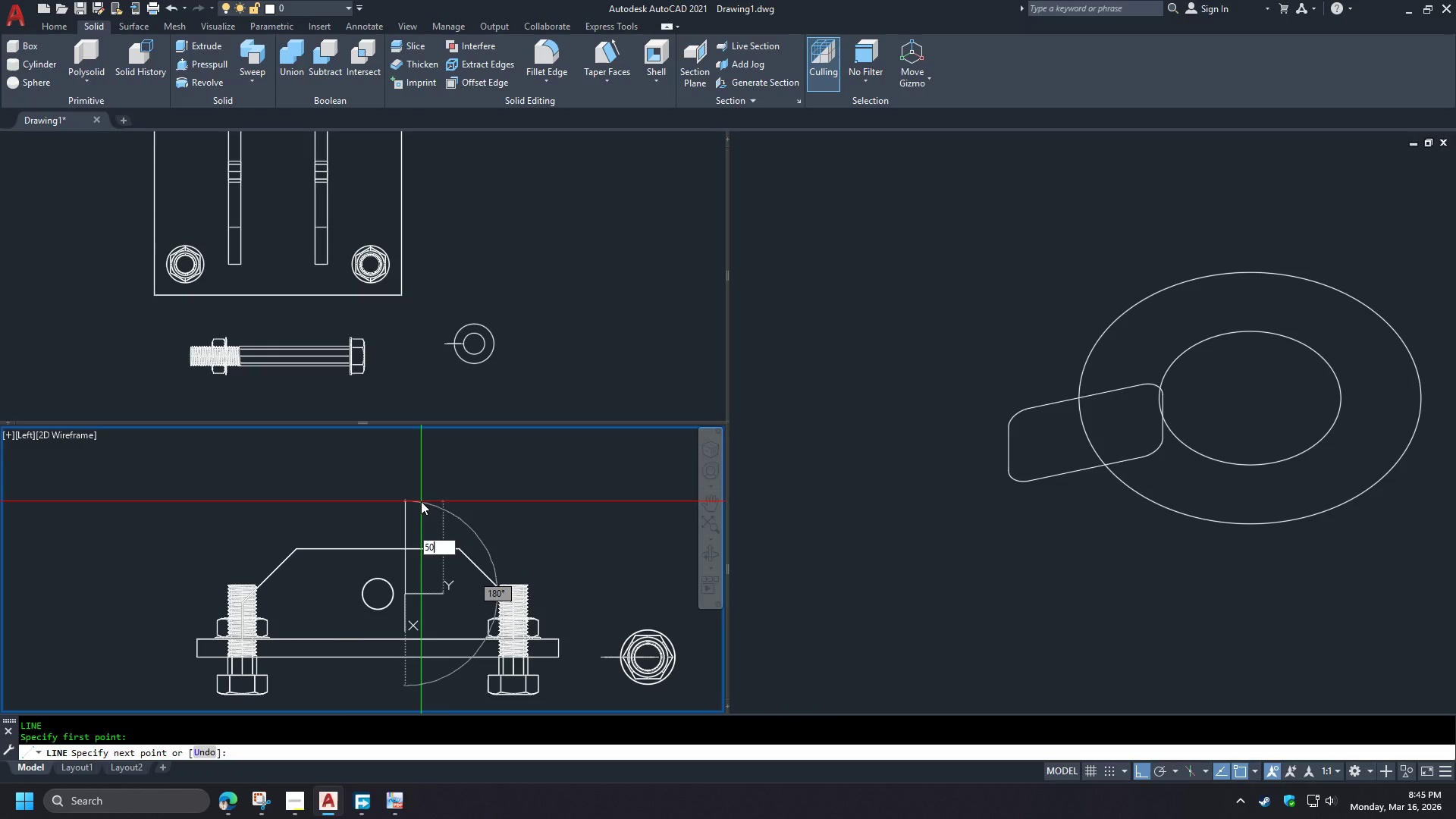 
key(NumpadEnter)
 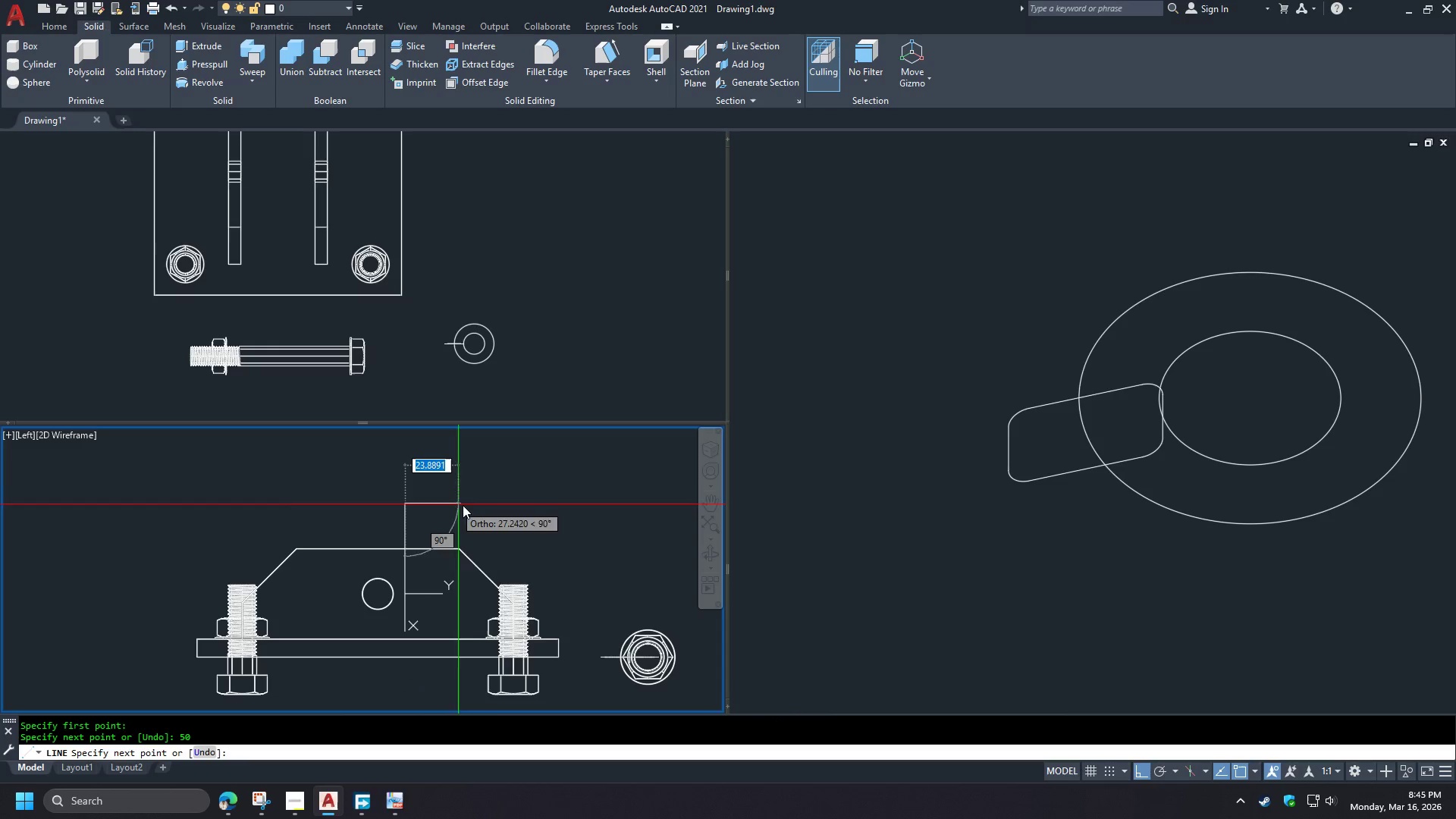 
key(Space)
 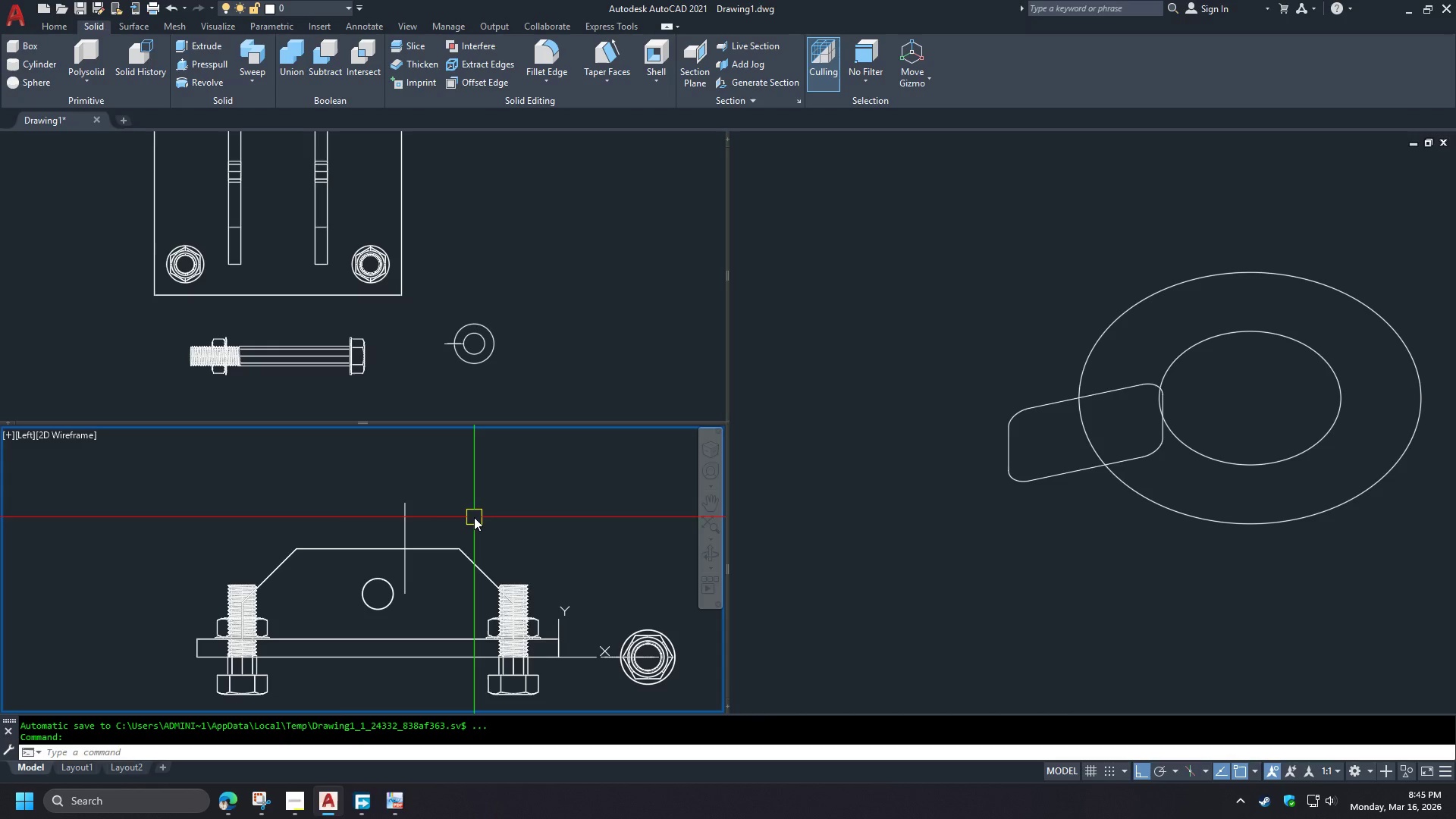 
wait(5.23)
 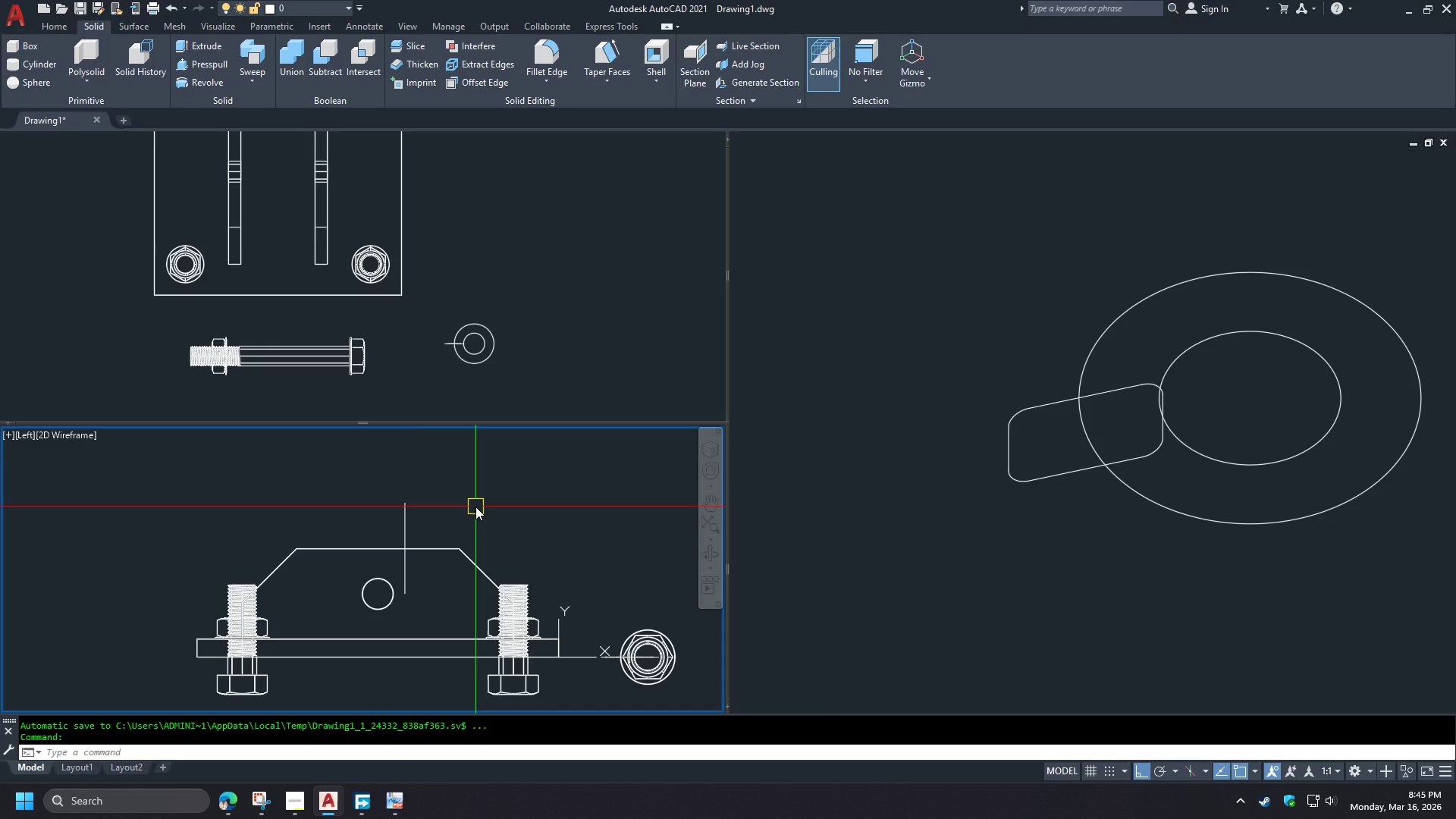 
hold_key(key=ShiftLeft, duration=1.53)
 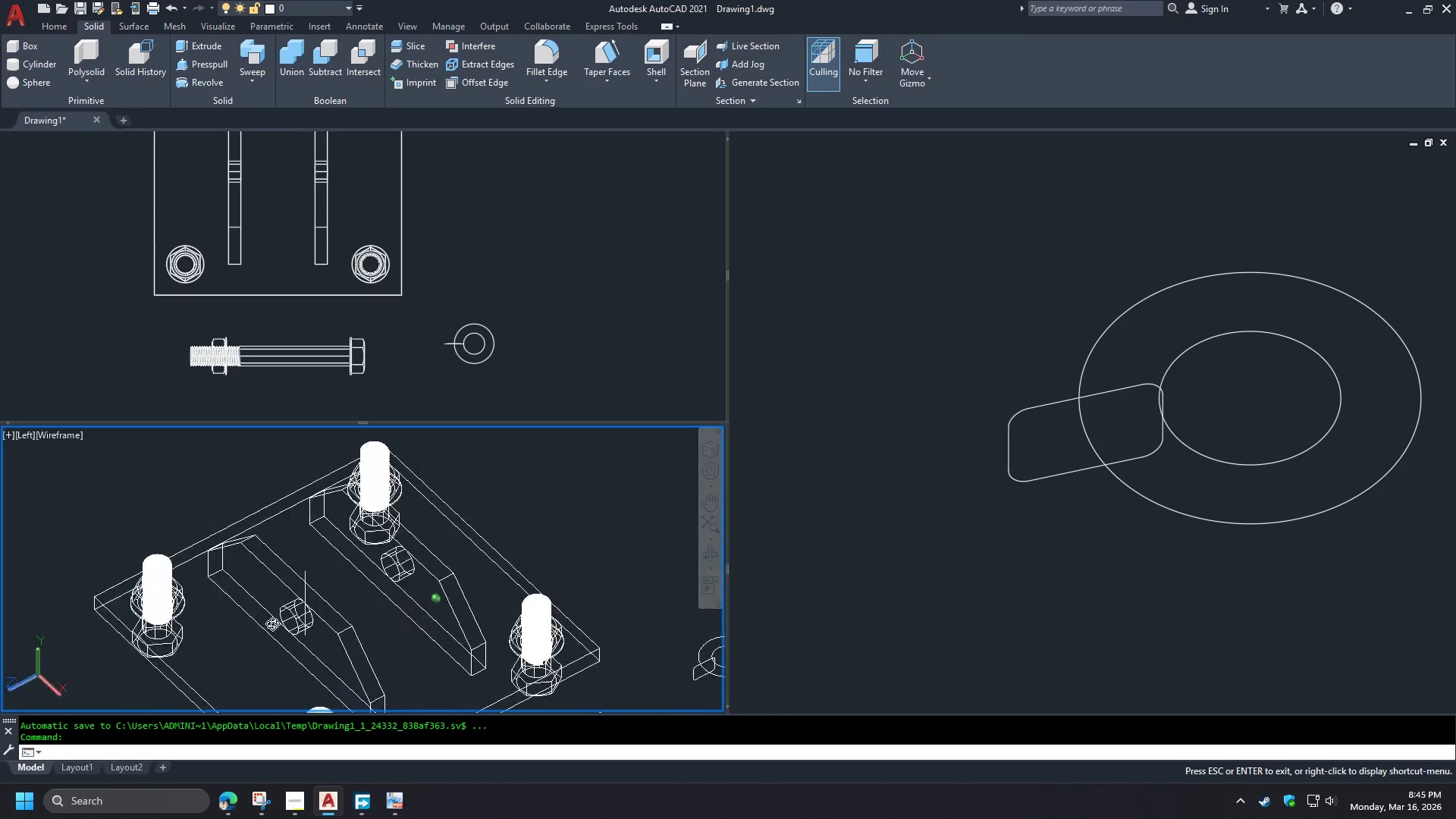 
hold_key(key=ShiftLeft, duration=1.52)
 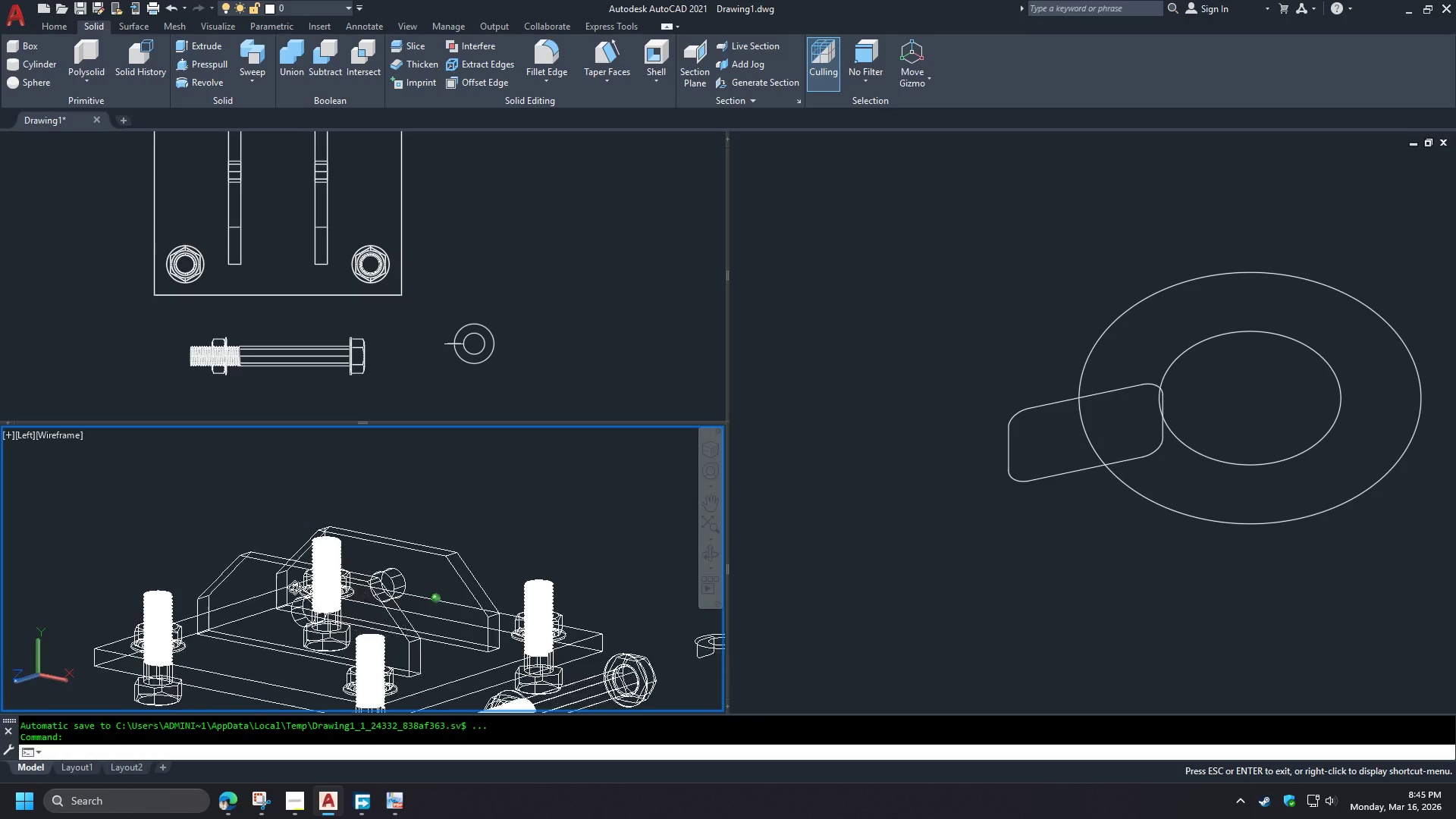 
hold_key(key=ShiftLeft, duration=1.53)
 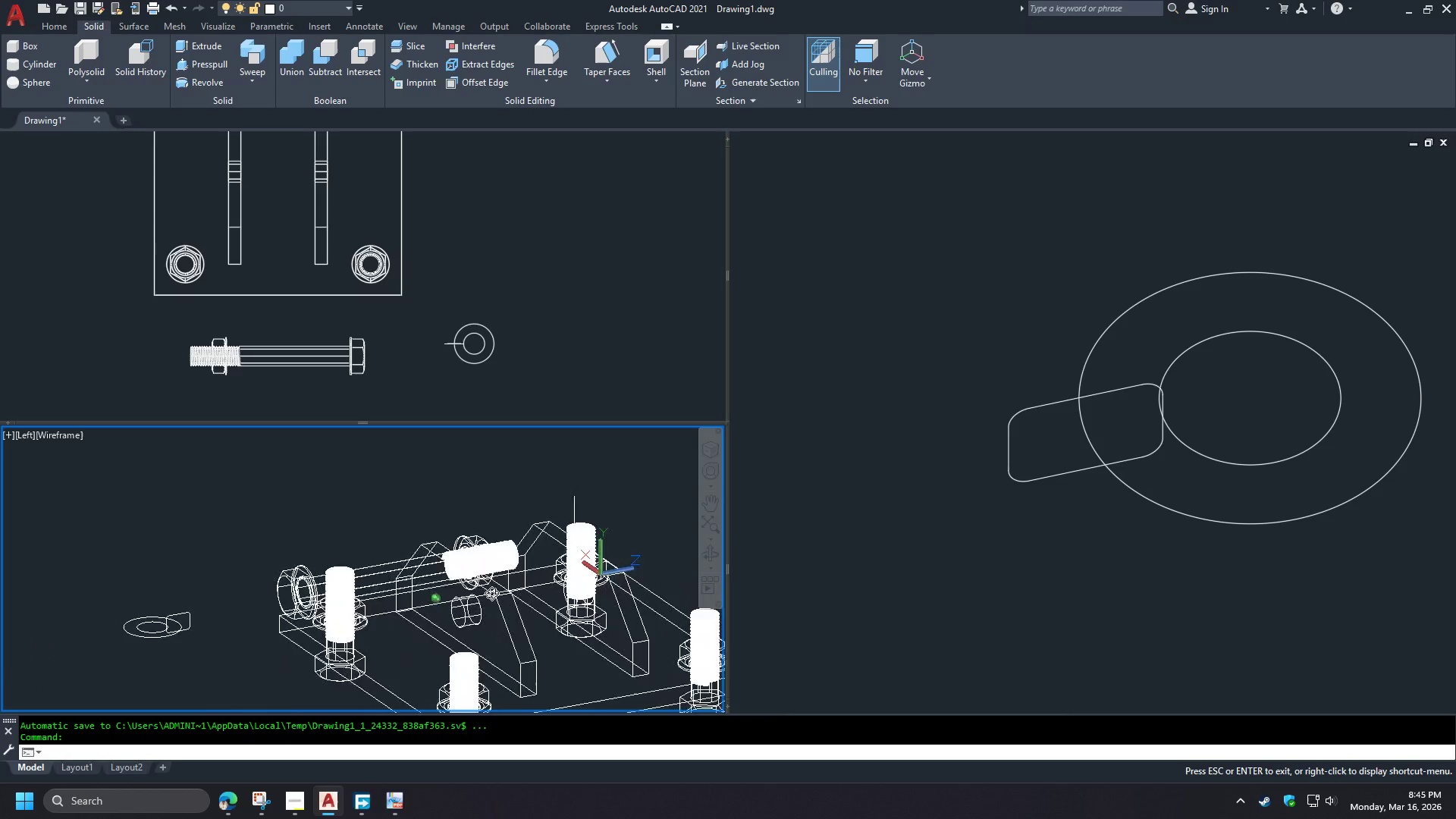 
hold_key(key=ShiftLeft, duration=1.5)
 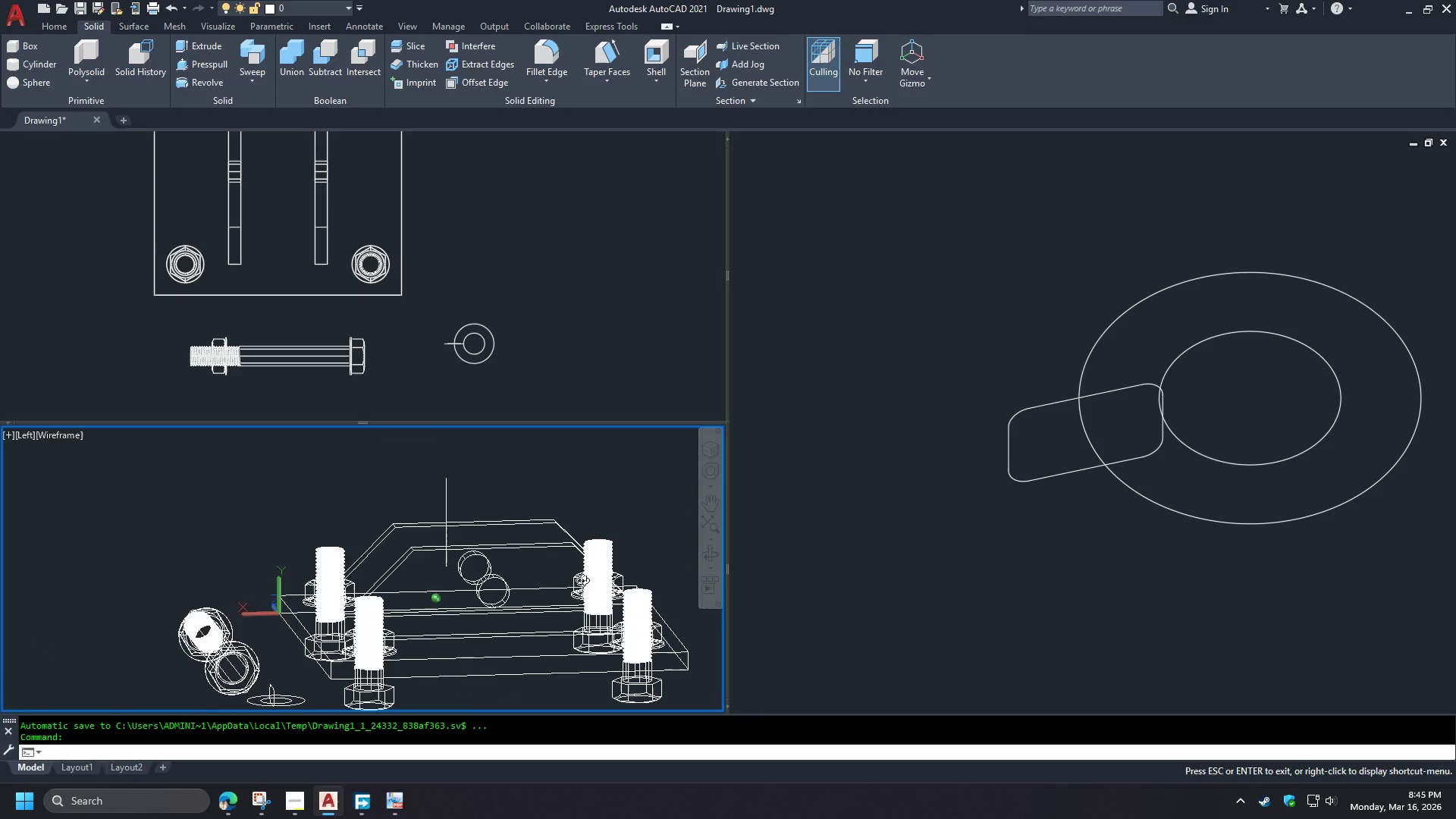 
type(-v le )
 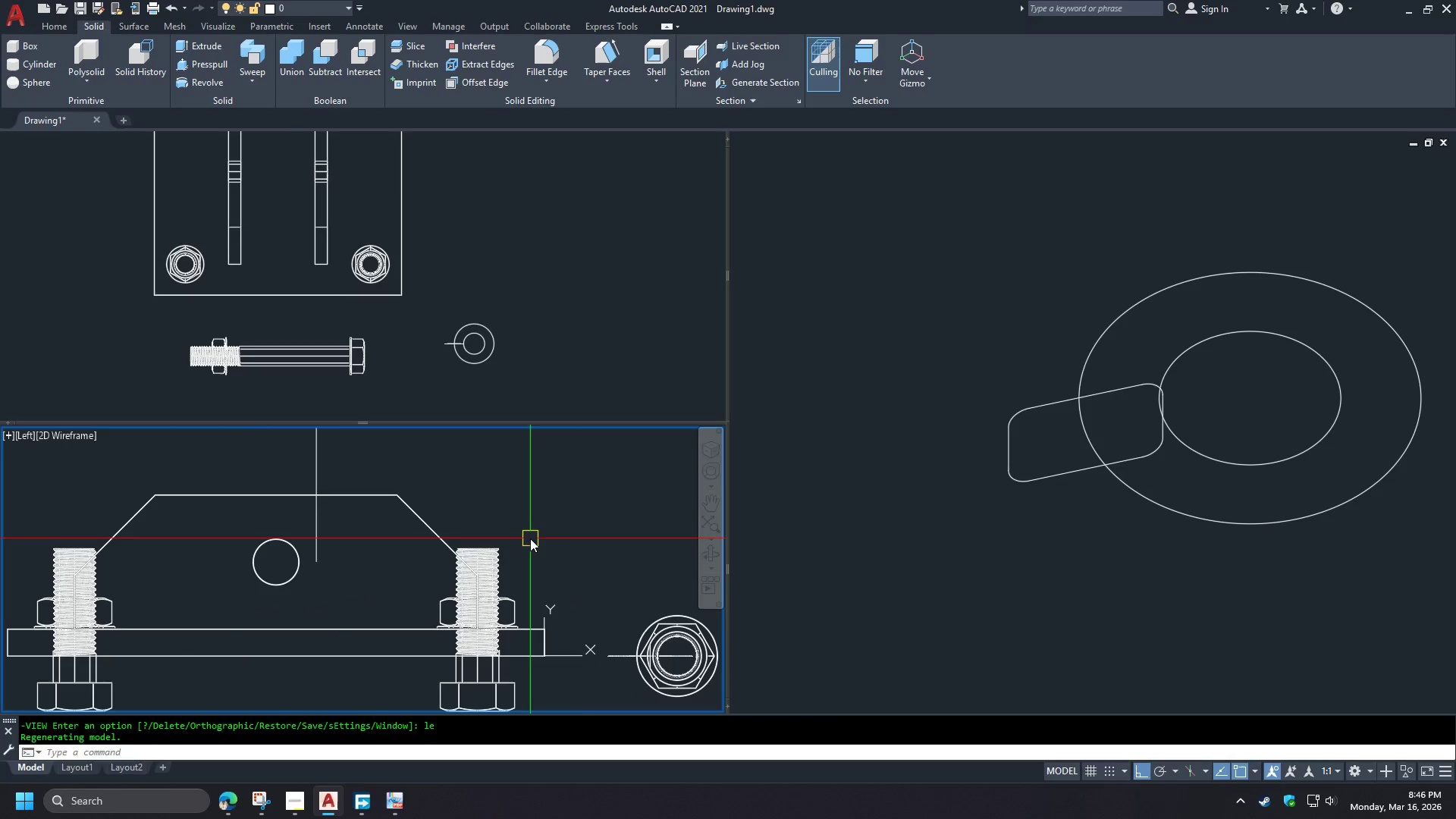 
scroll: coordinate [448, 499], scroll_direction: up, amount: 1.0
 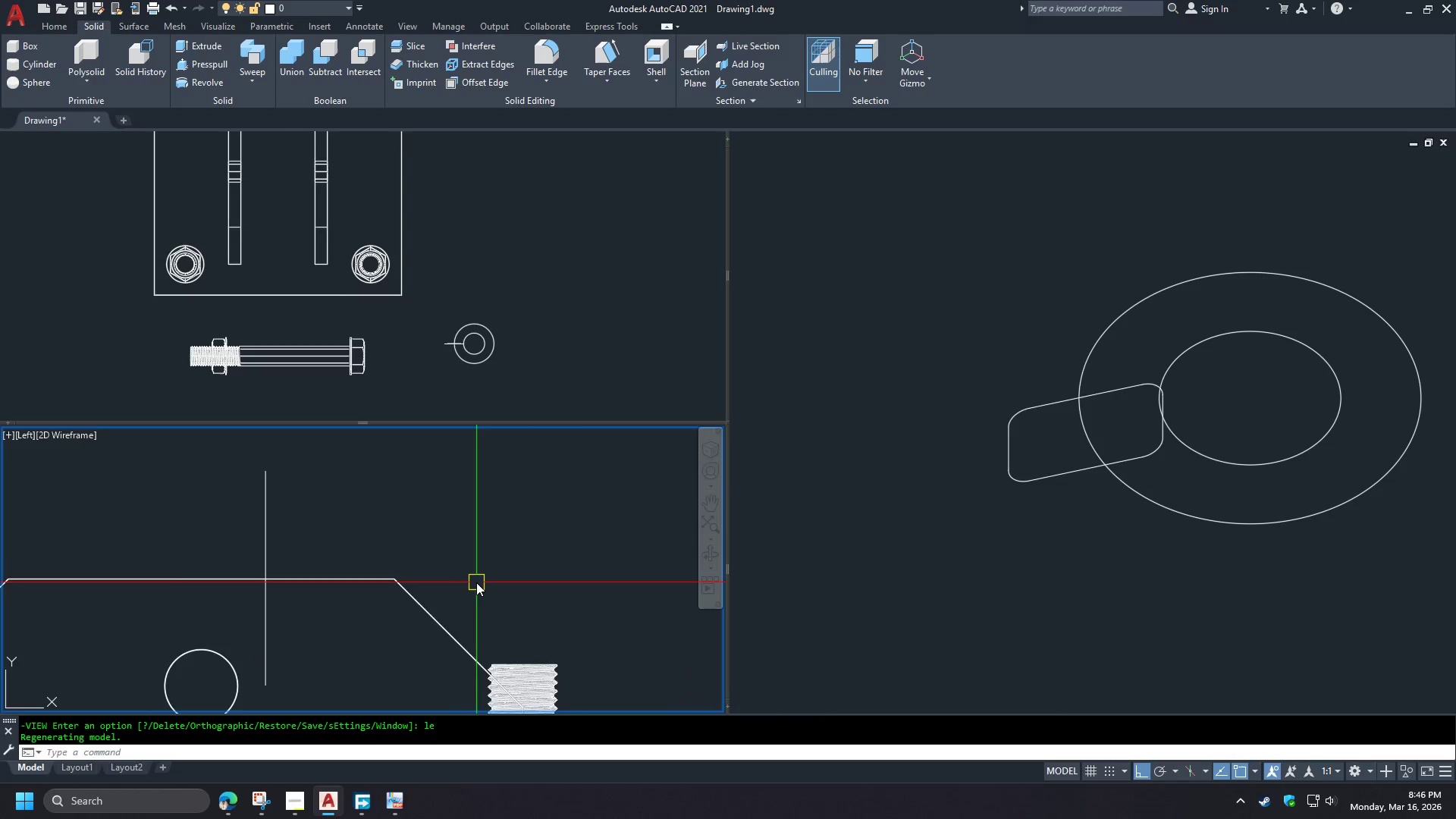 
scroll: coordinate [477, 582], scroll_direction: down, amount: 1.0
 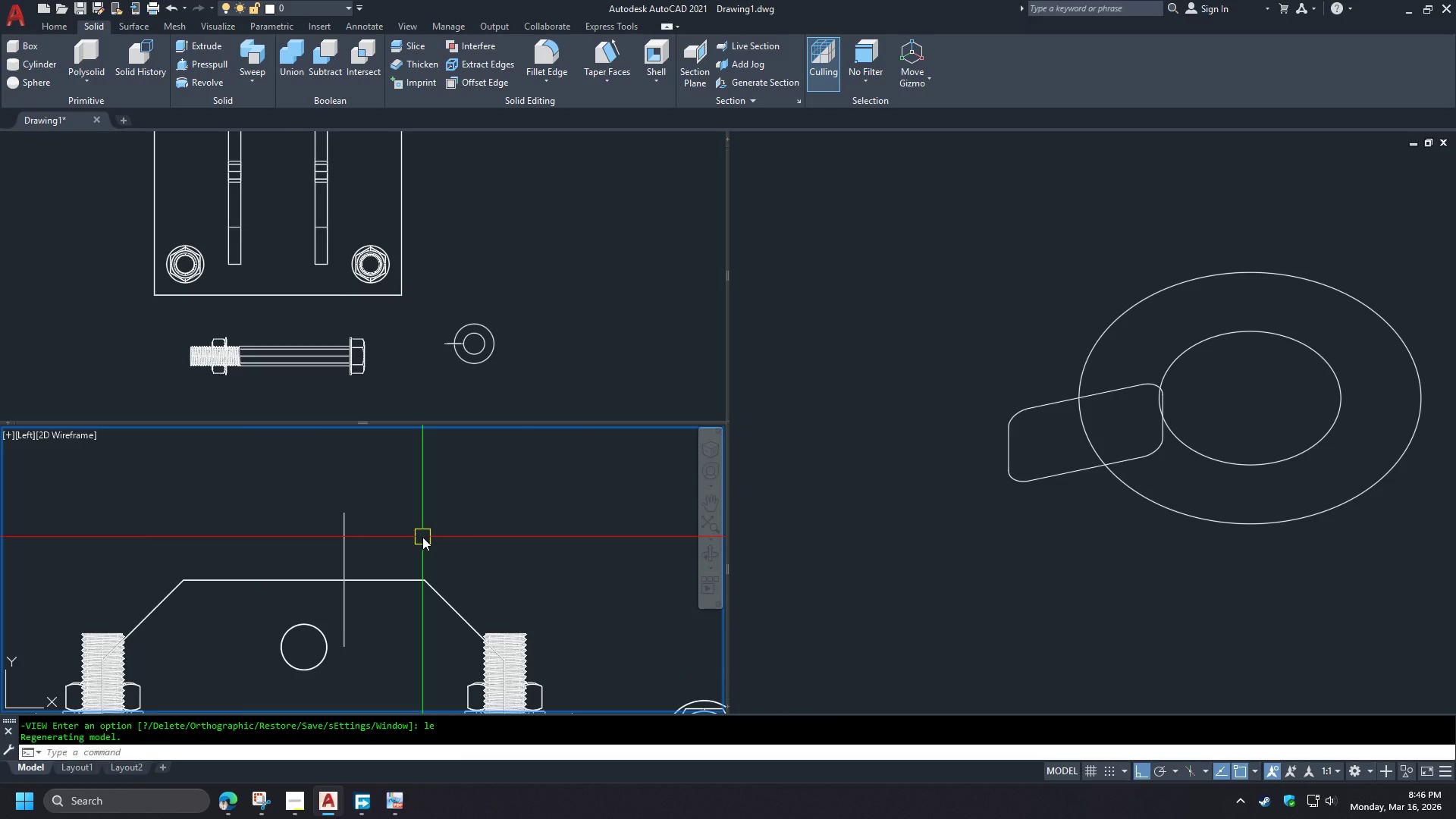 
left_click([532, 373])
 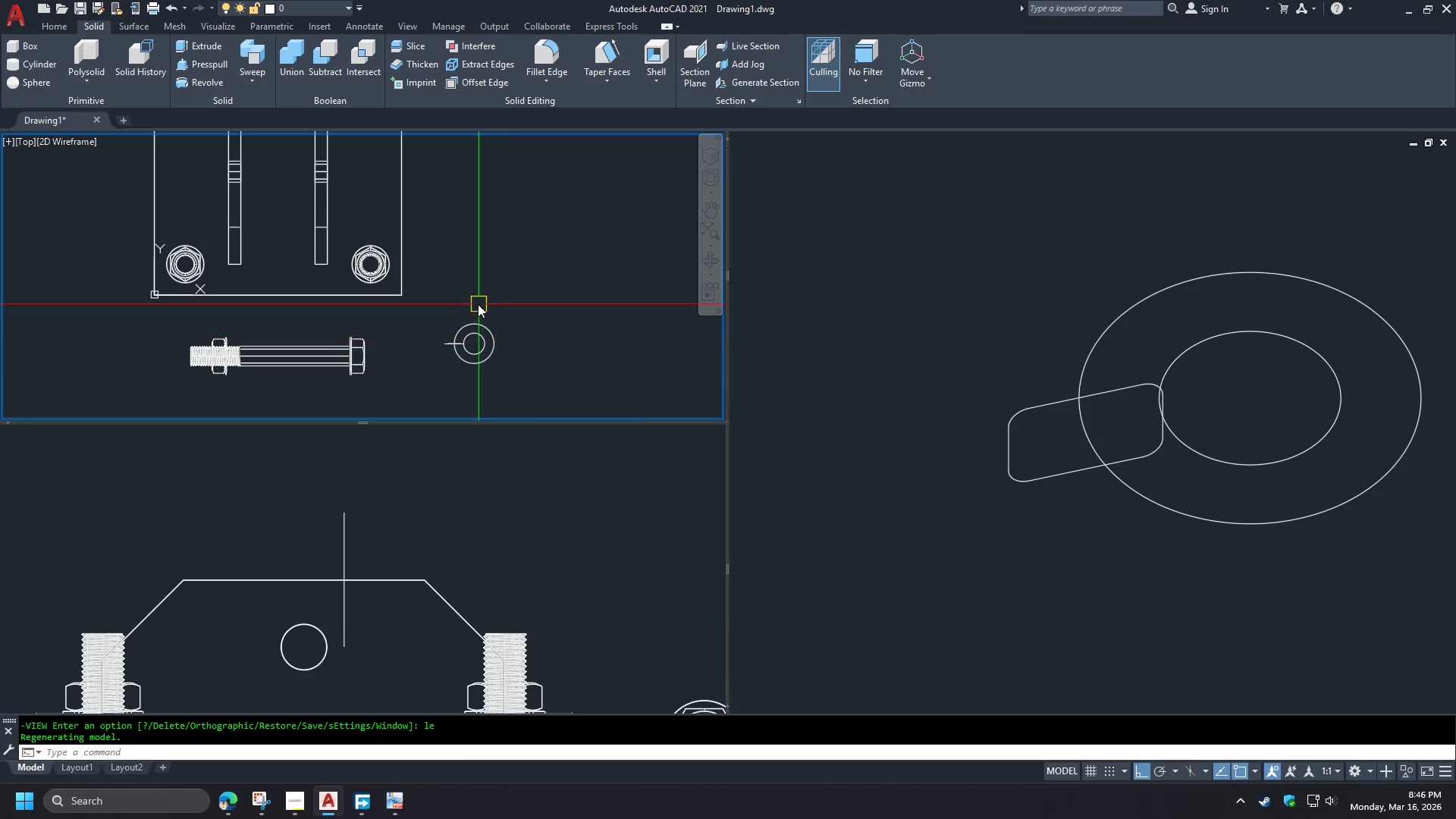 
scroll: coordinate [477, 303], scroll_direction: up, amount: 2.0
 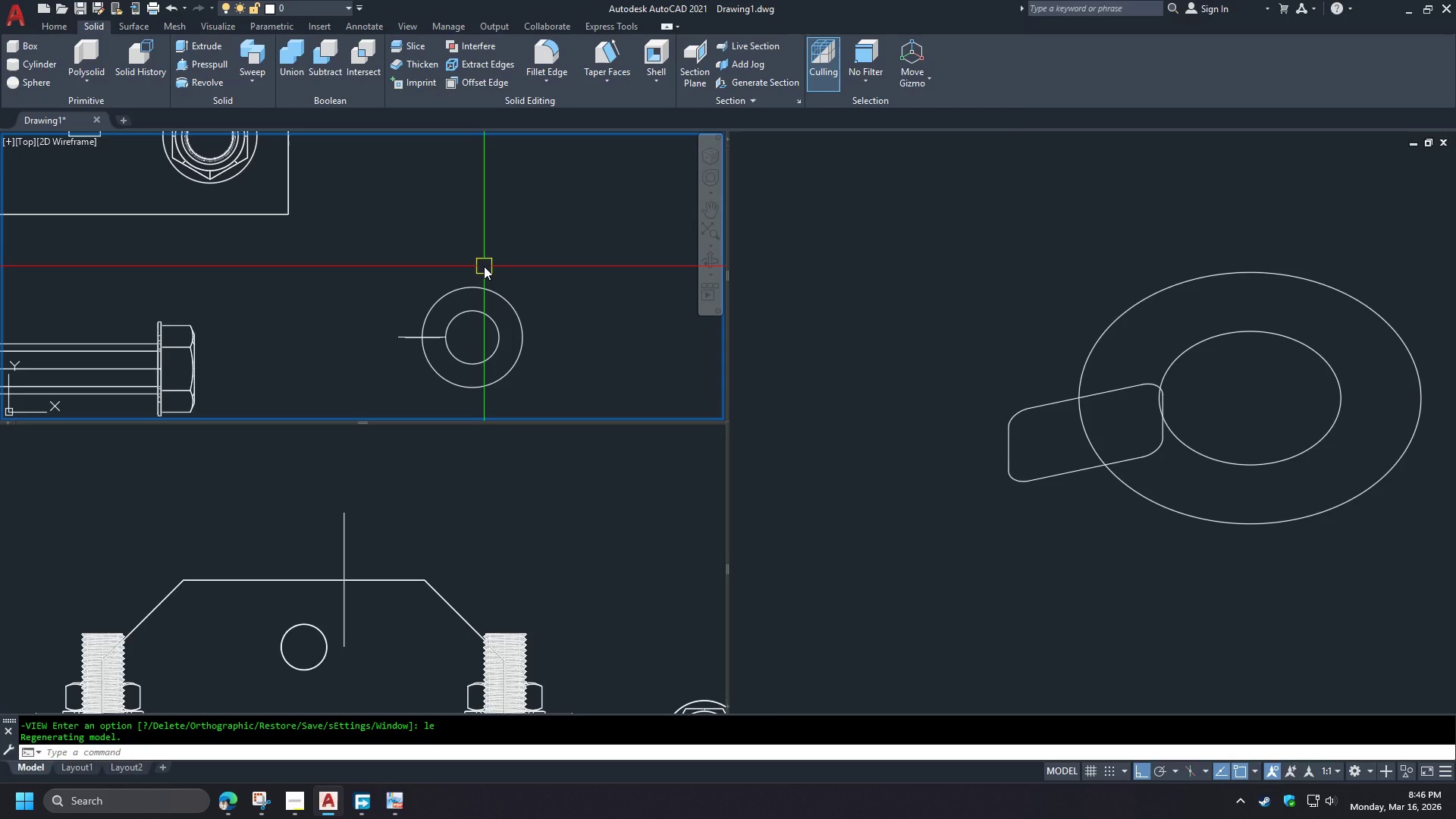 
wait(9.77)
 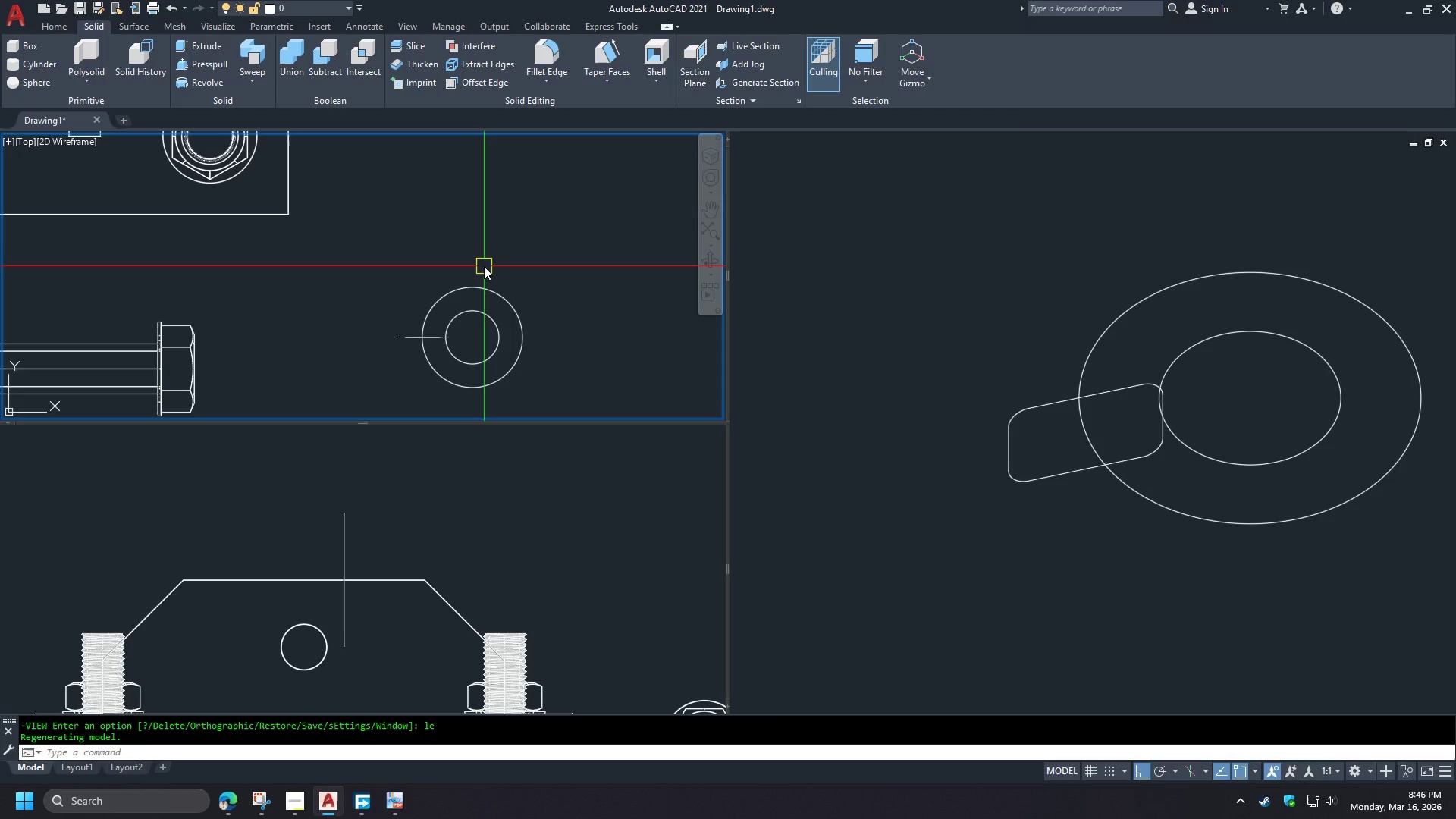 
scroll: coordinate [480, 264], scroll_direction: up, amount: 1.0
 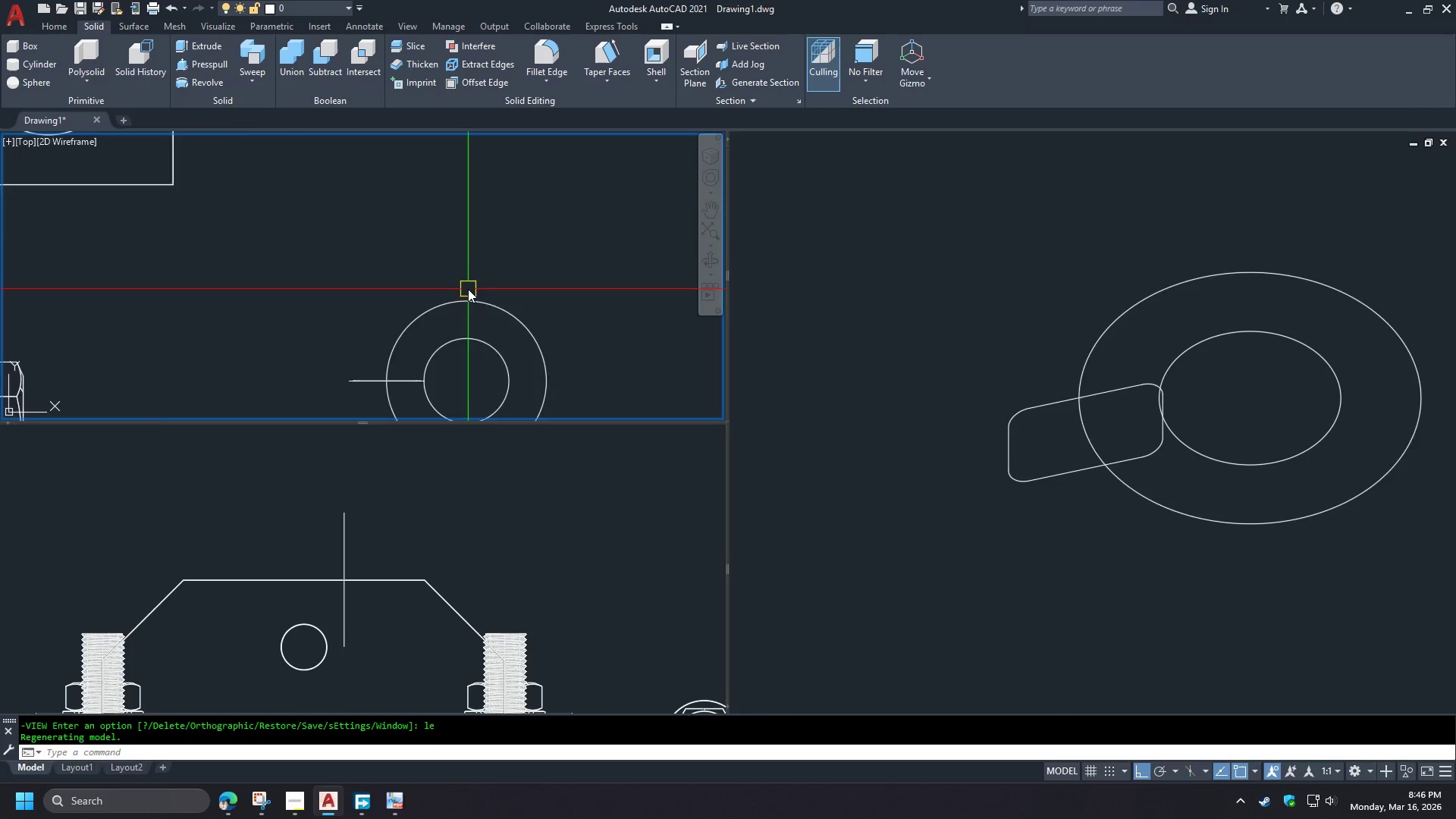 
scroll: coordinate [466, 290], scroll_direction: down, amount: 2.0
 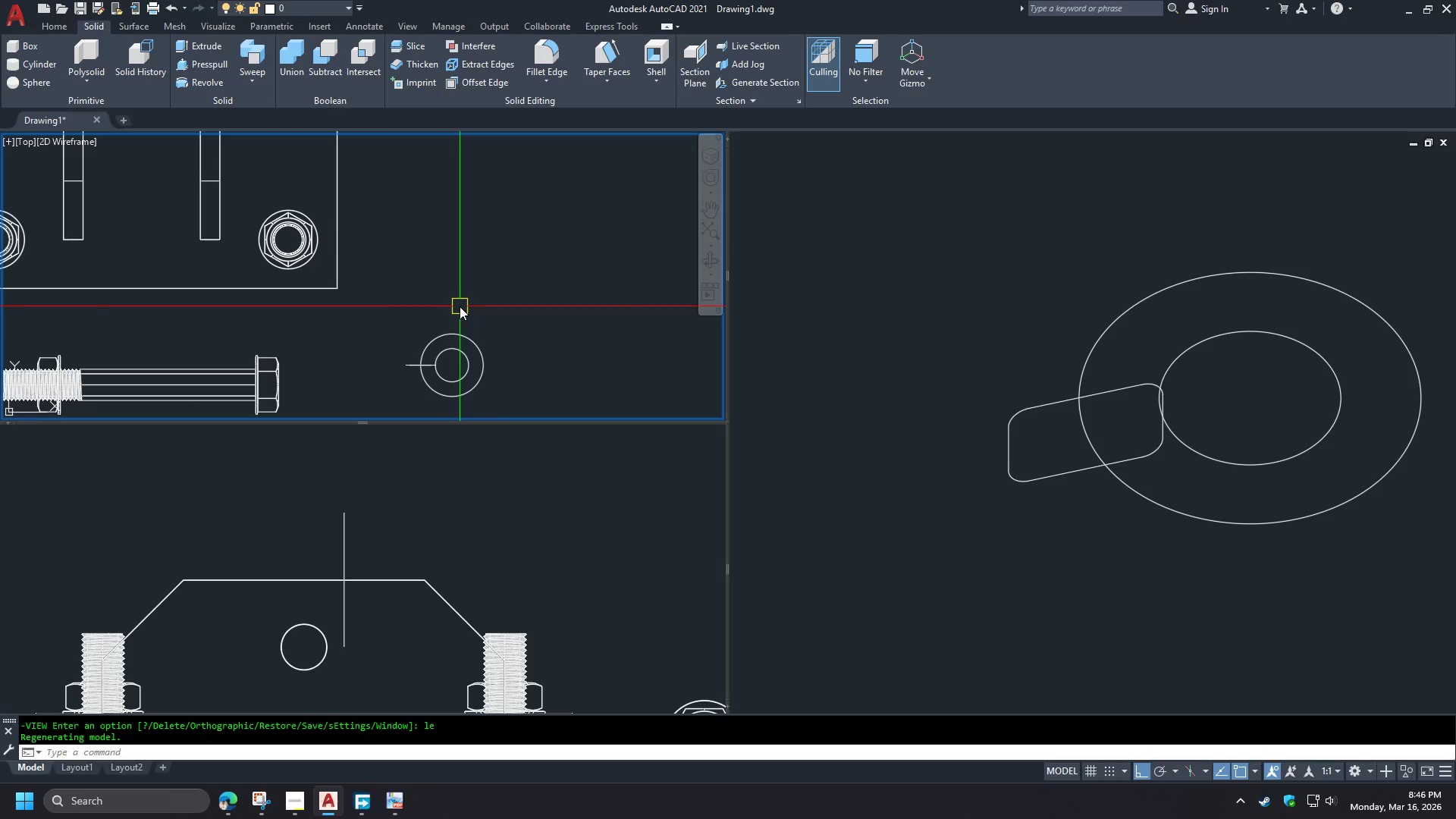 
key(L)
 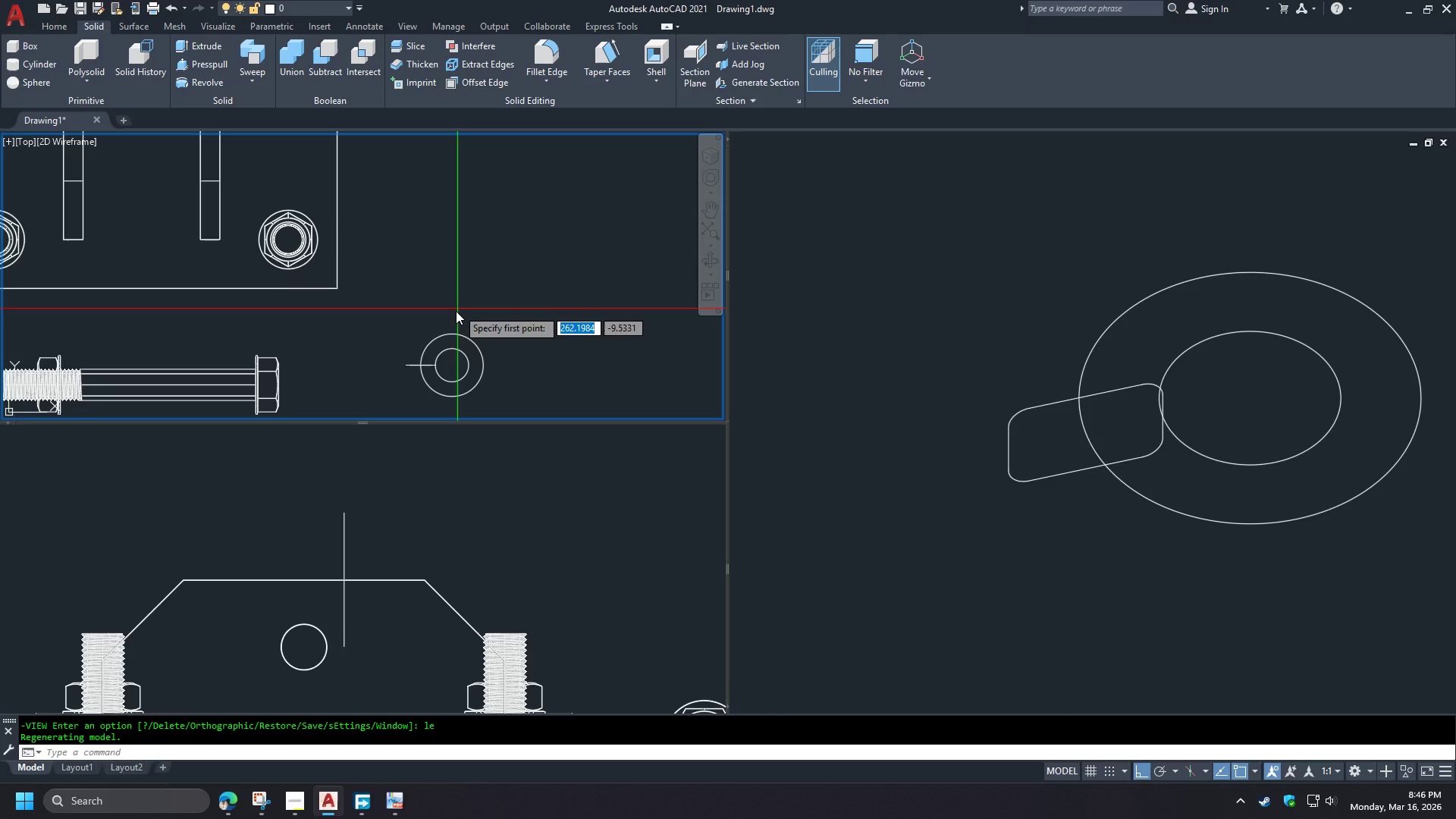 
key(Space)
 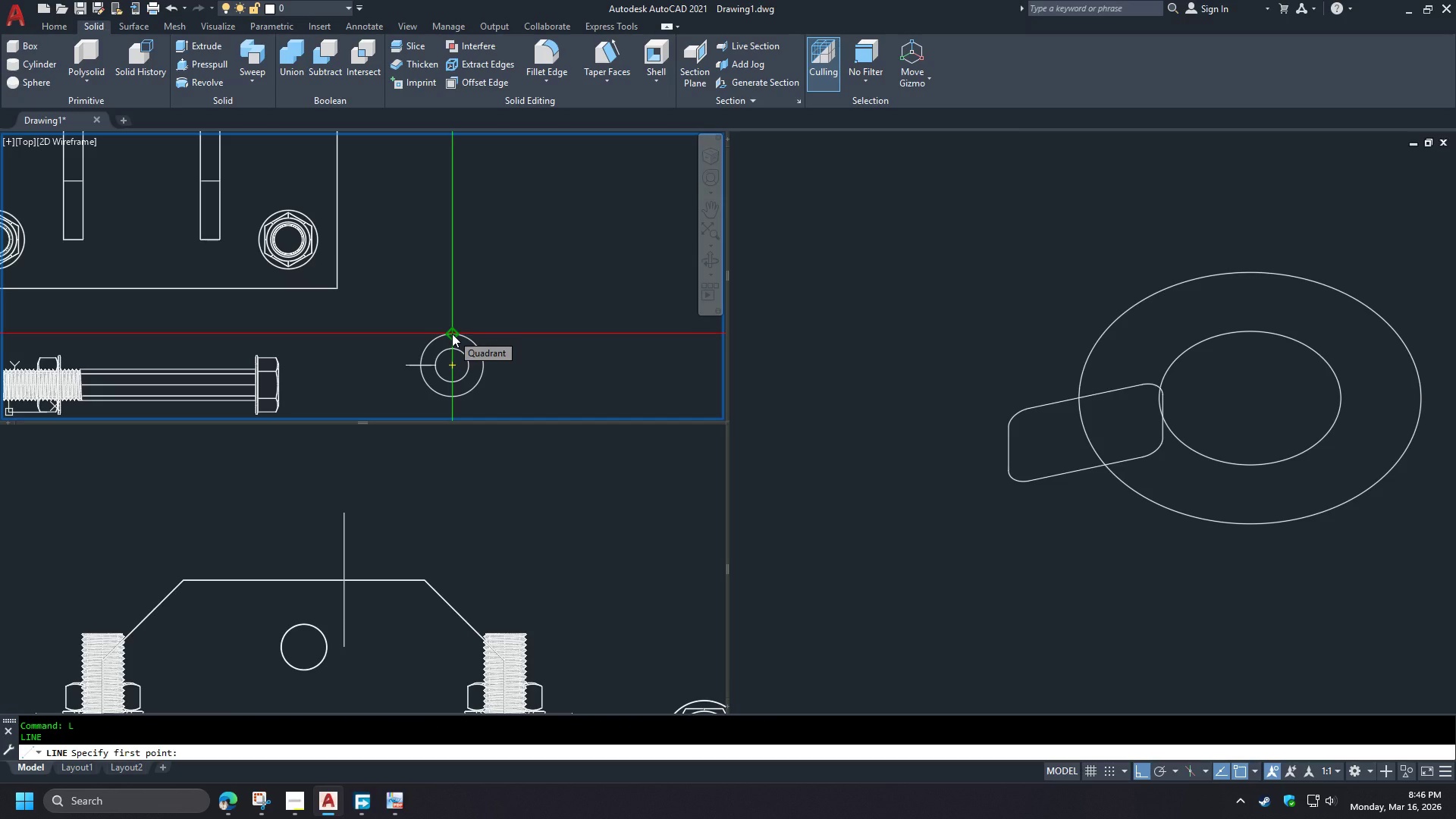 
key(Escape)
 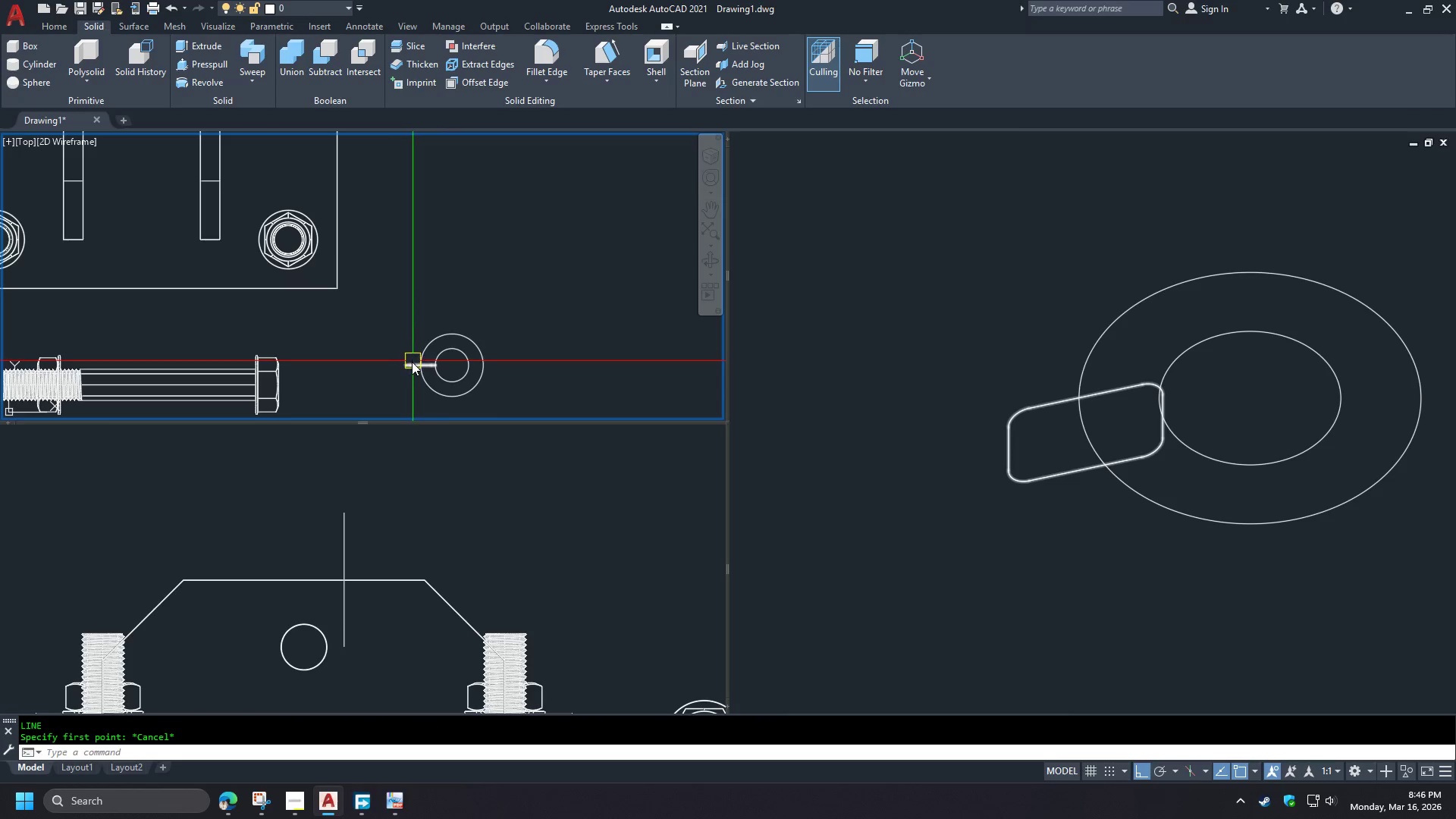 
left_click([409, 362])
 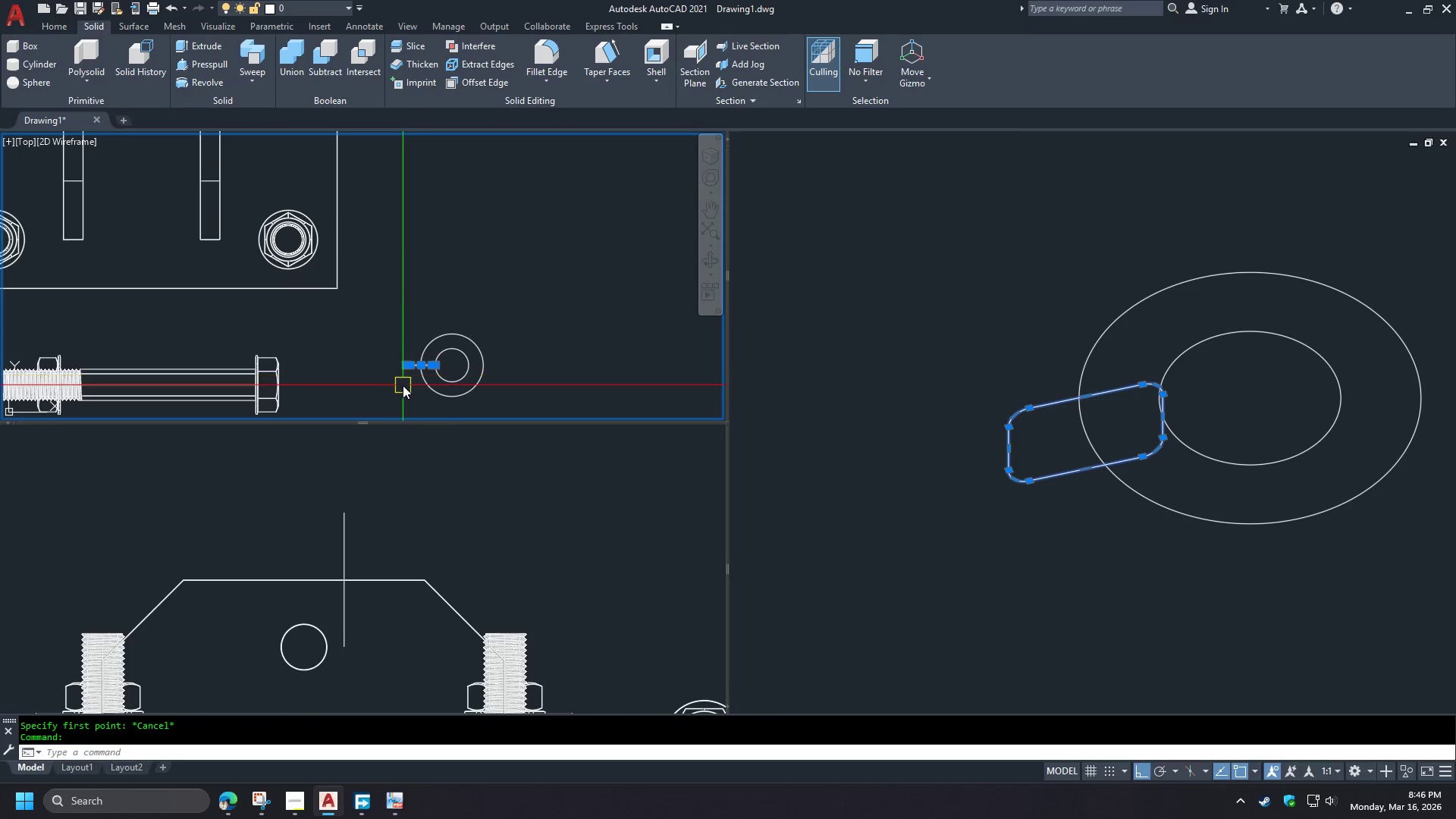 
type(co )
 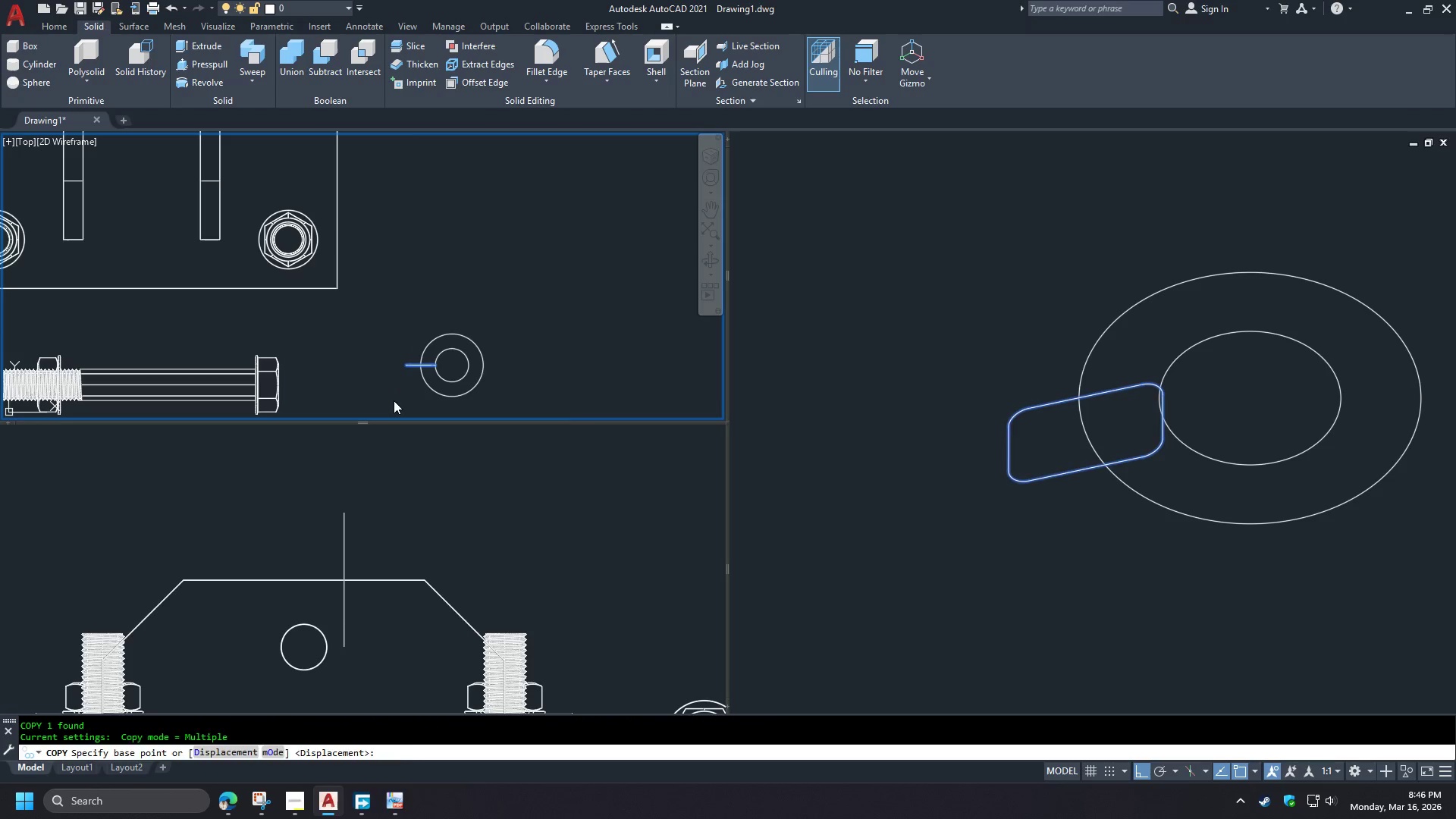 
left_click_drag(start_coordinate=[394, 400], to_coordinate=[402, 403])
 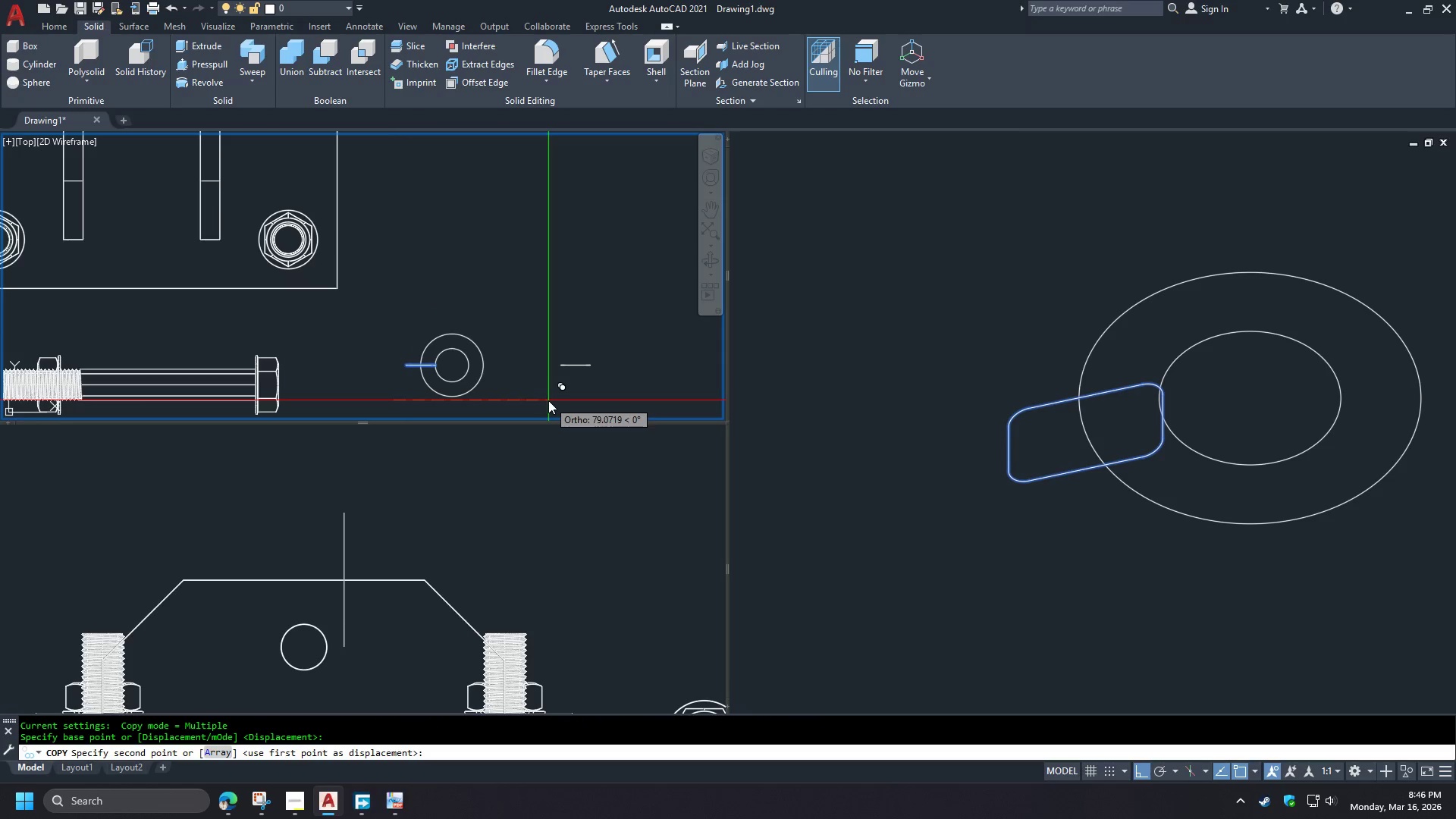 
left_click([548, 400])
 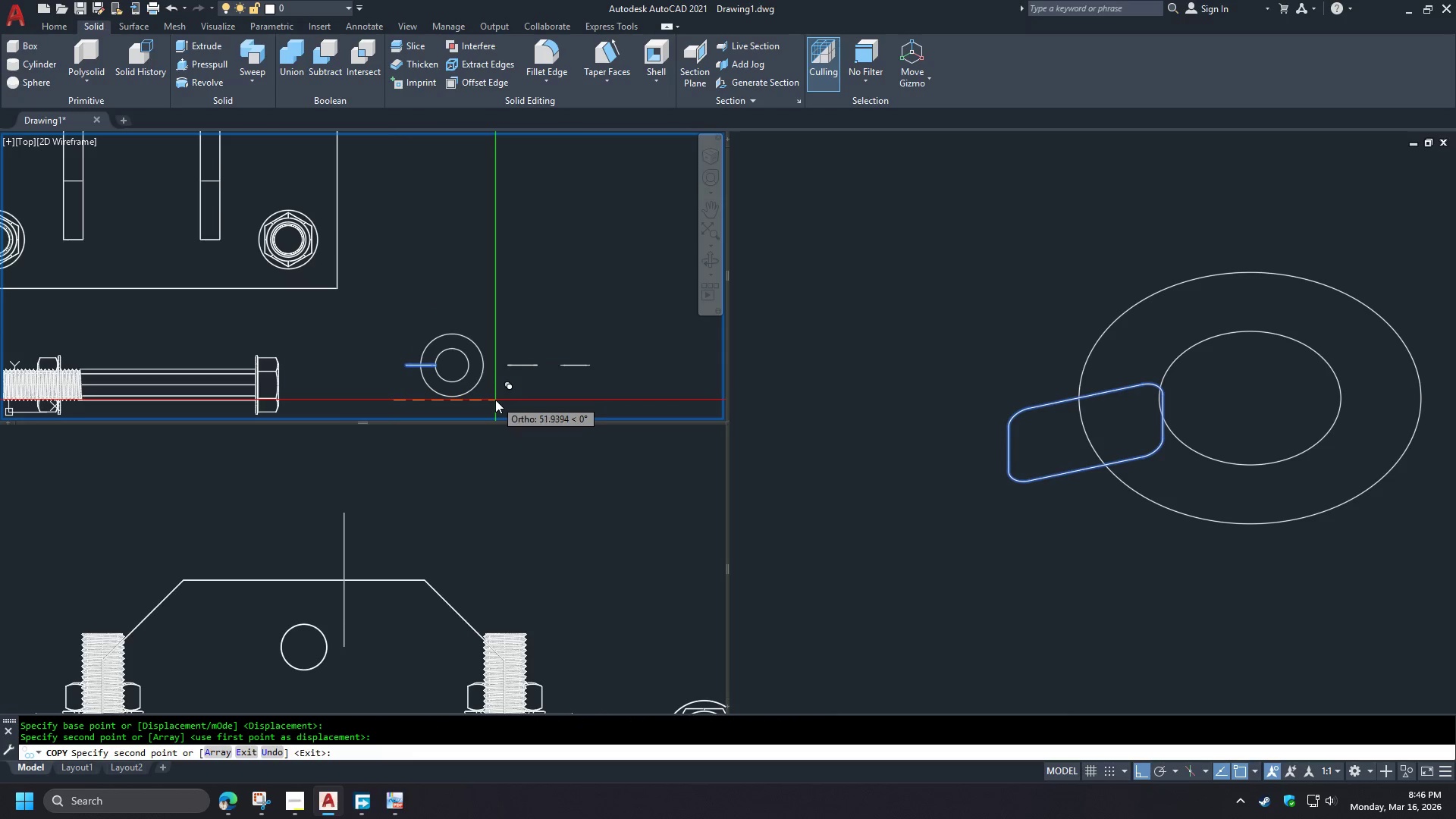 
left_click([495, 400])
 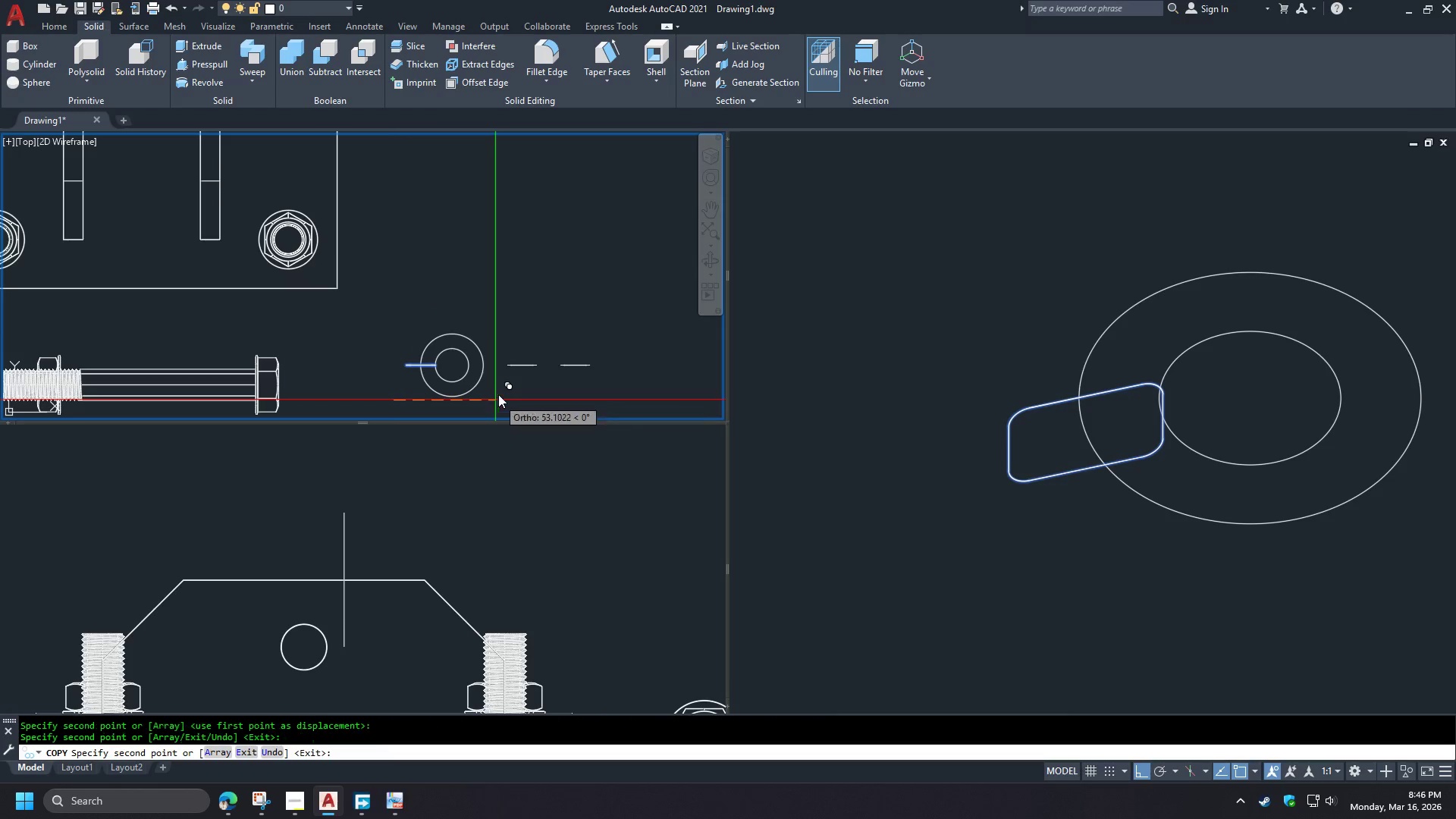 
key(Space)
 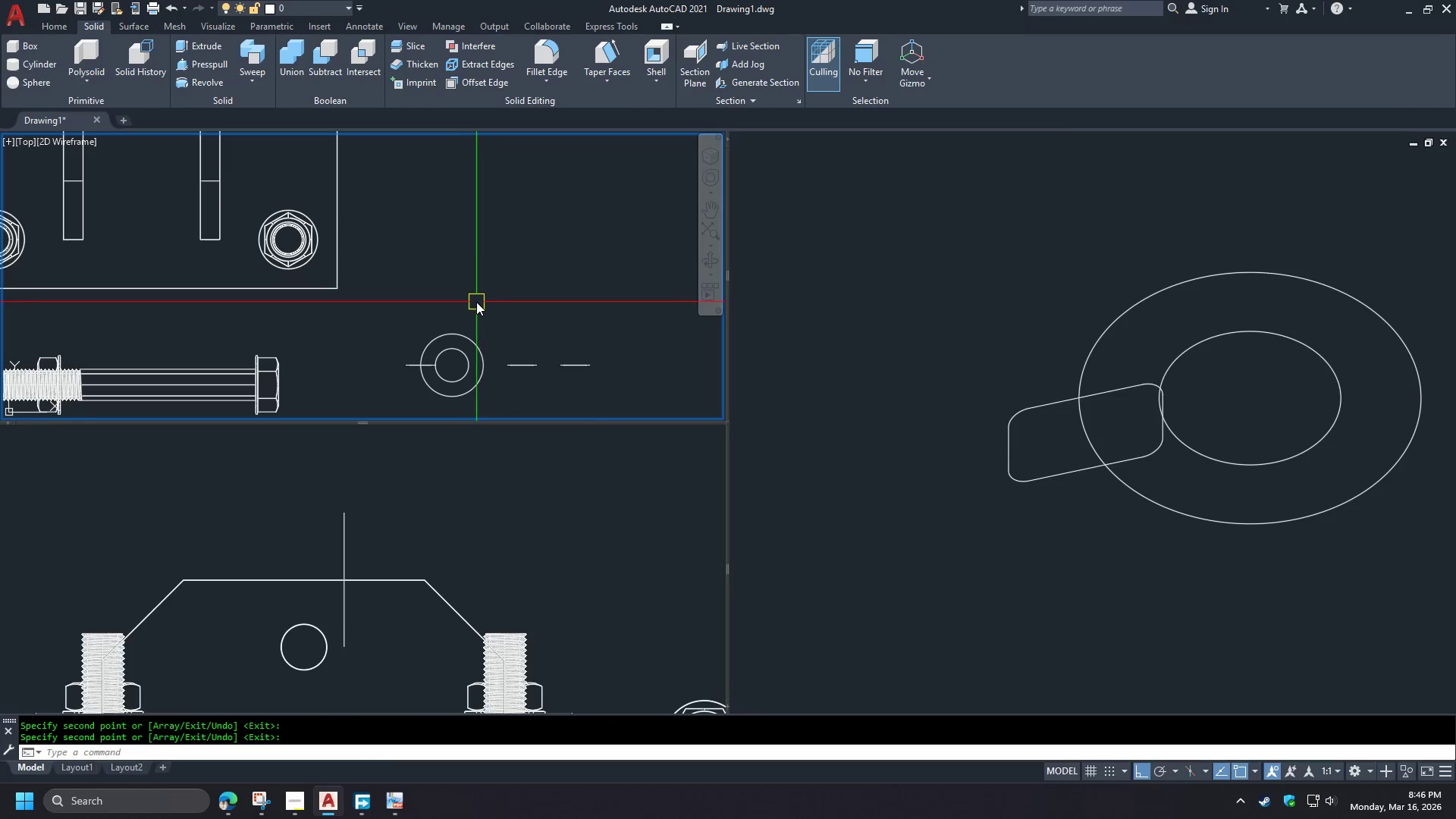 
key(L)
 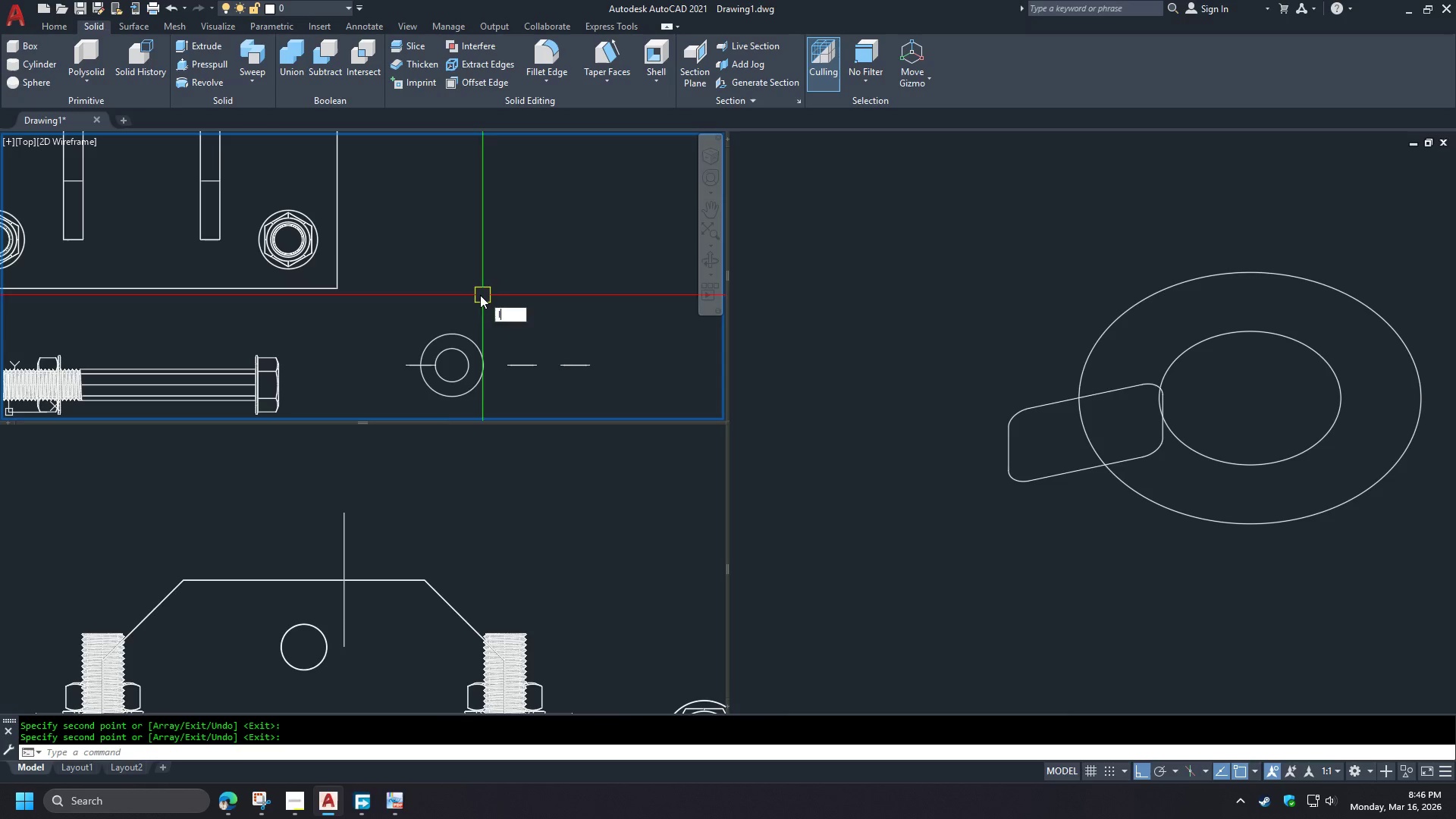 
key(Space)
 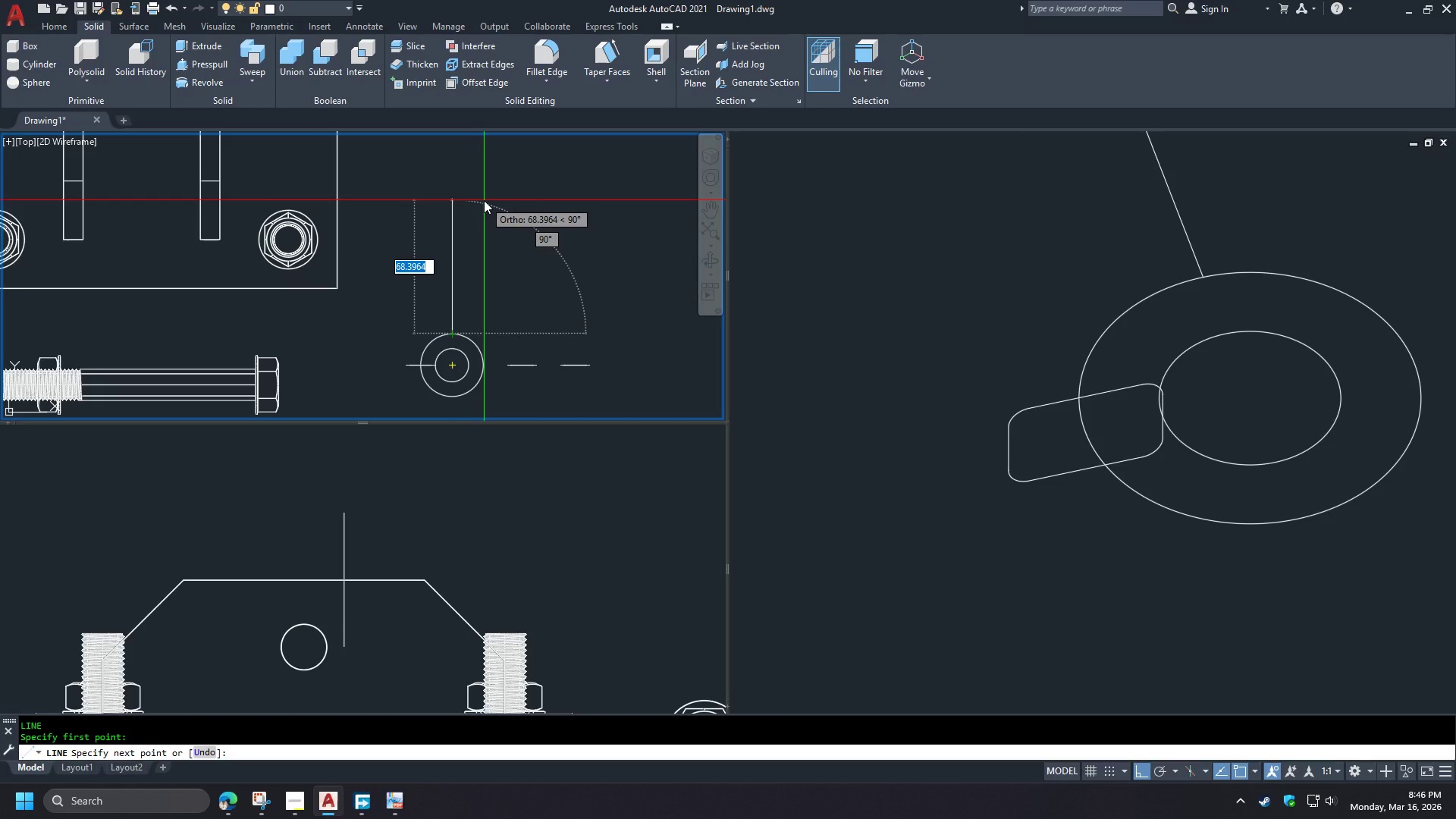 
wait(5.47)
 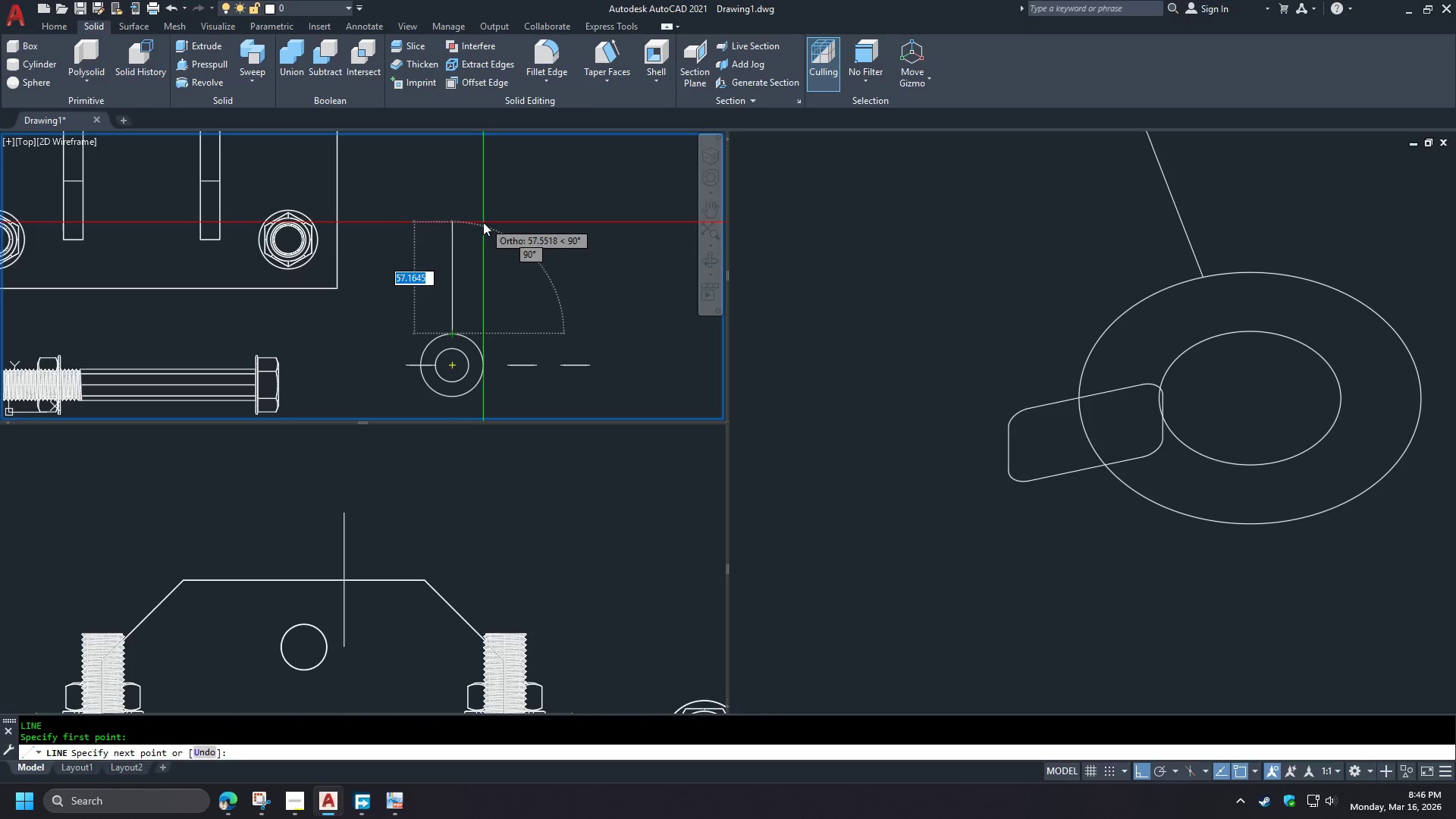 
left_click([485, 190])
 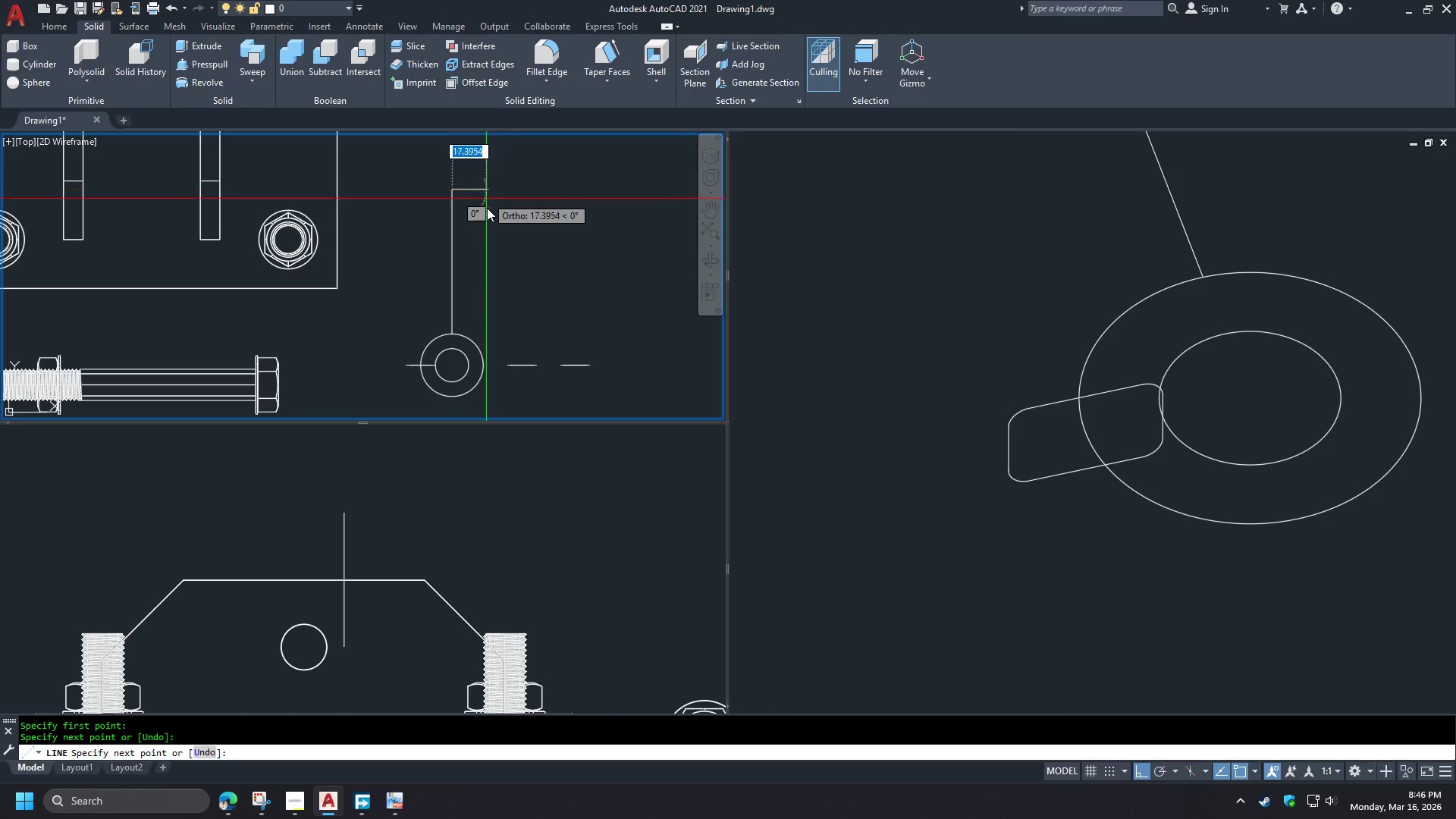 
key(Space)
 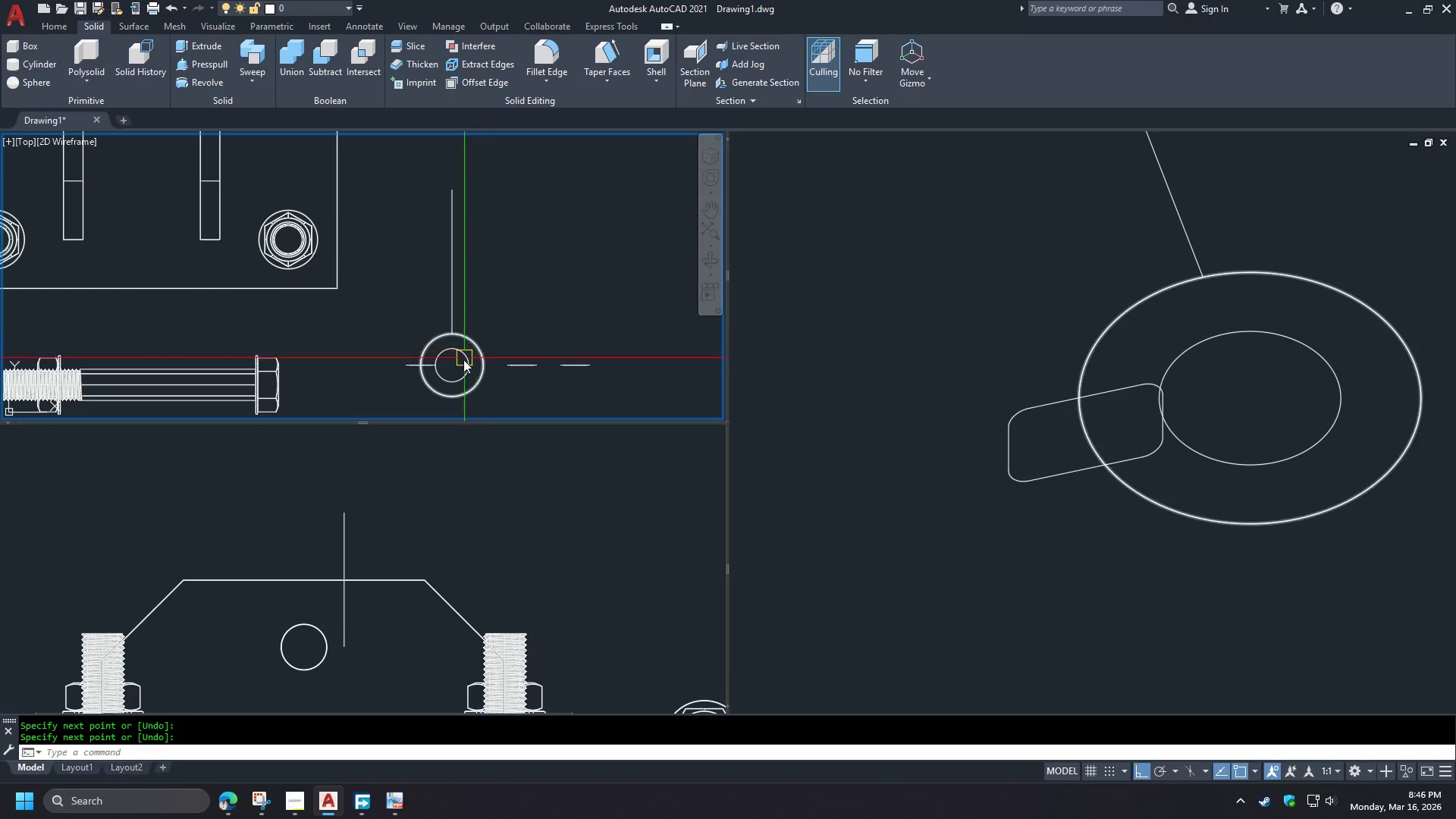 
scroll: coordinate [450, 350], scroll_direction: up, amount: 2.0
 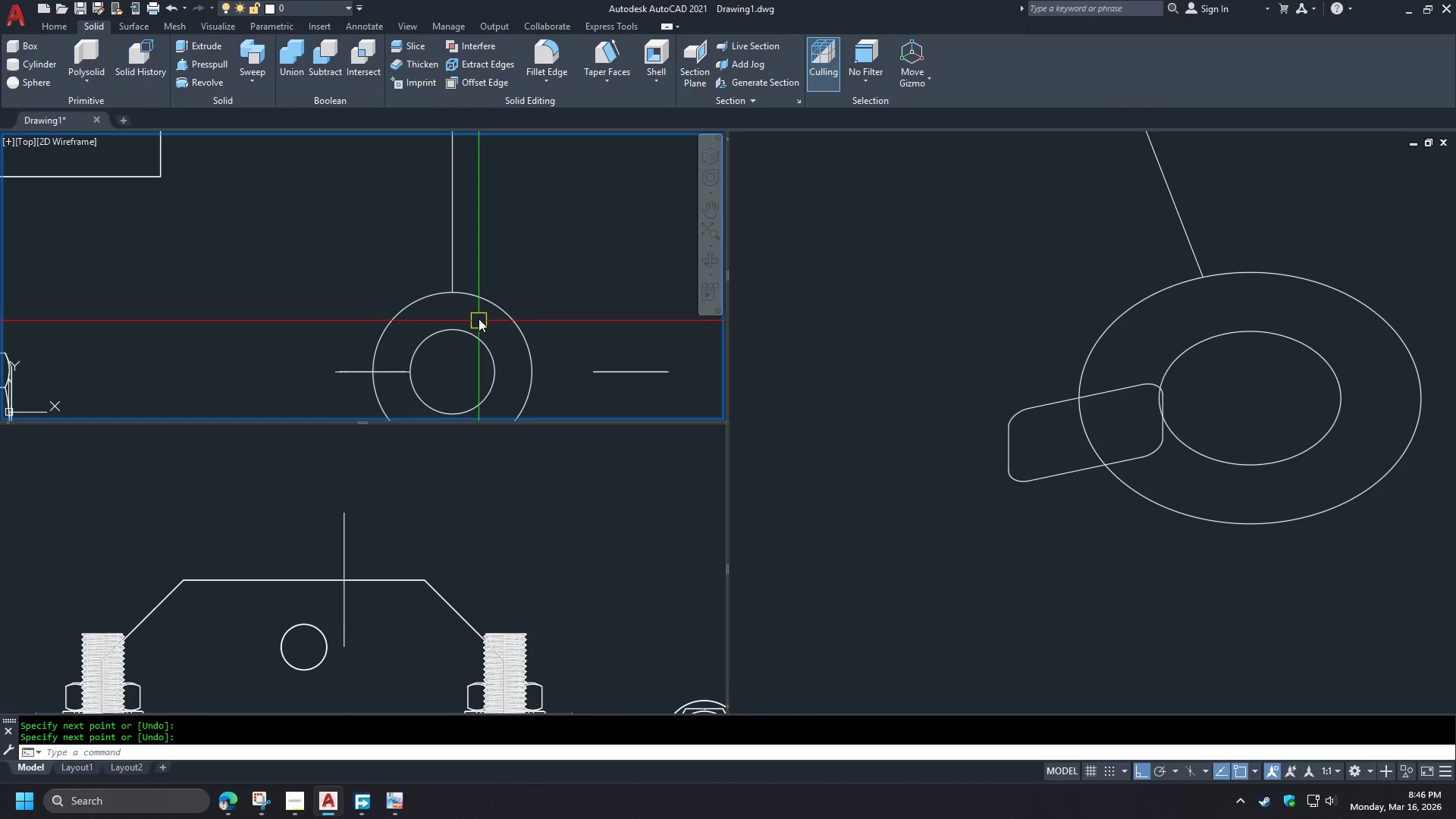 
wait(5.73)
 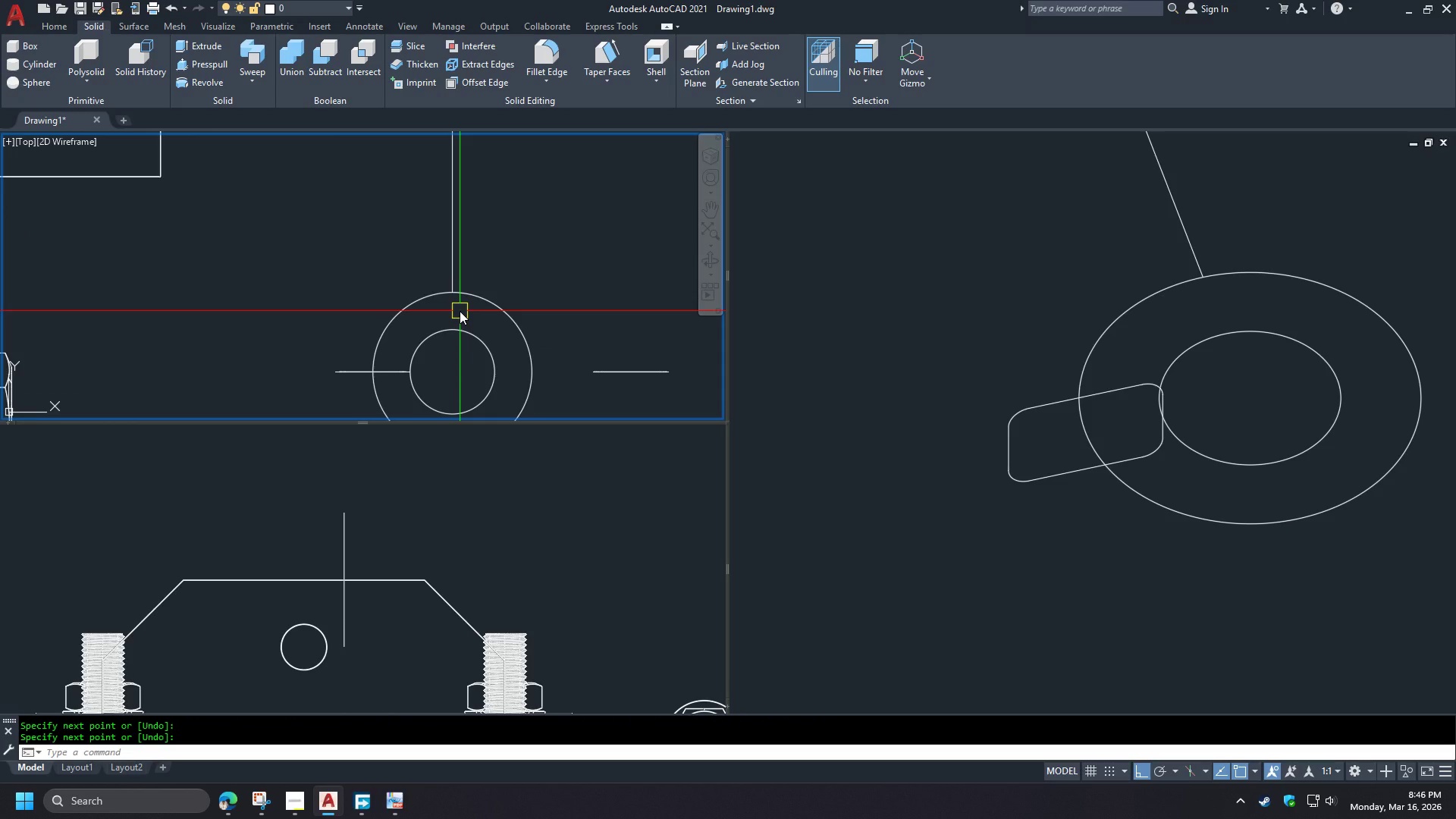 
scroll: coordinate [434, 308], scroll_direction: up, amount: 2.0
 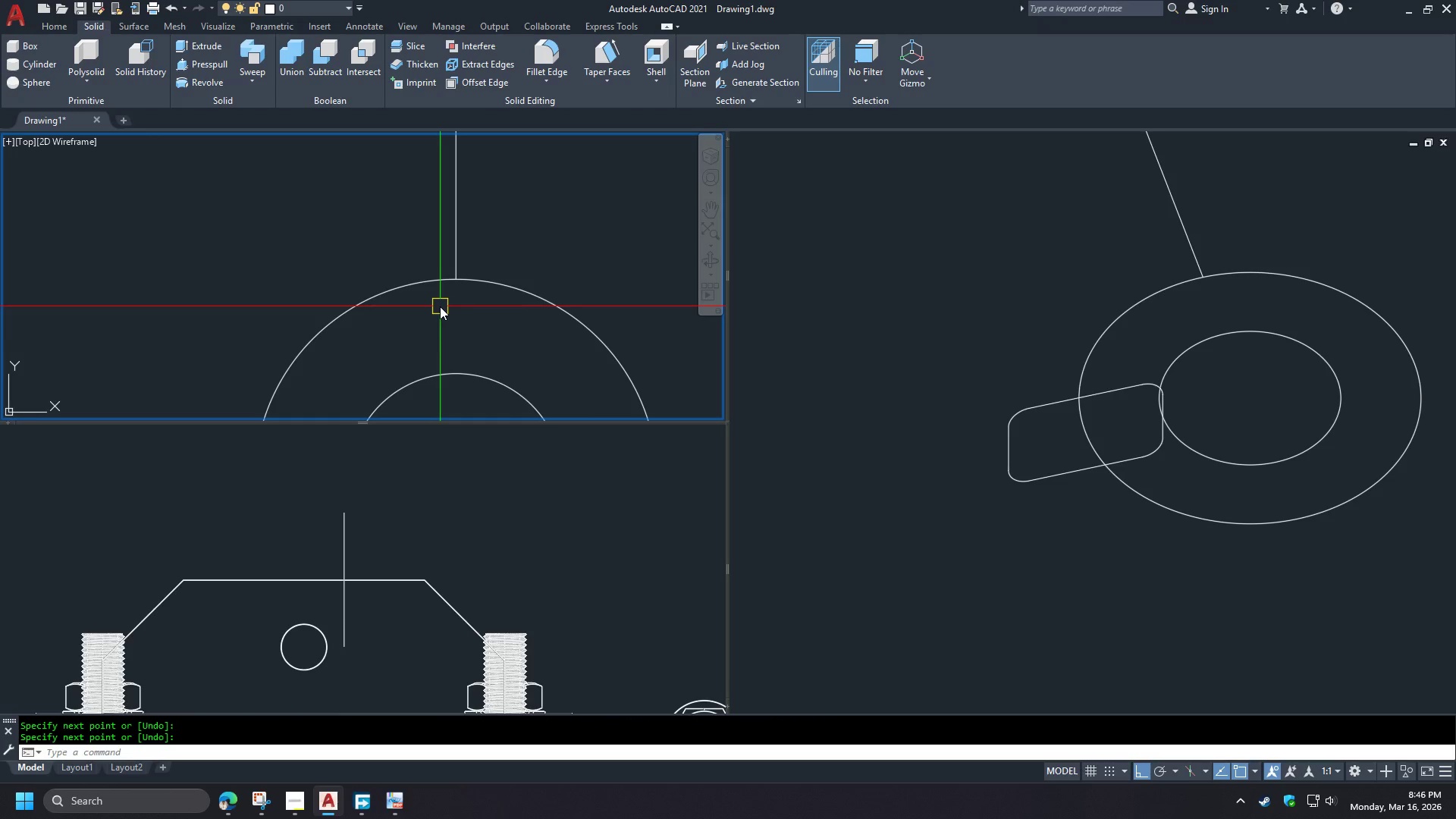 
type(br )
 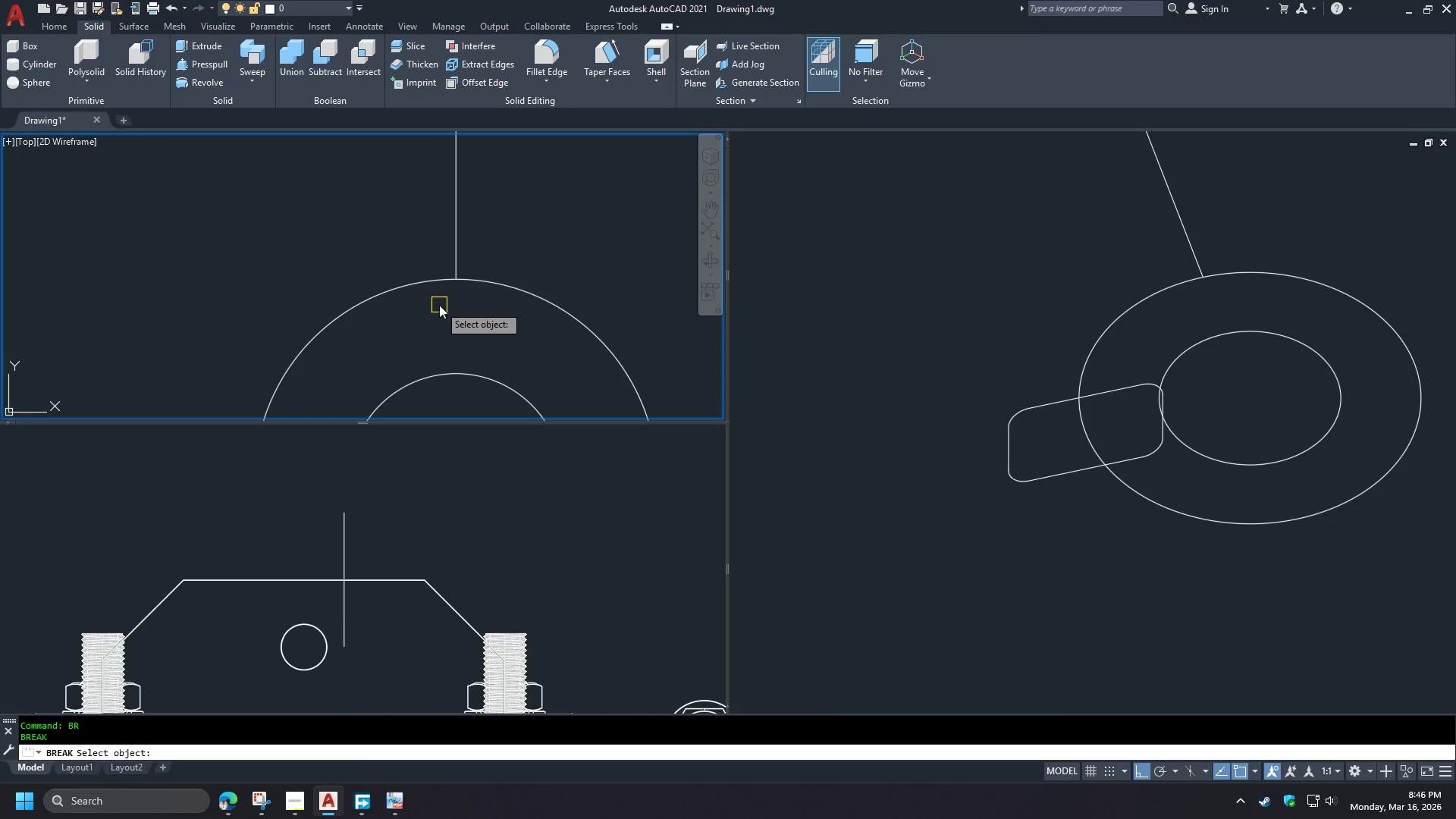 
key(Escape)
 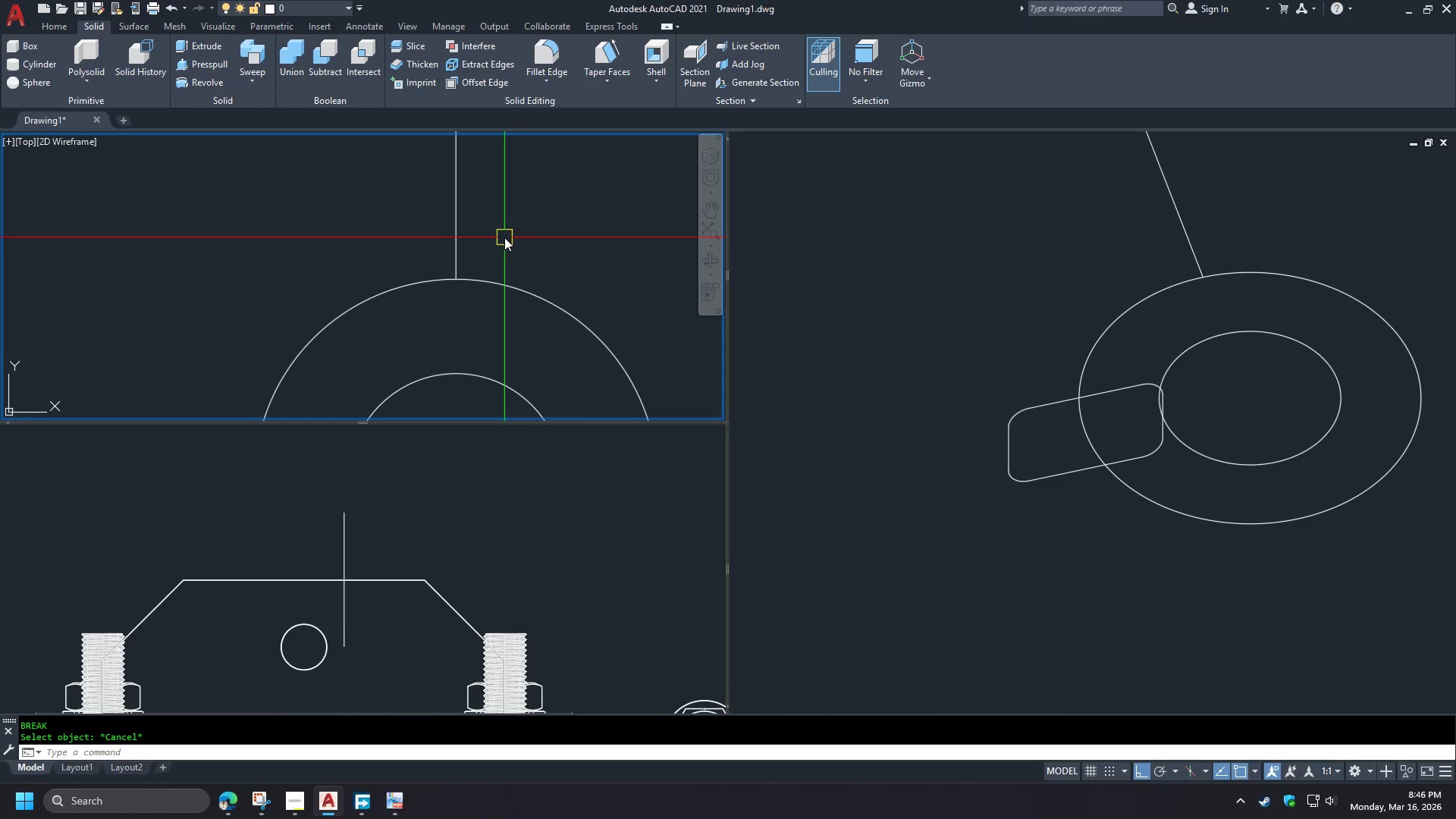 
key(O)
 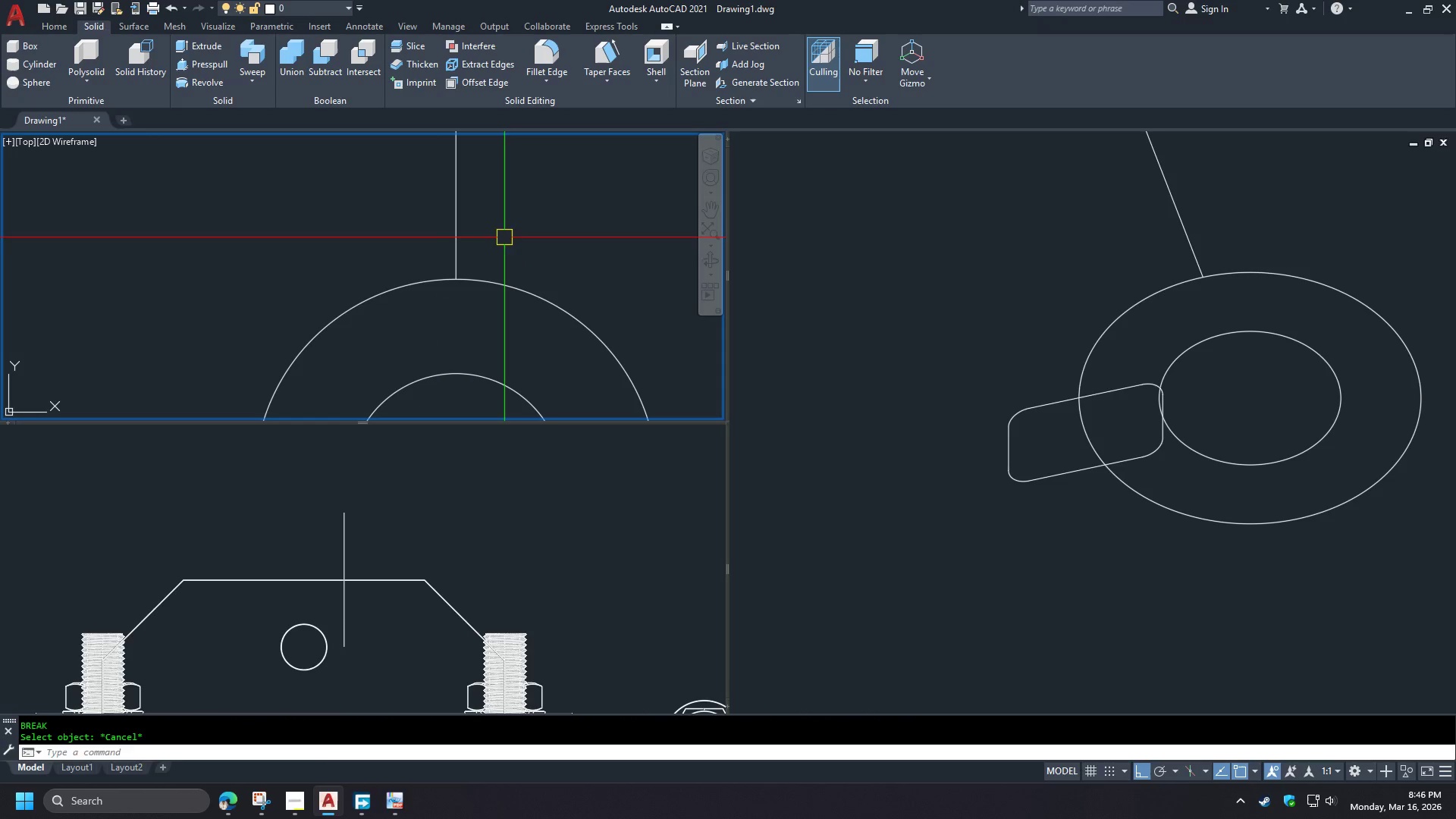 
key(Space)
 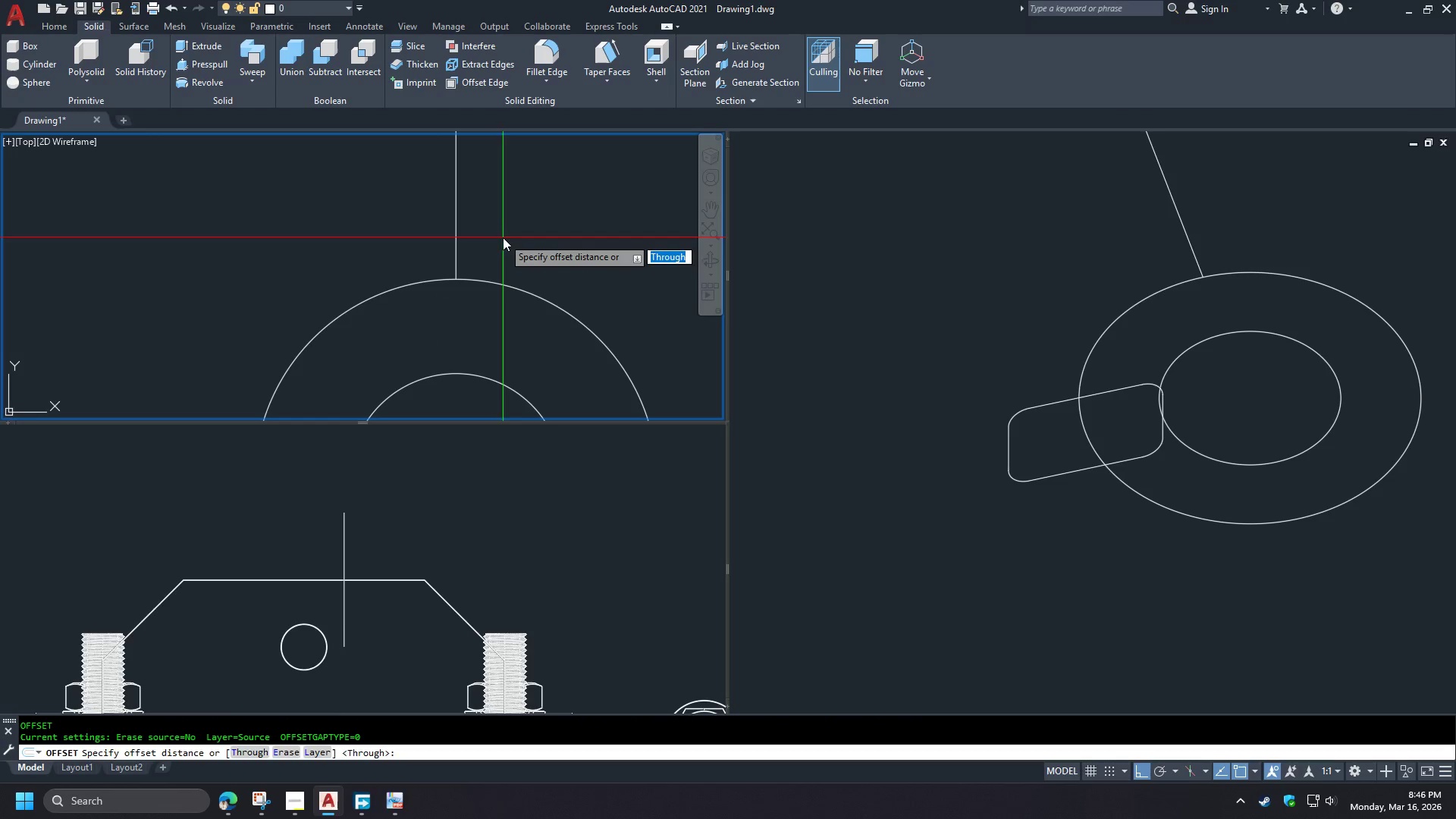 
key(1)
 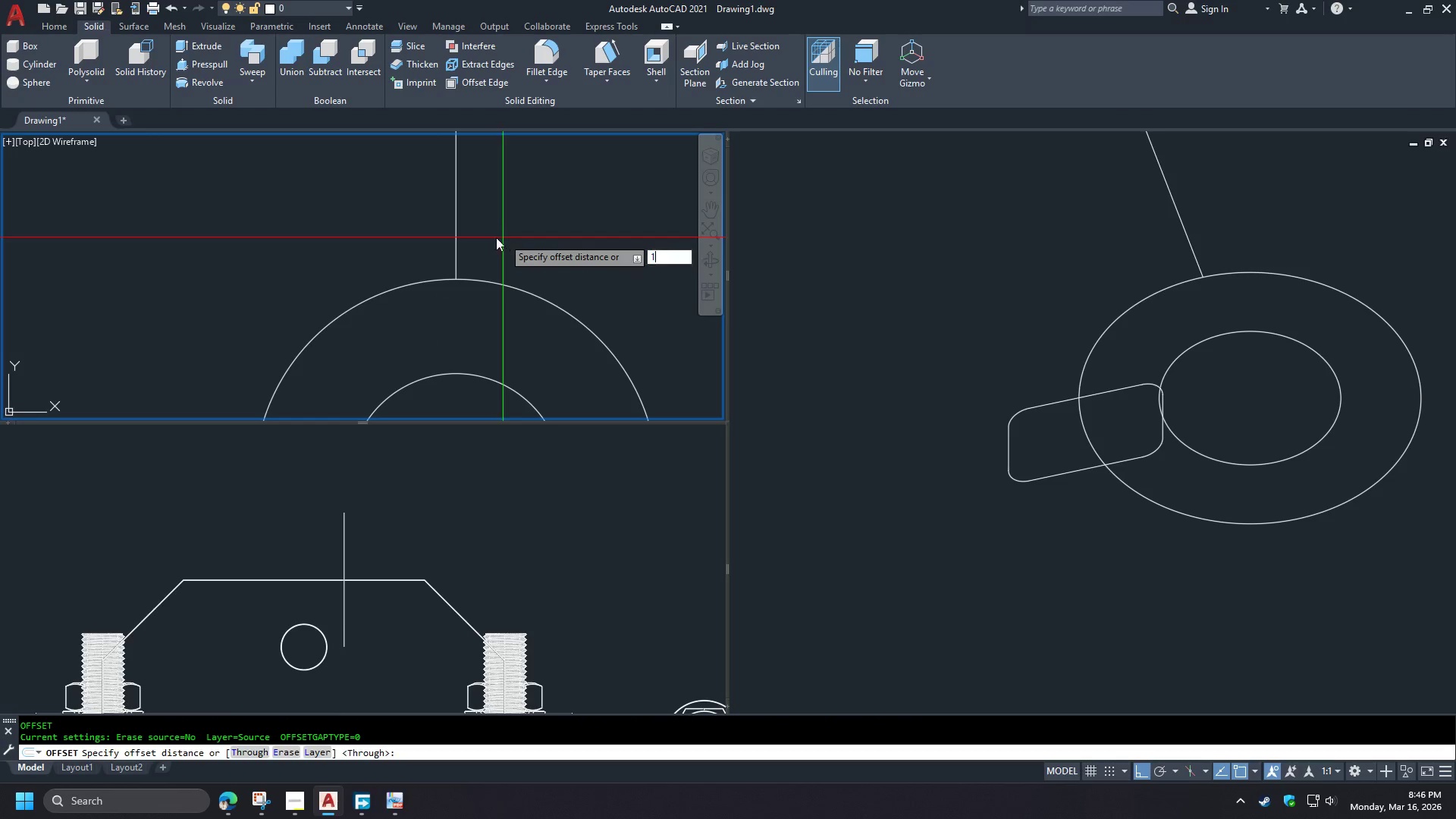 
key(Space)
 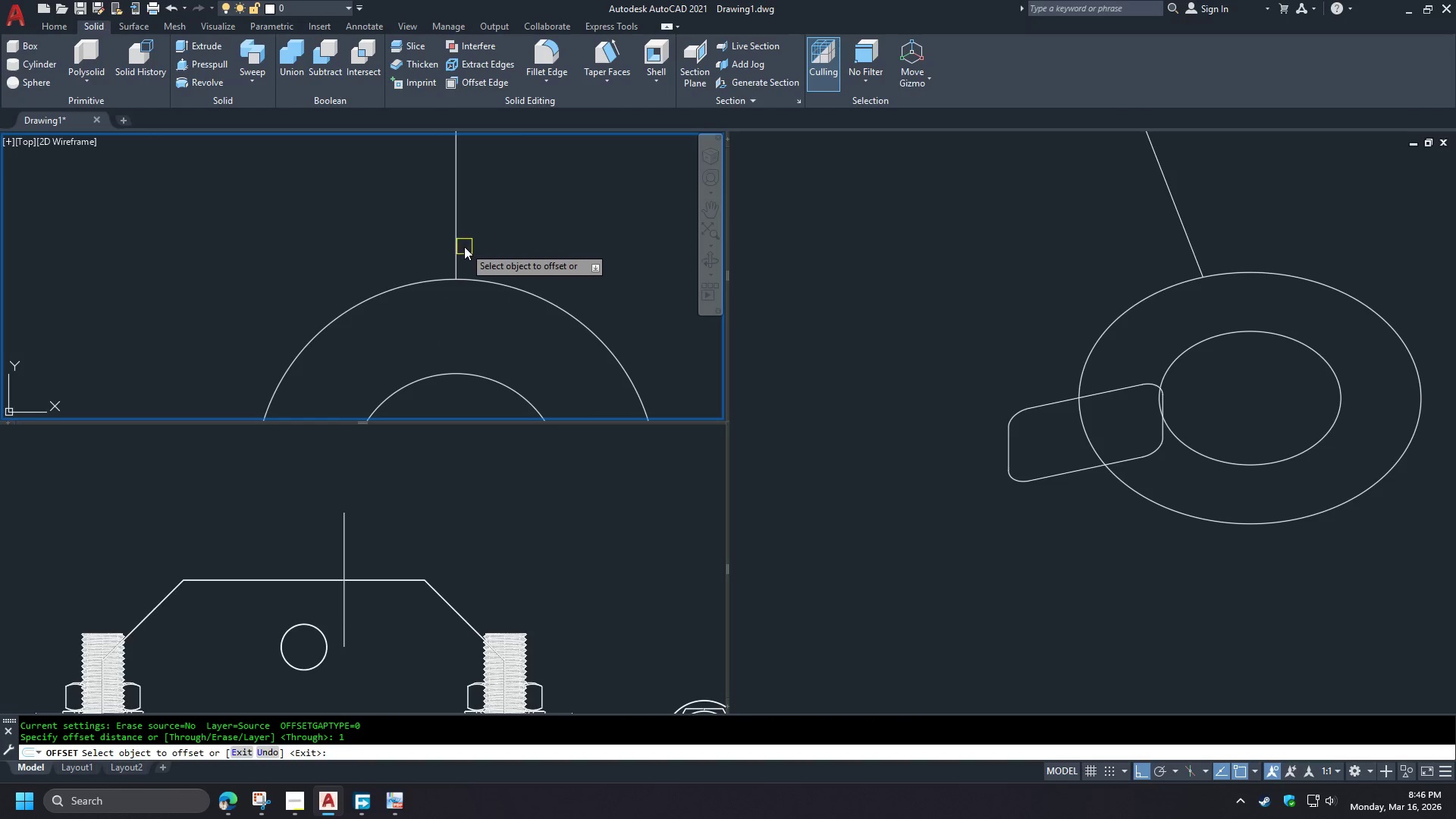 
left_click_drag(start_coordinate=[460, 246], to_coordinate=[450, 246])
 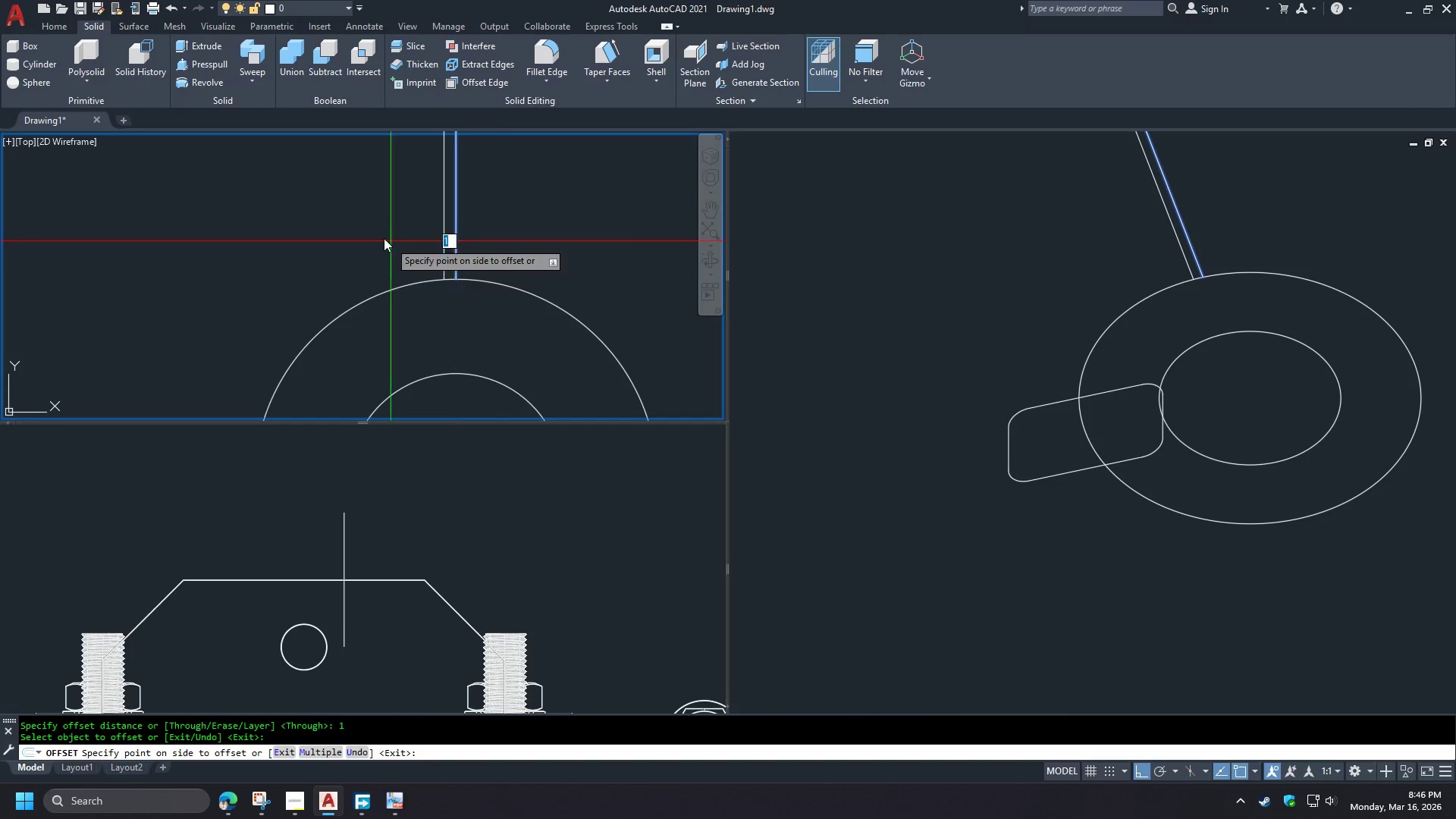 
double_click([381, 237])
 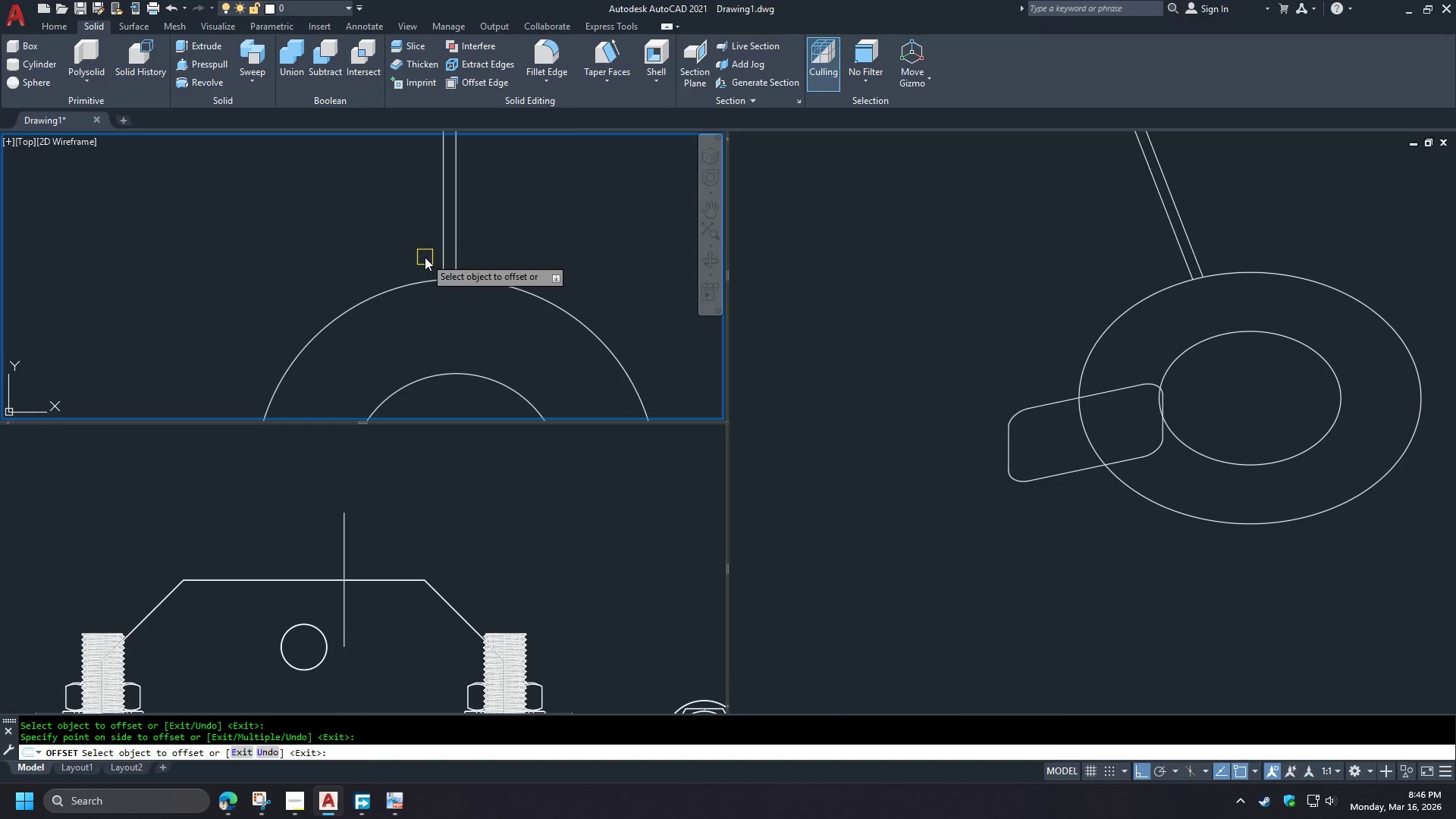 
key(Space)
 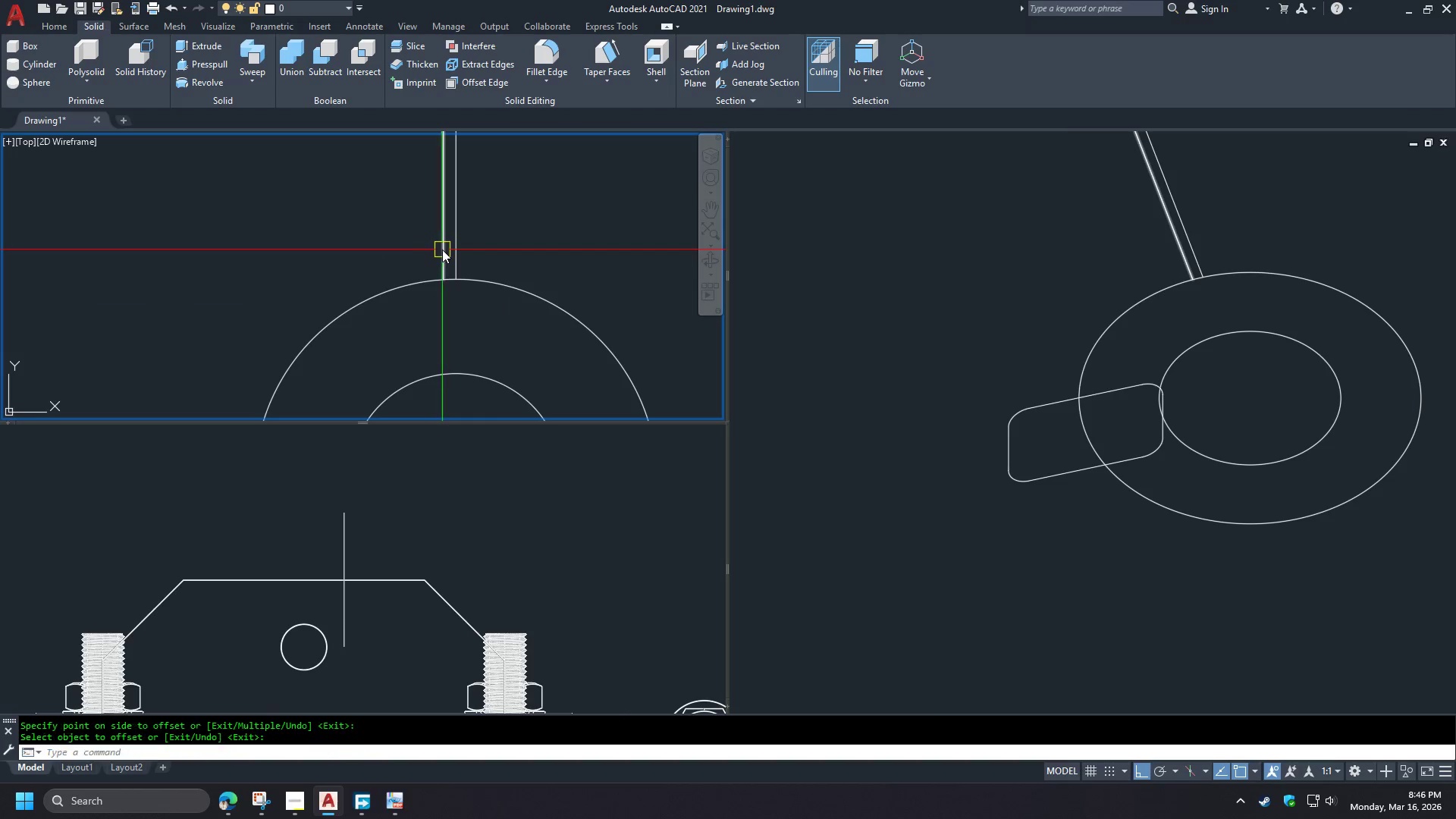 
left_click([442, 249])
 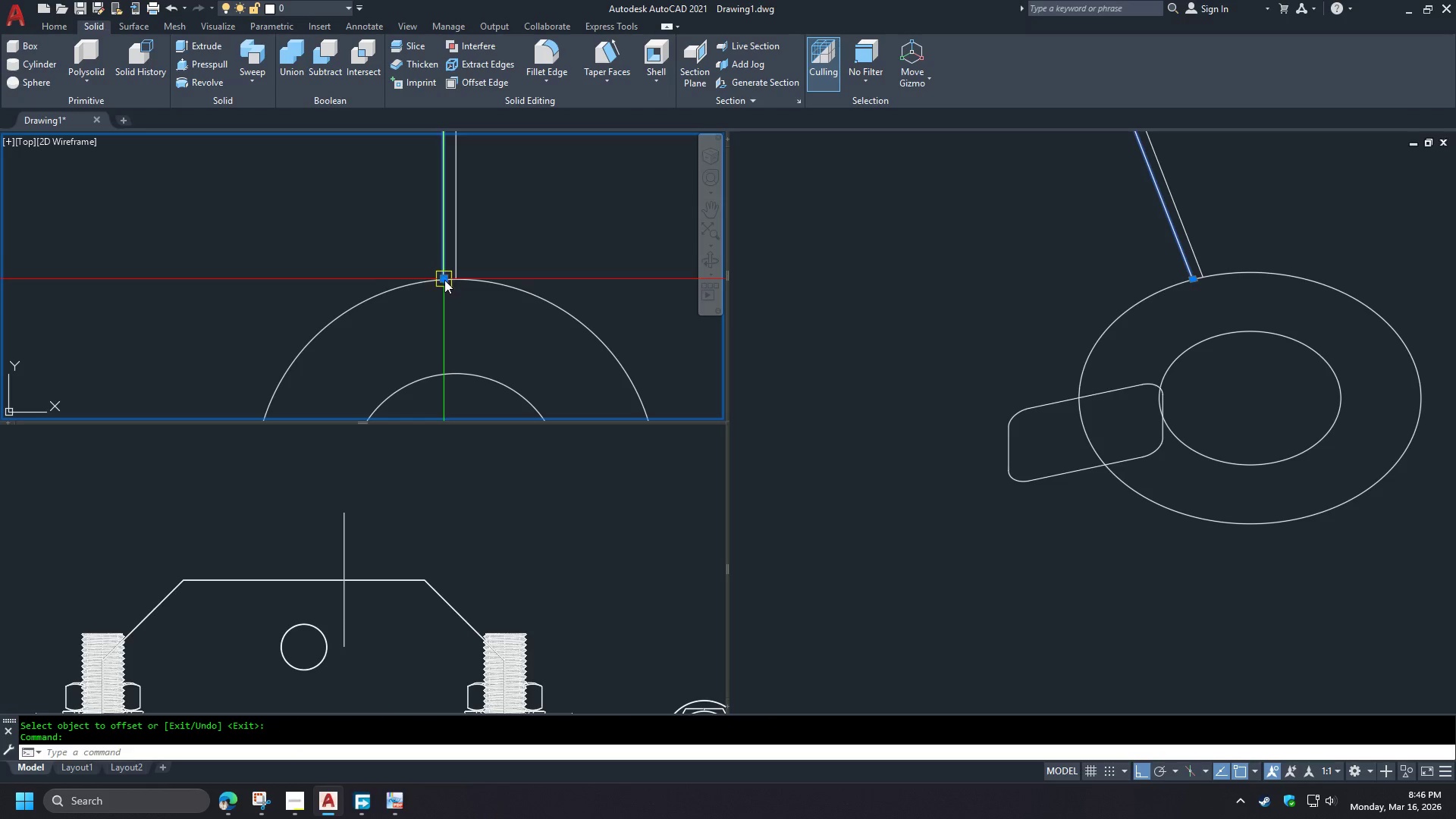 
left_click_drag(start_coordinate=[444, 280], to_coordinate=[444, 287])
 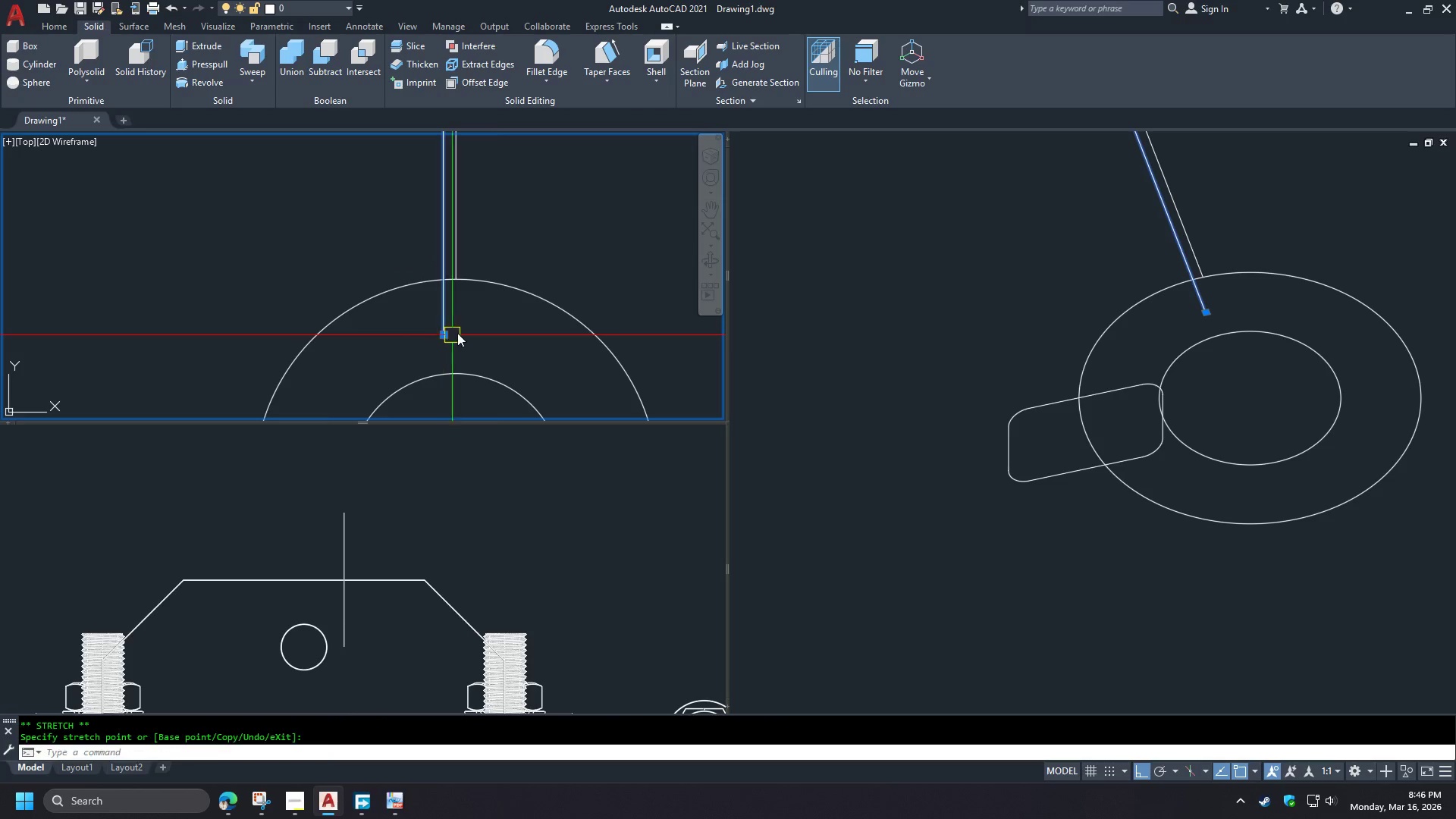 
key(Escape)
type(tr )
 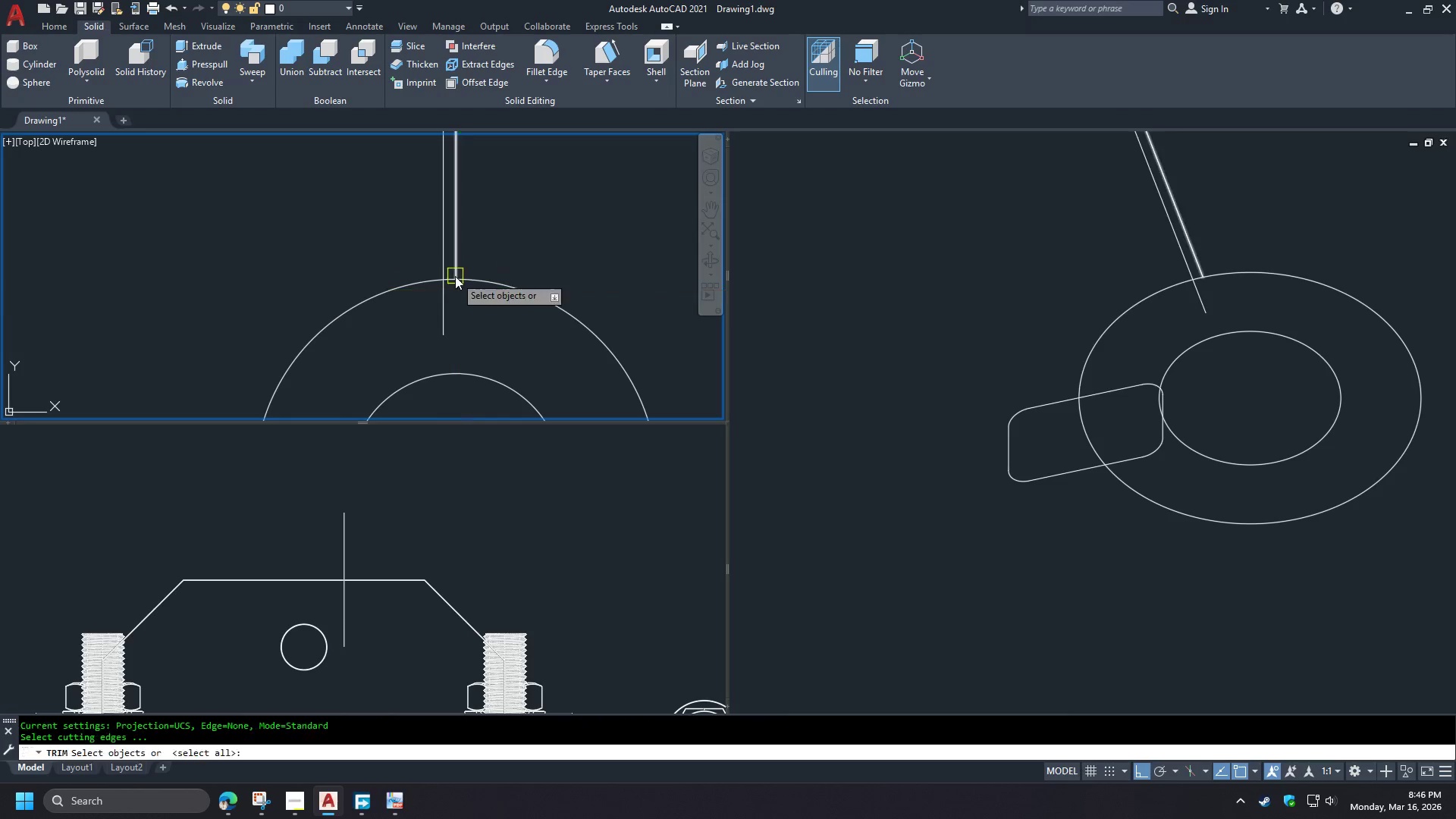 
left_click_drag(start_coordinate=[477, 256], to_coordinate=[437, 238])
 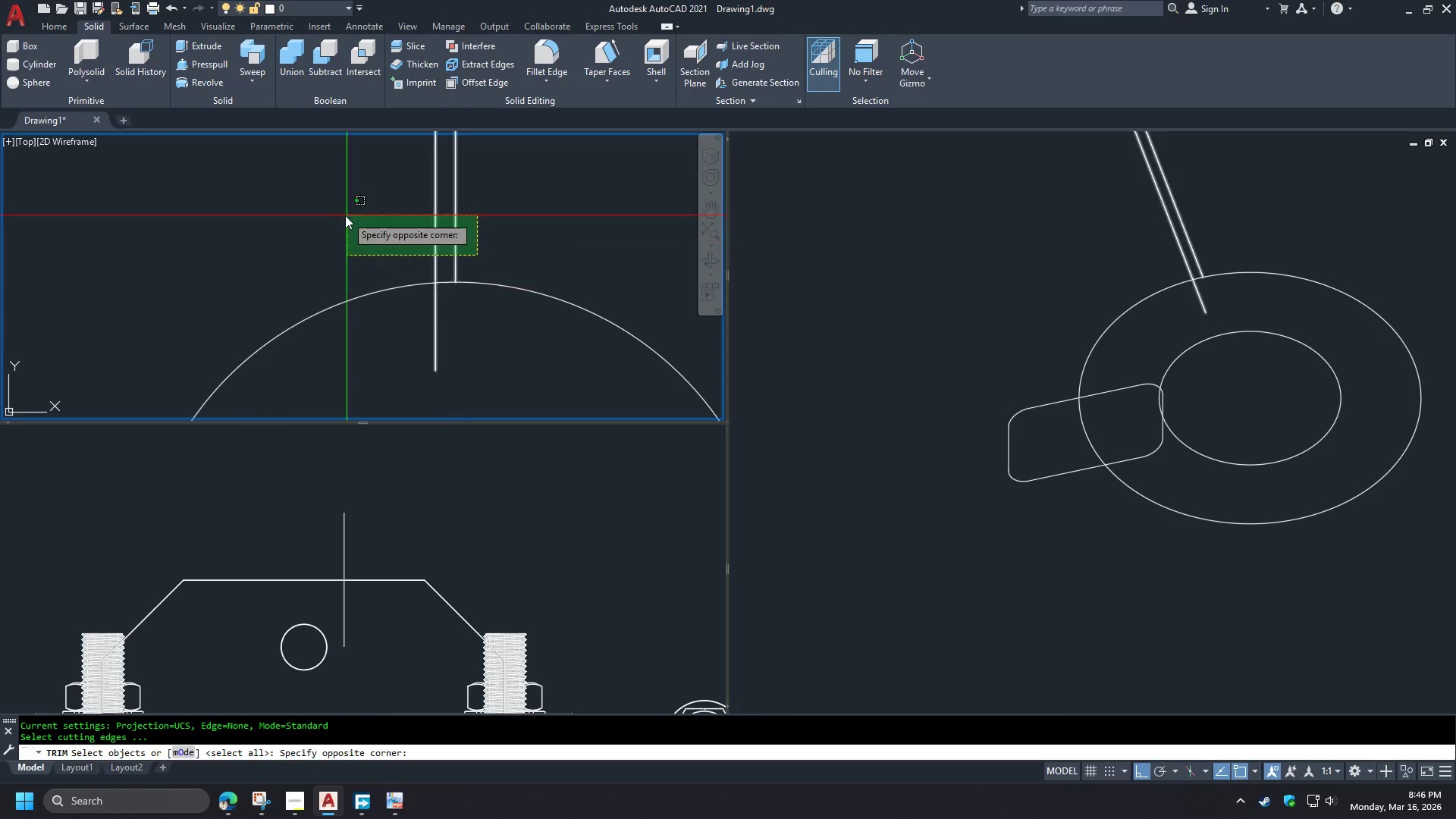 
left_click_drag(start_coordinate=[345, 215], to_coordinate=[353, 221])
 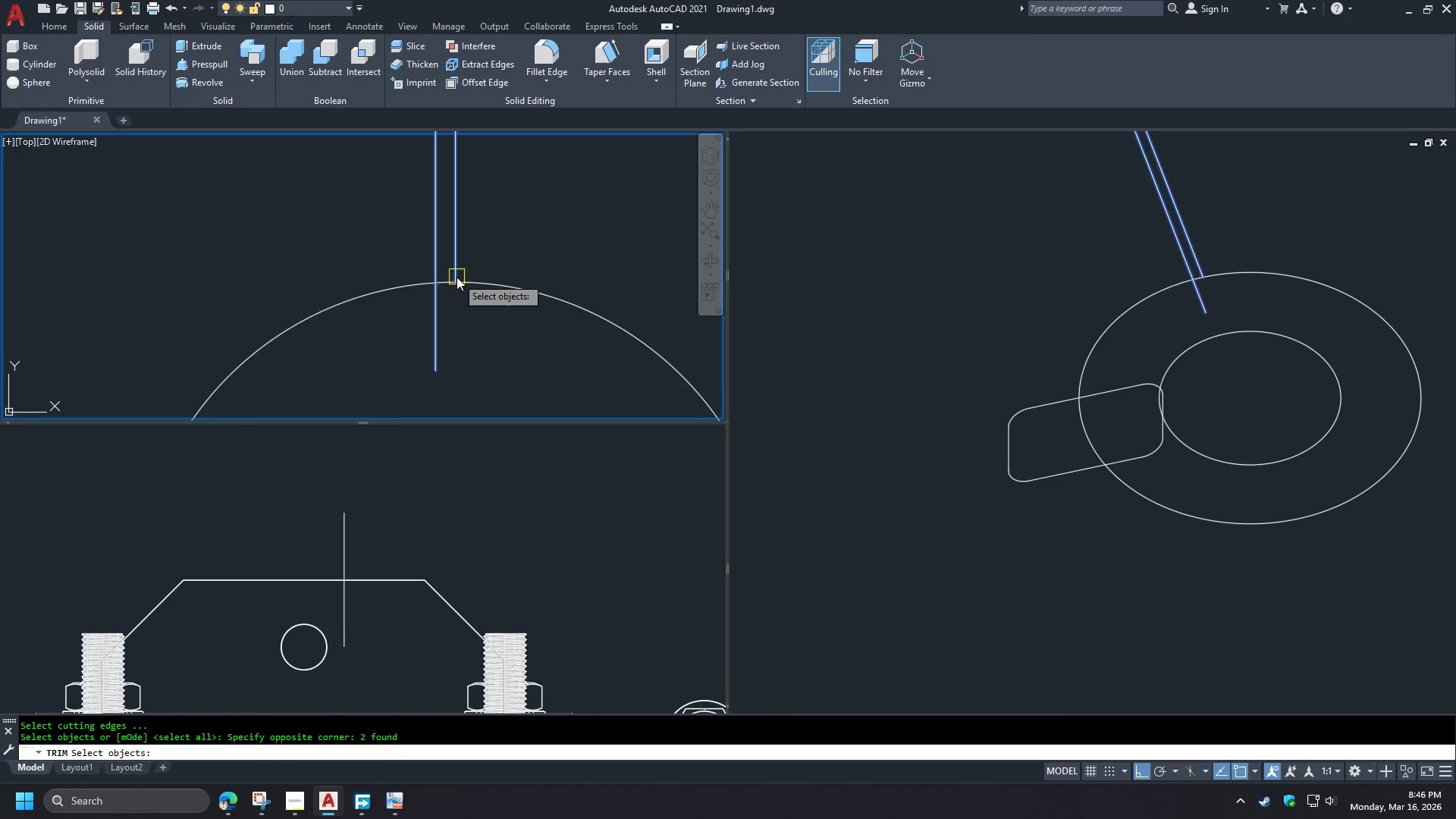 
scroll: coordinate [455, 274], scroll_direction: none, amount: 0.0
 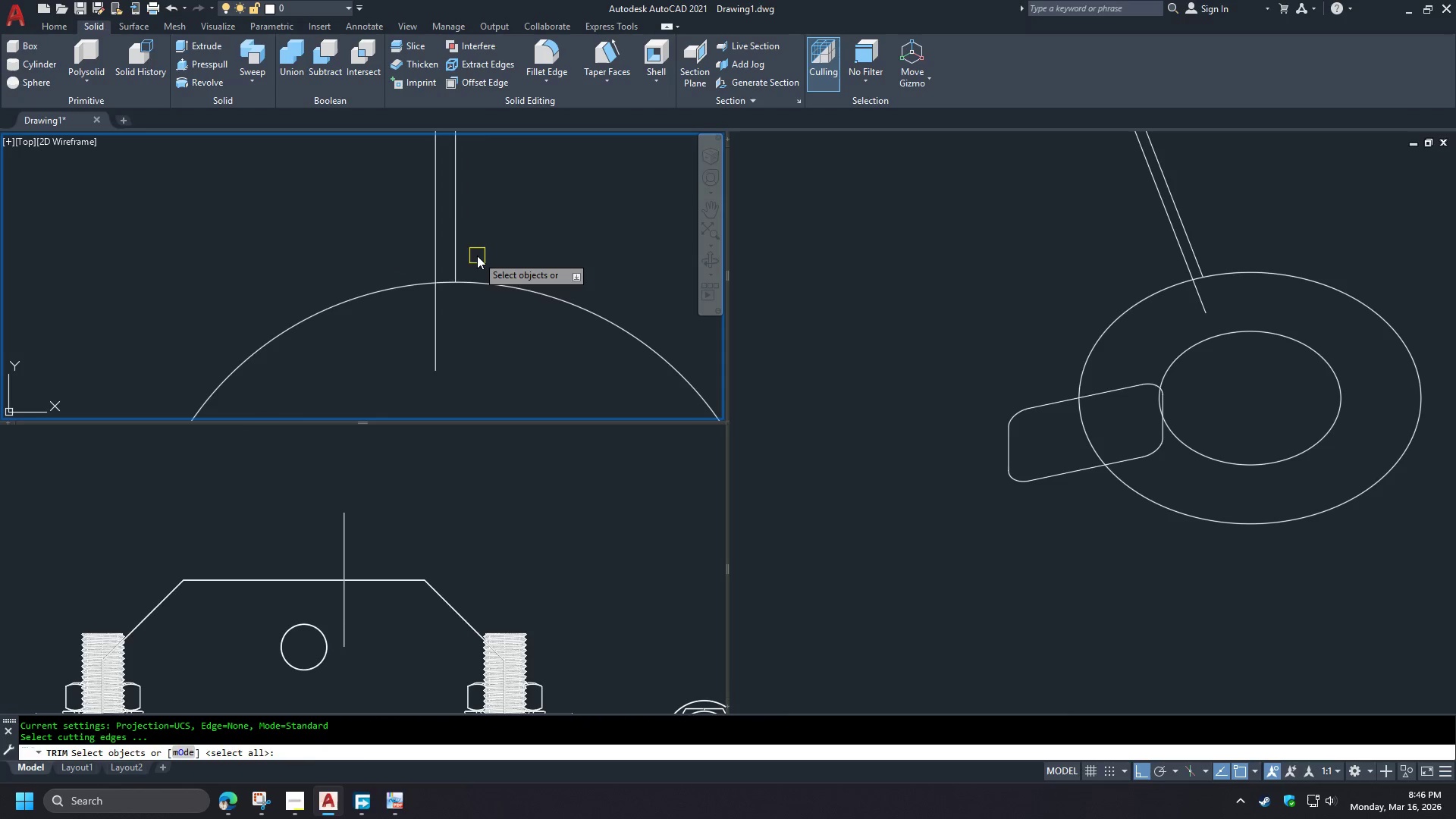 
key(Space)
 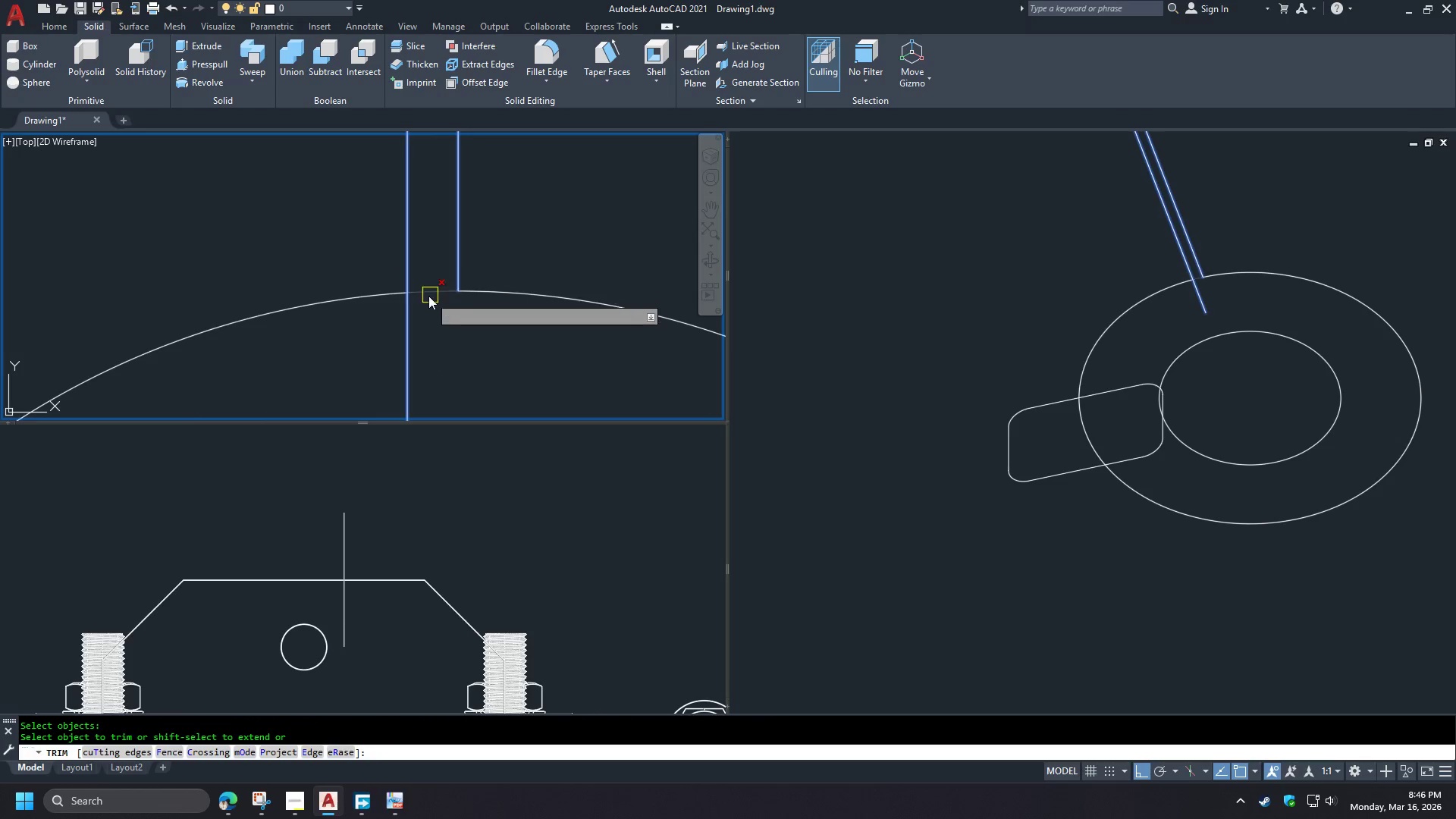 
left_click([424, 297])
 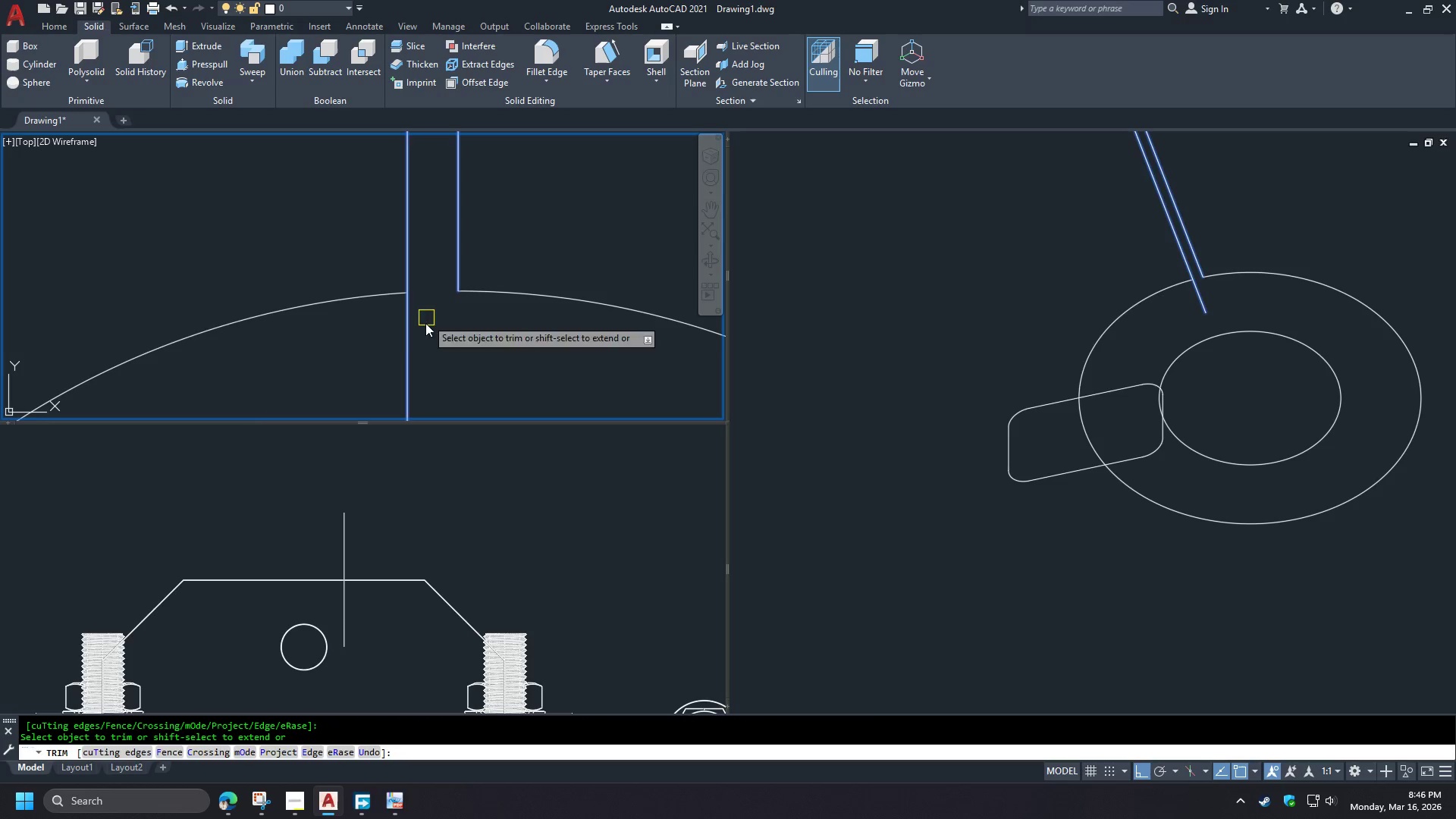 
scroll: coordinate [453, 277], scroll_direction: up, amount: 2.0
 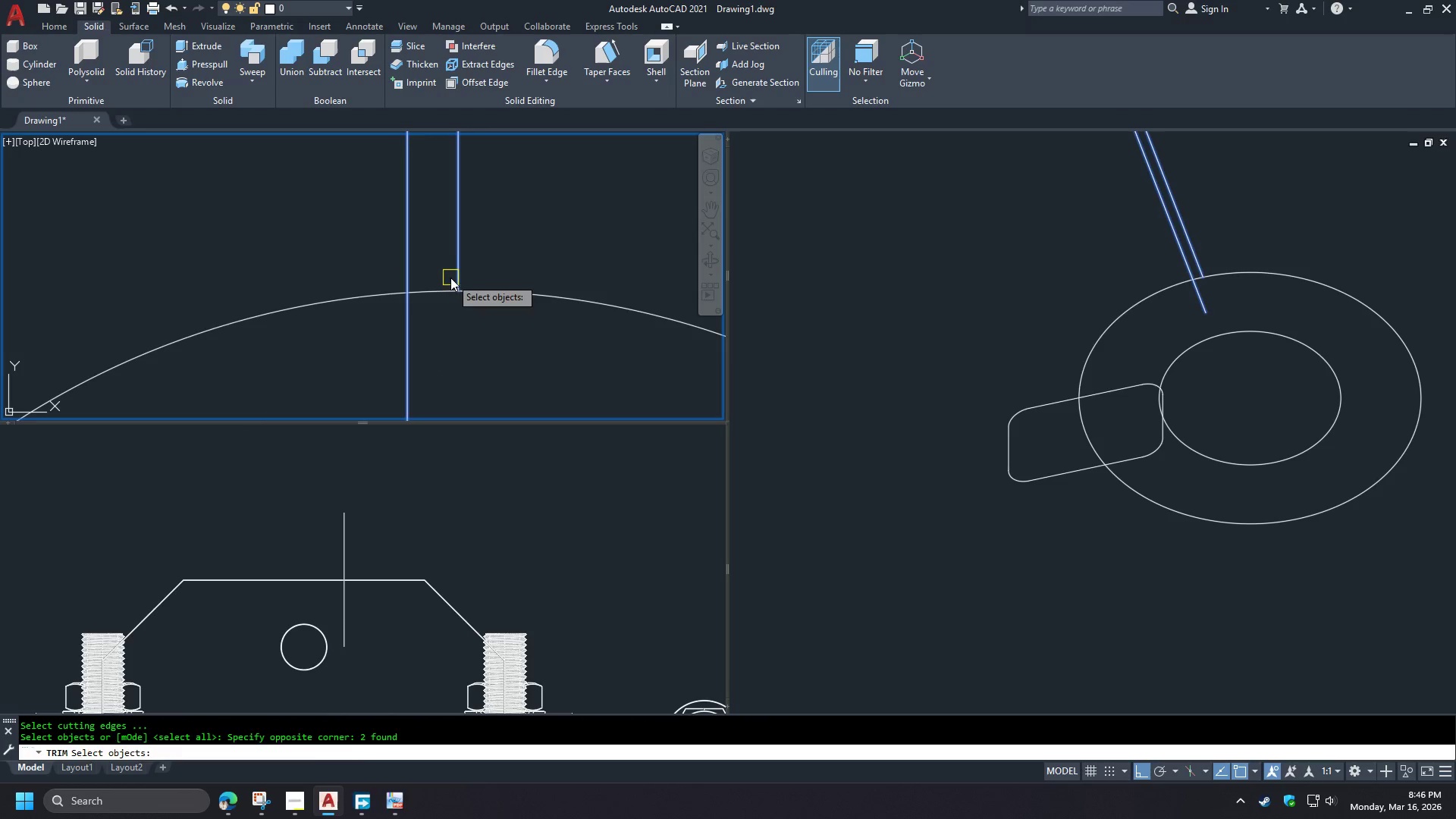 
key(Space)
 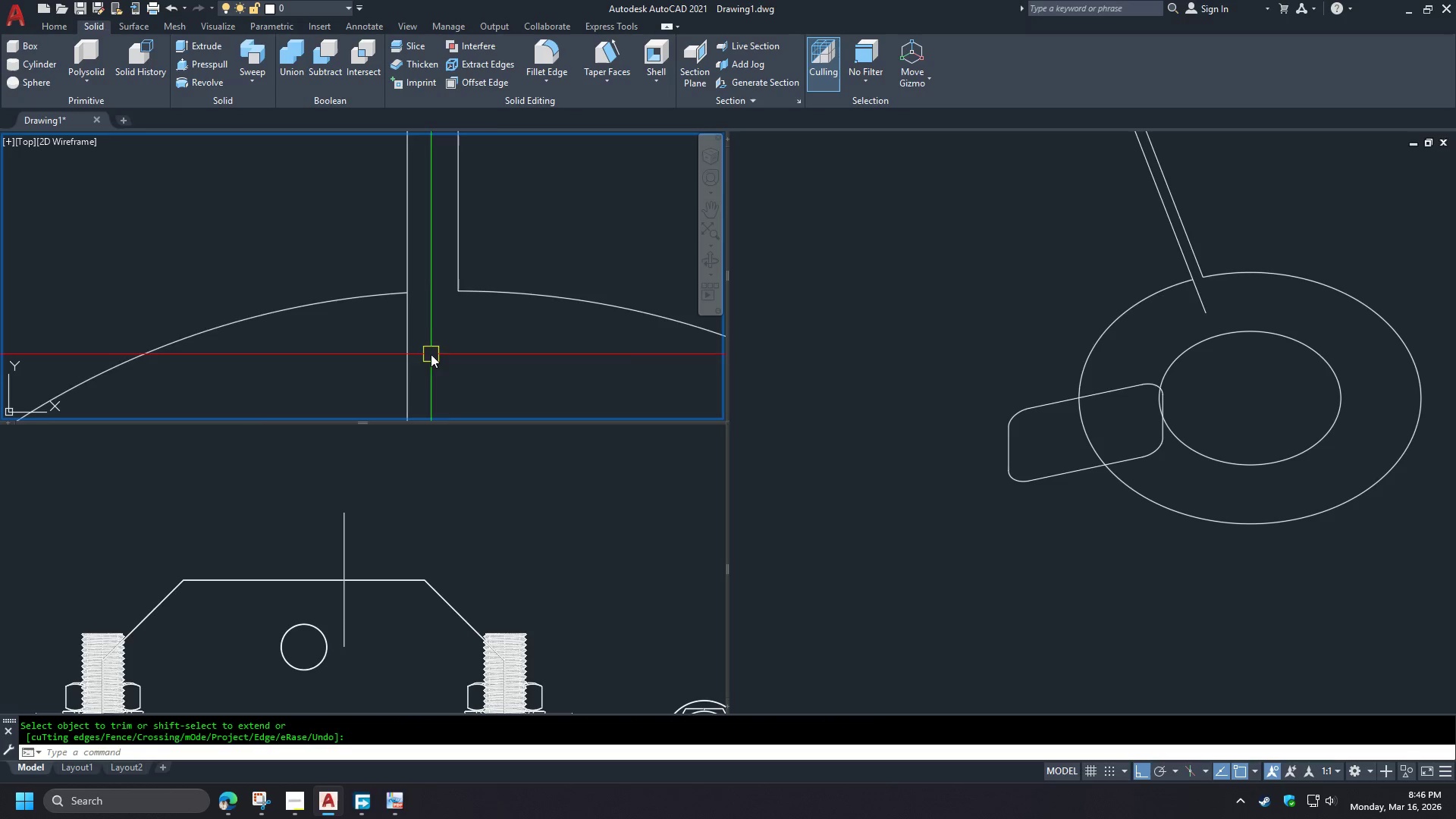 
scroll: coordinate [469, 241], scroll_direction: down, amount: 5.0
 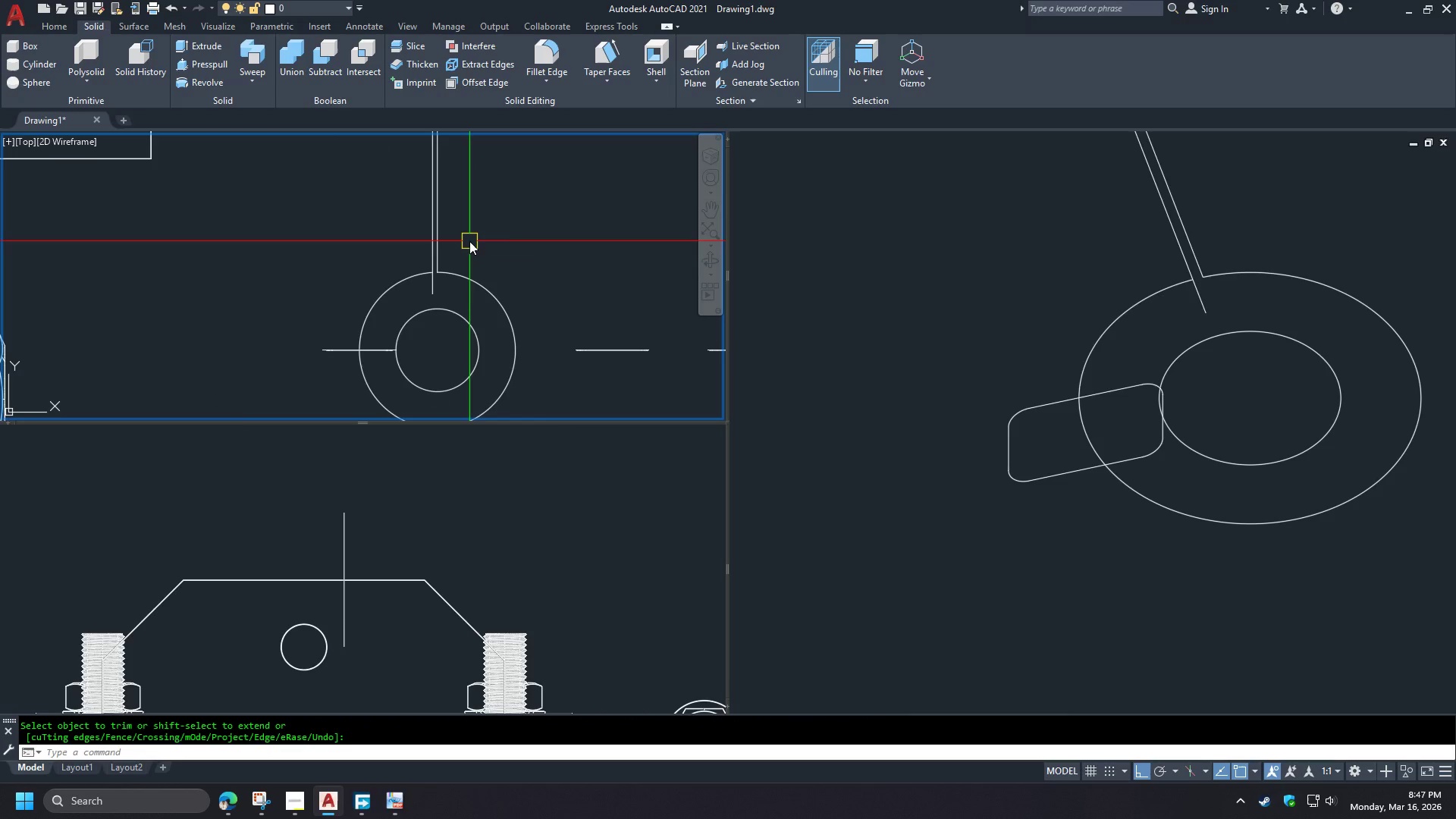 
scroll: coordinate [469, 241], scroll_direction: up, amount: 1.0
 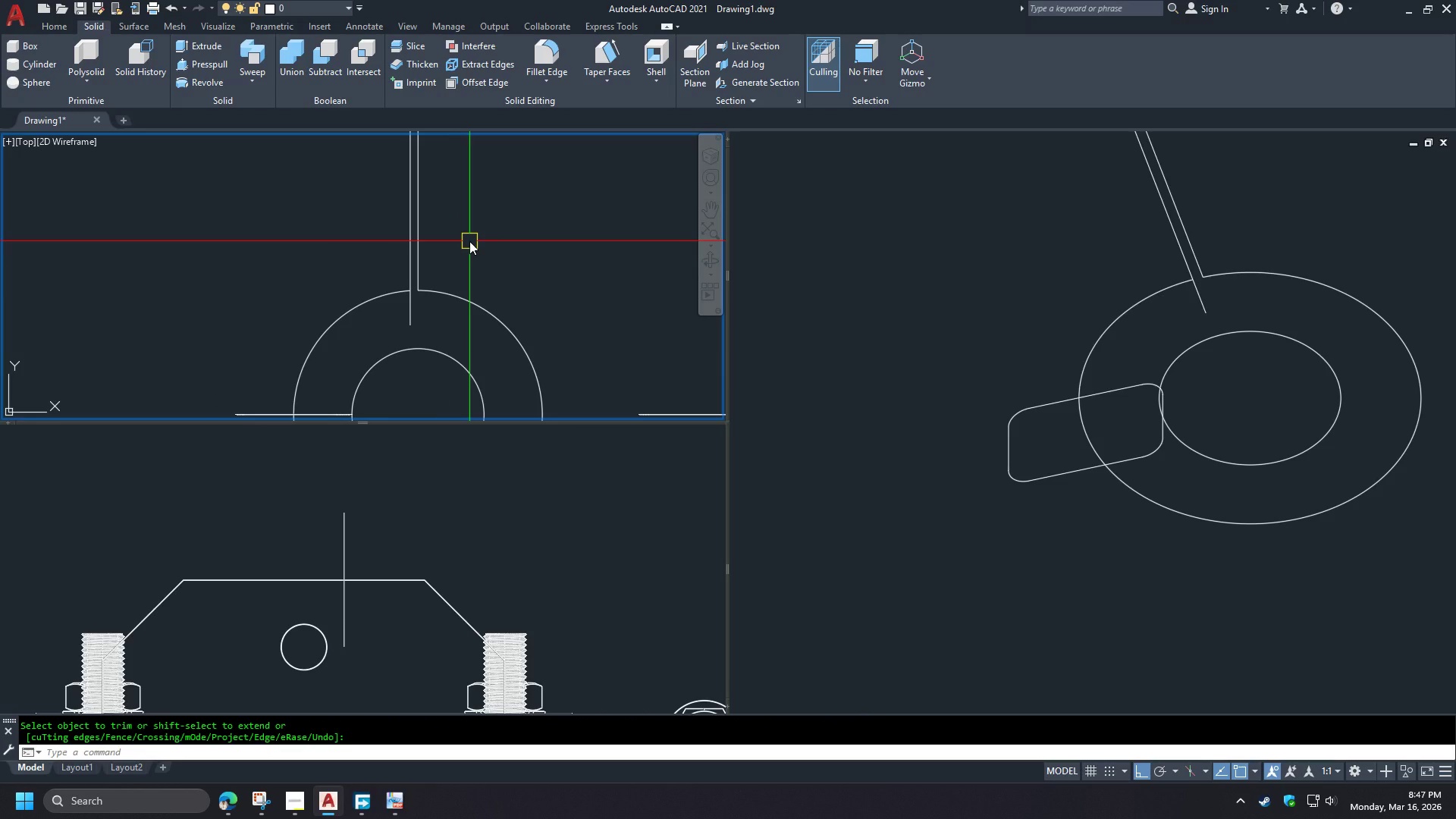 
key(F)
 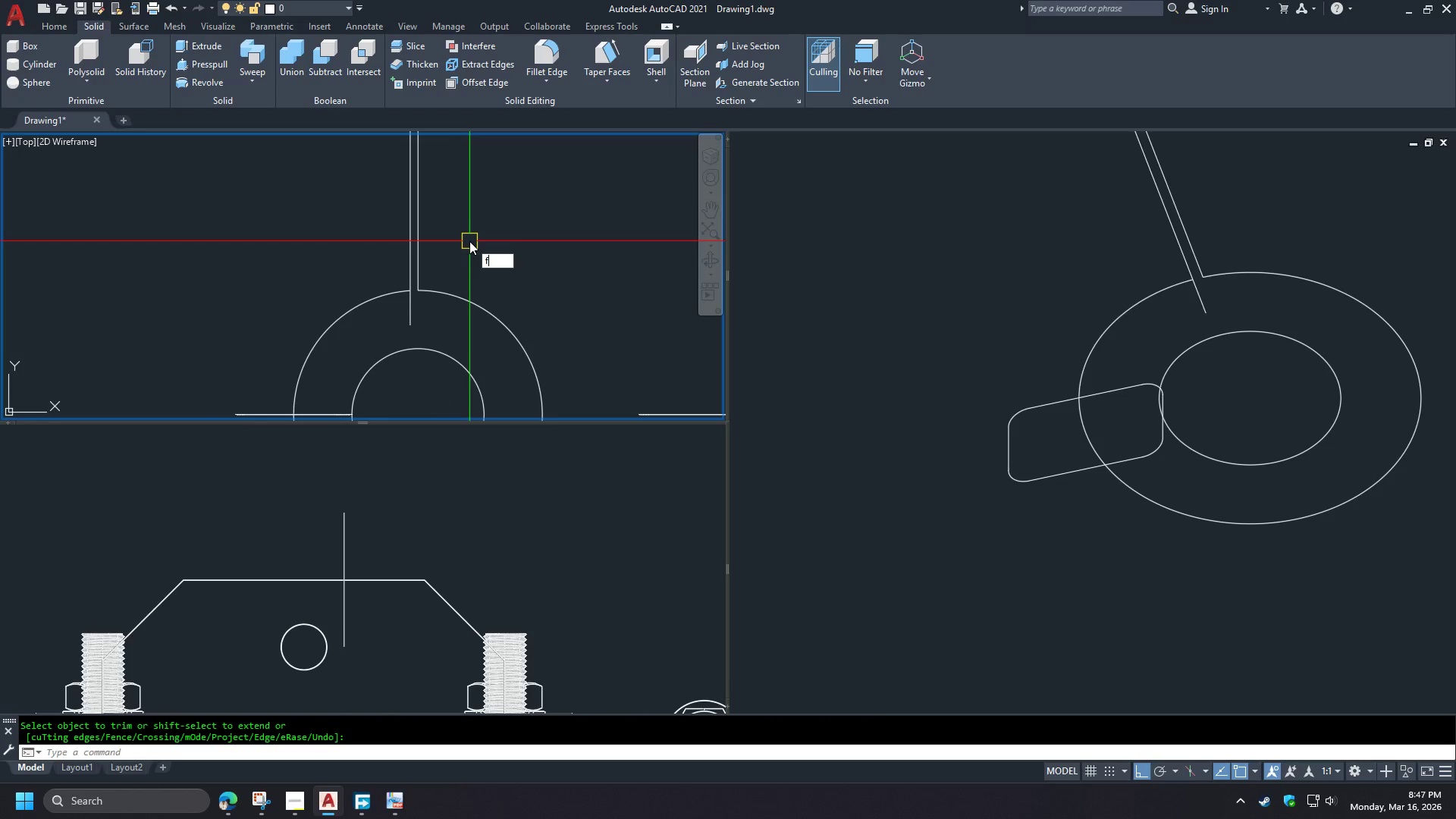 
key(Space)
 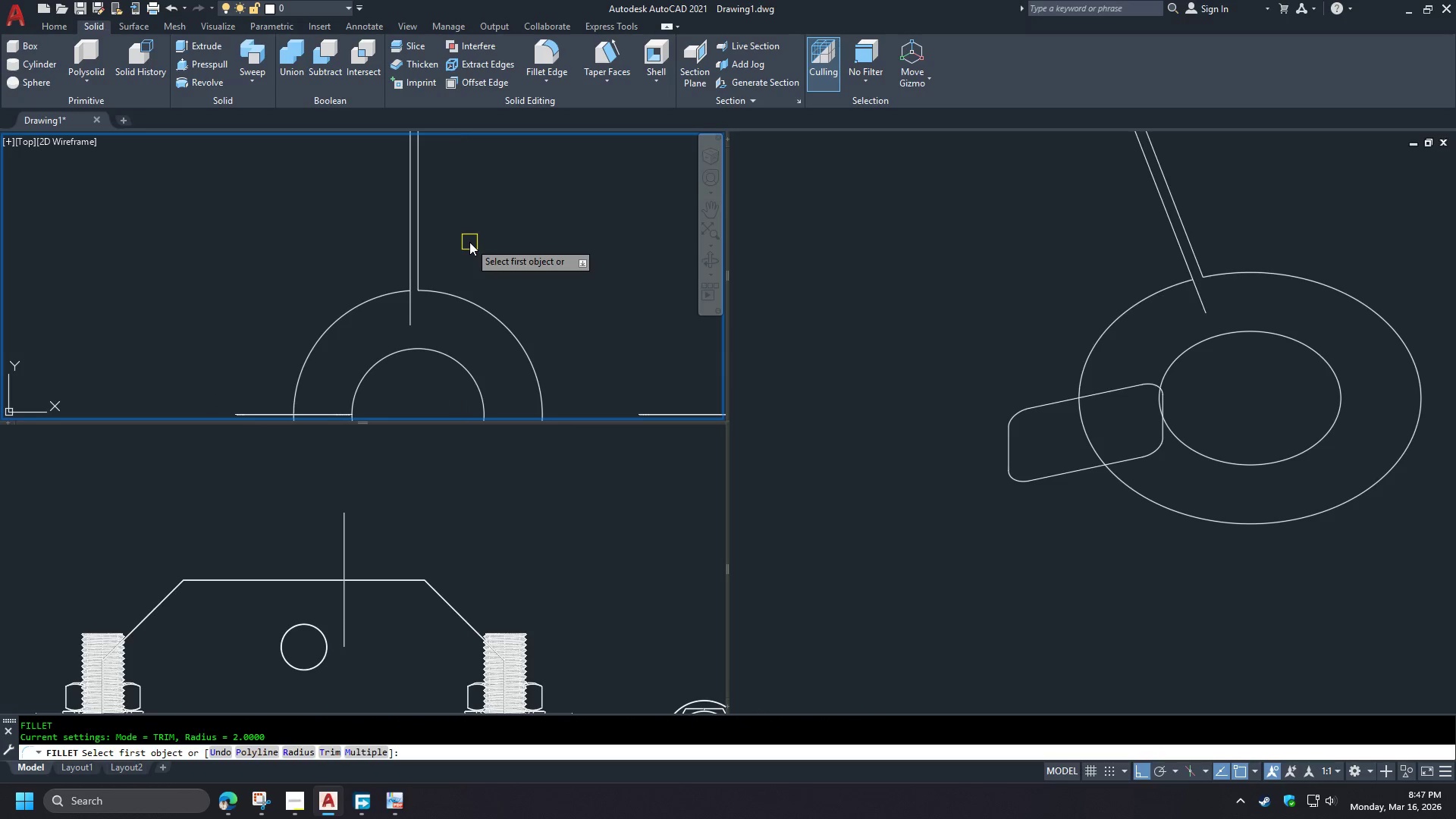 
key(R)
 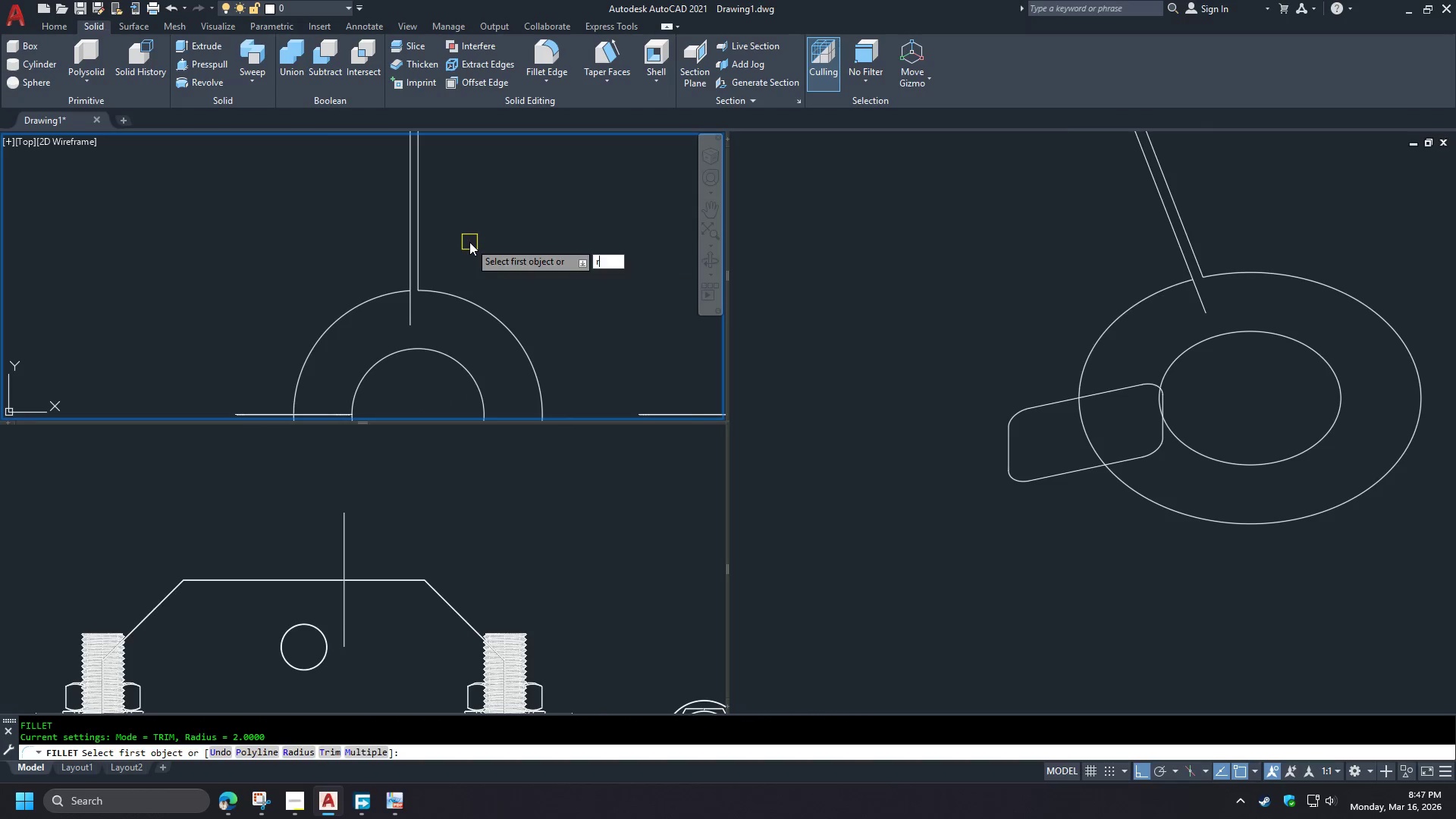 
key(Space)
 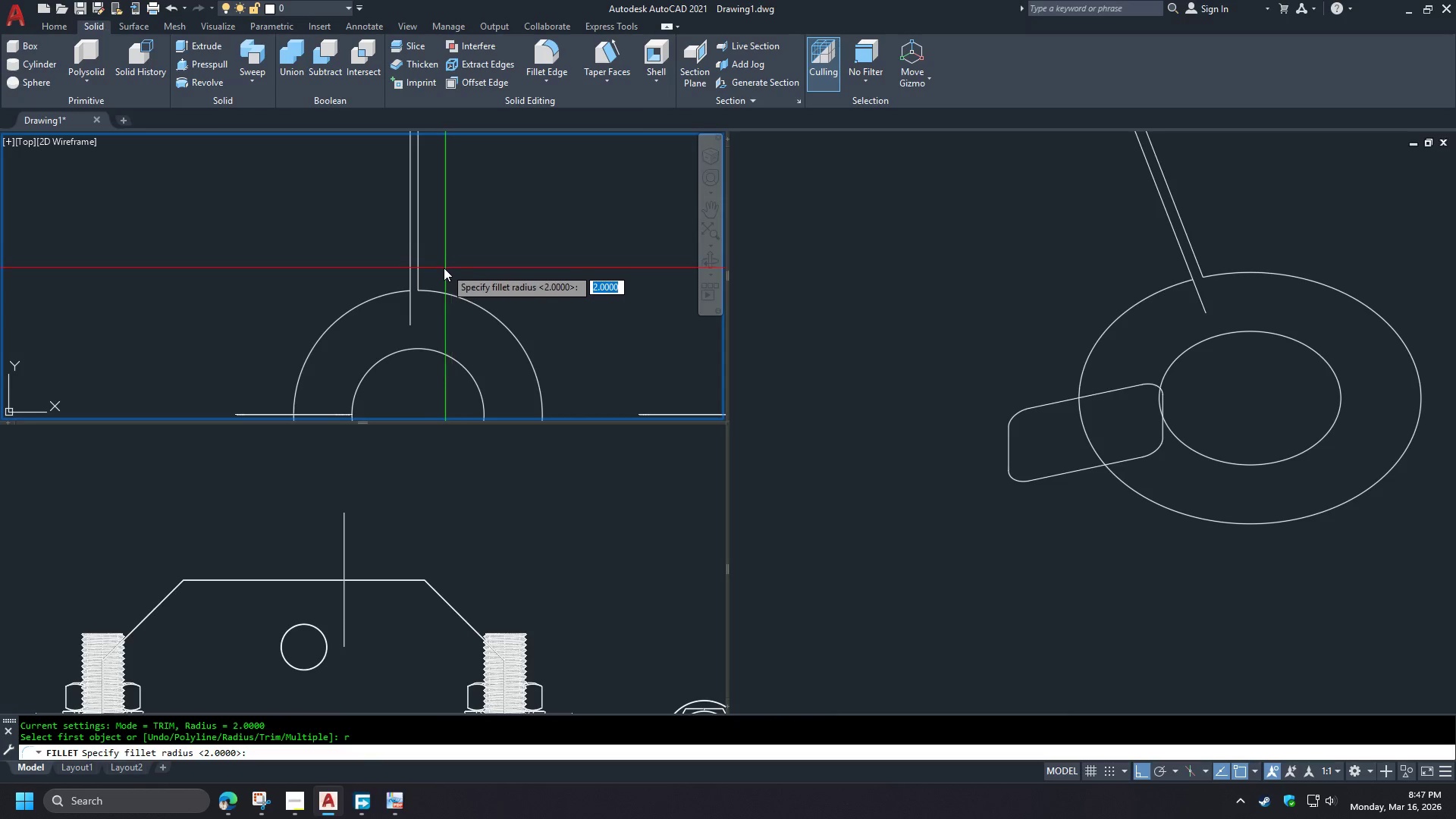 
left_click_drag(start_coordinate=[436, 265], to_coordinate=[443, 266])
 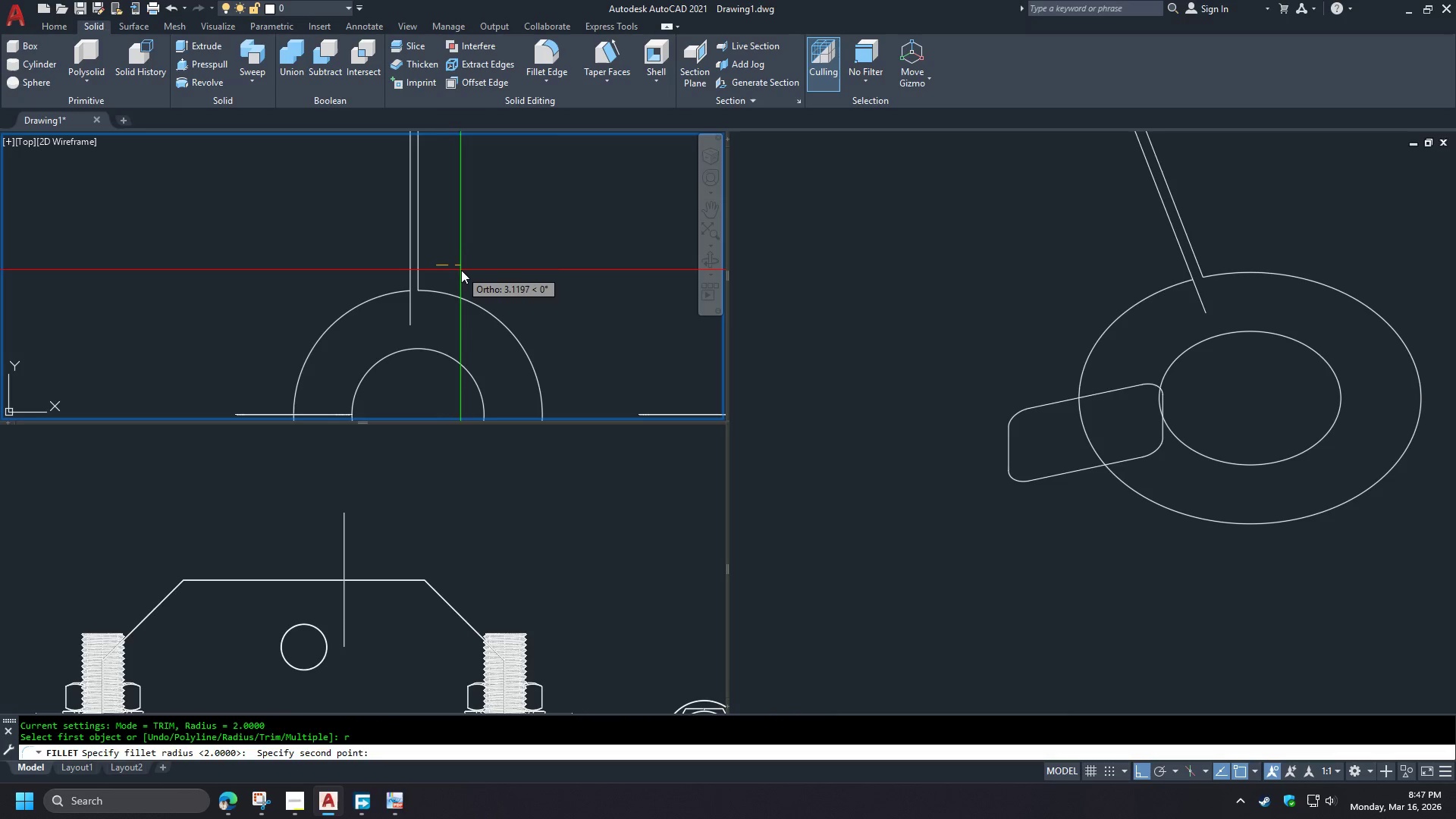 
key(3)
 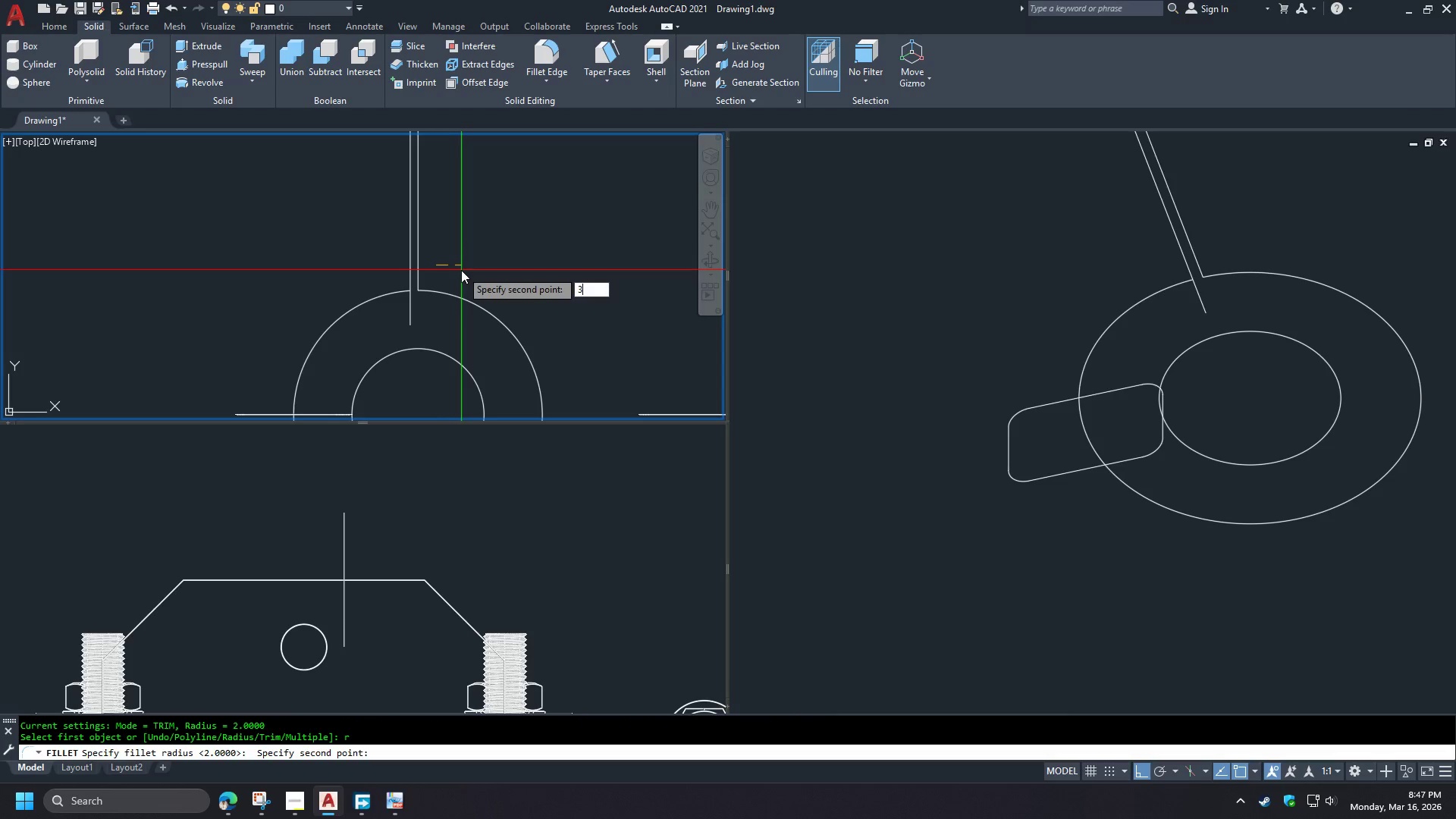 
key(Space)
 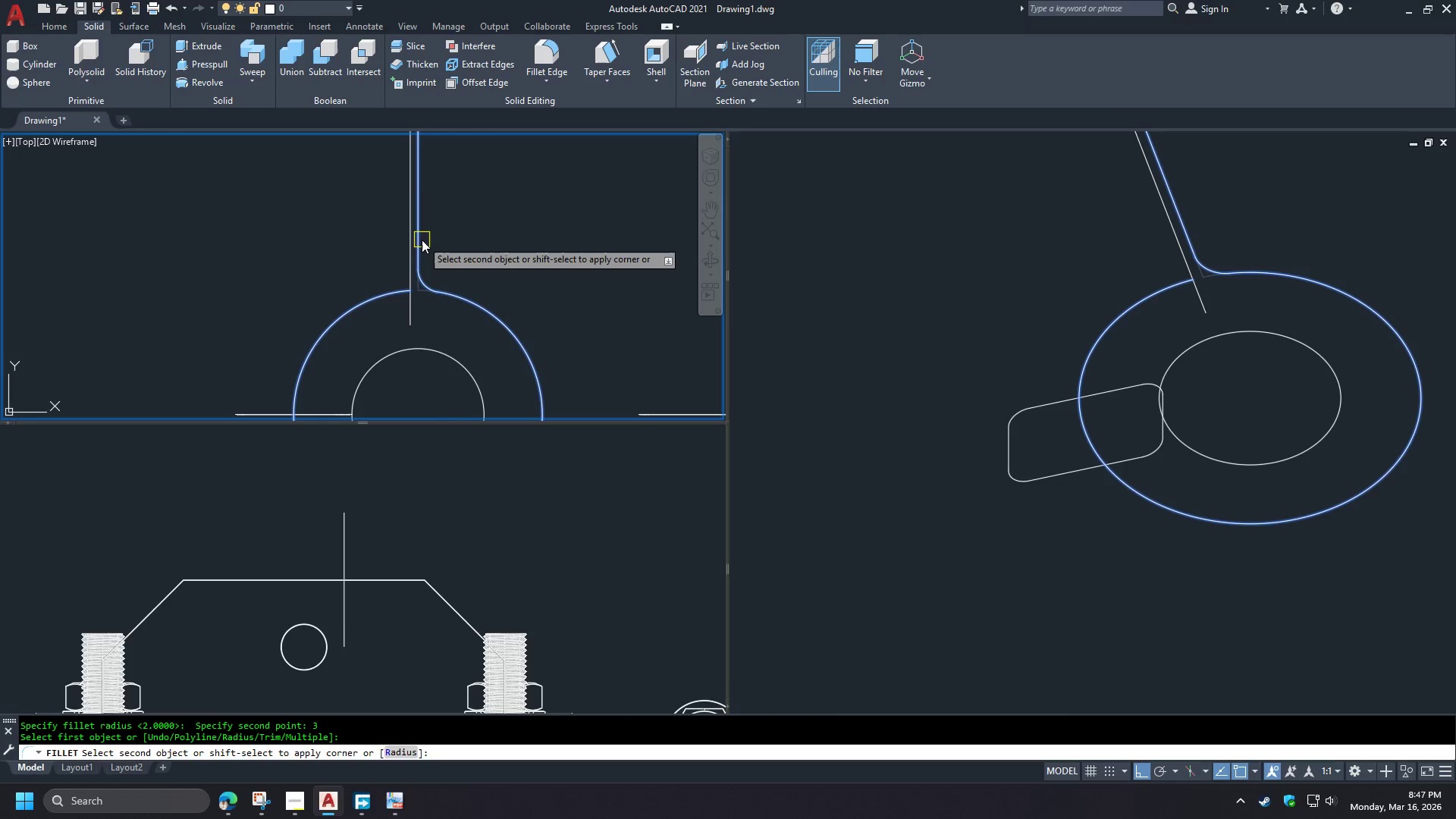 
left_click([422, 240])
 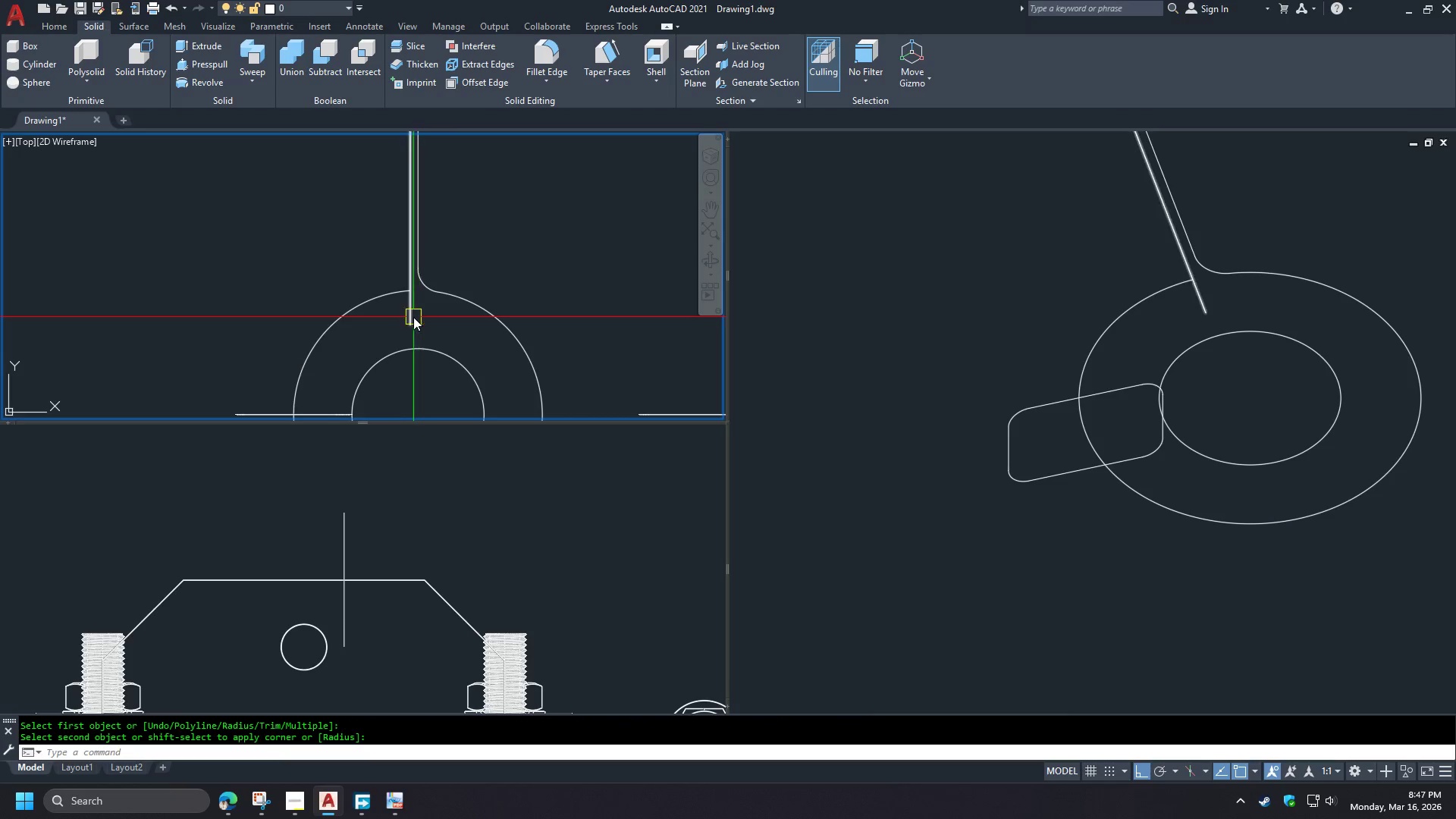 
left_click([411, 319])
 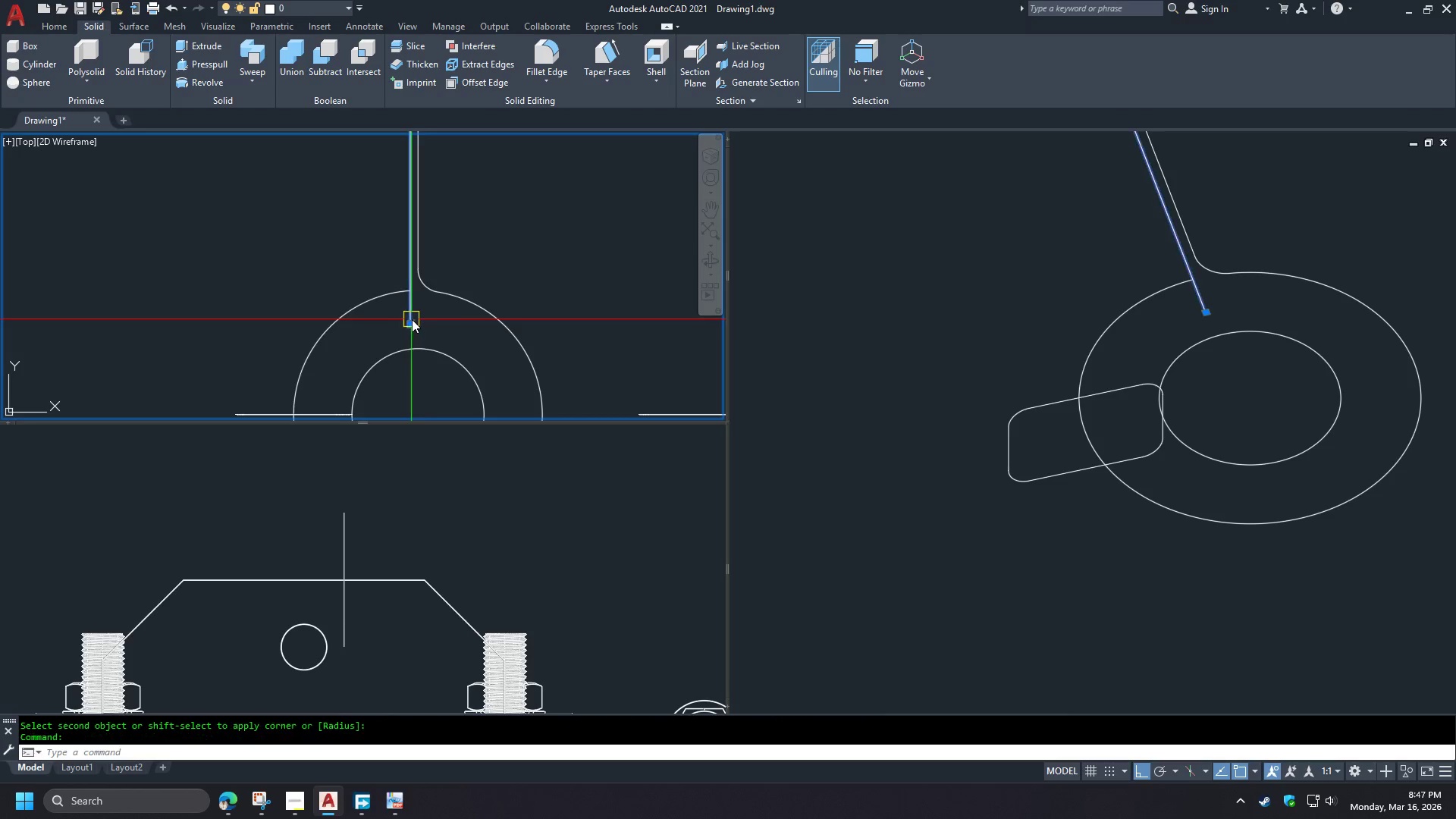 
key(E)
 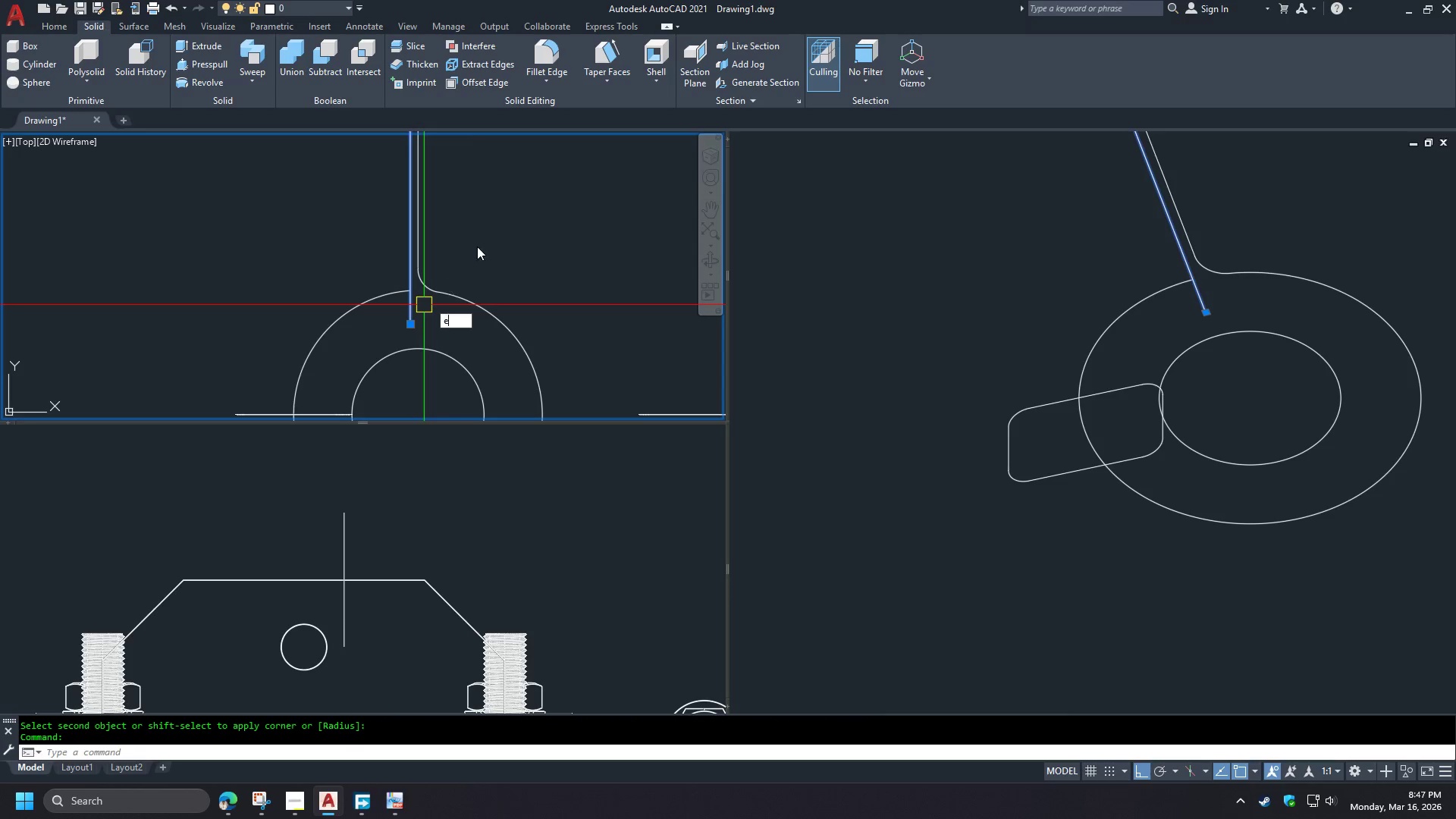 
key(Space)
 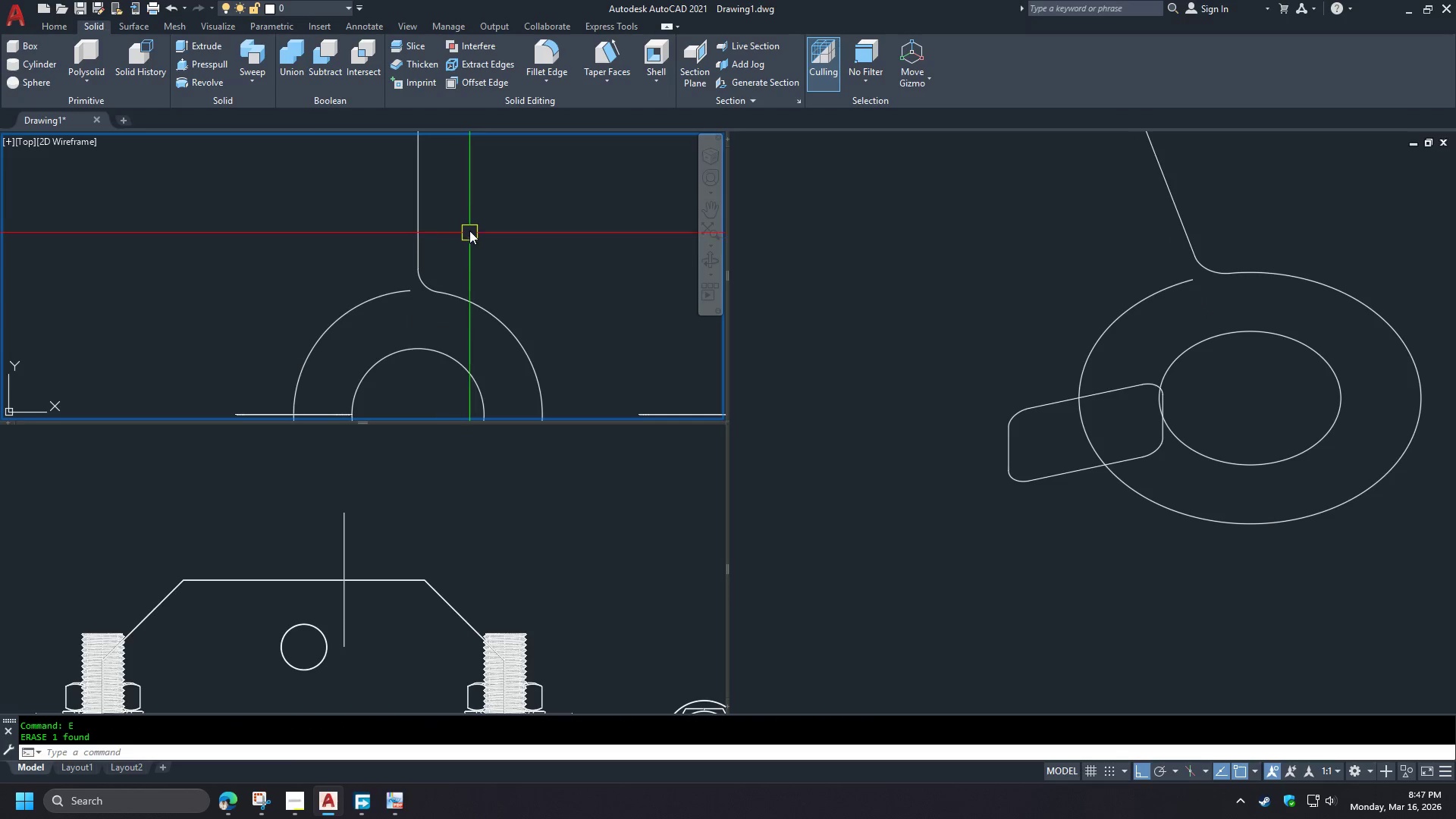 
scroll: coordinate [469, 224], scroll_direction: up, amount: 1.0
 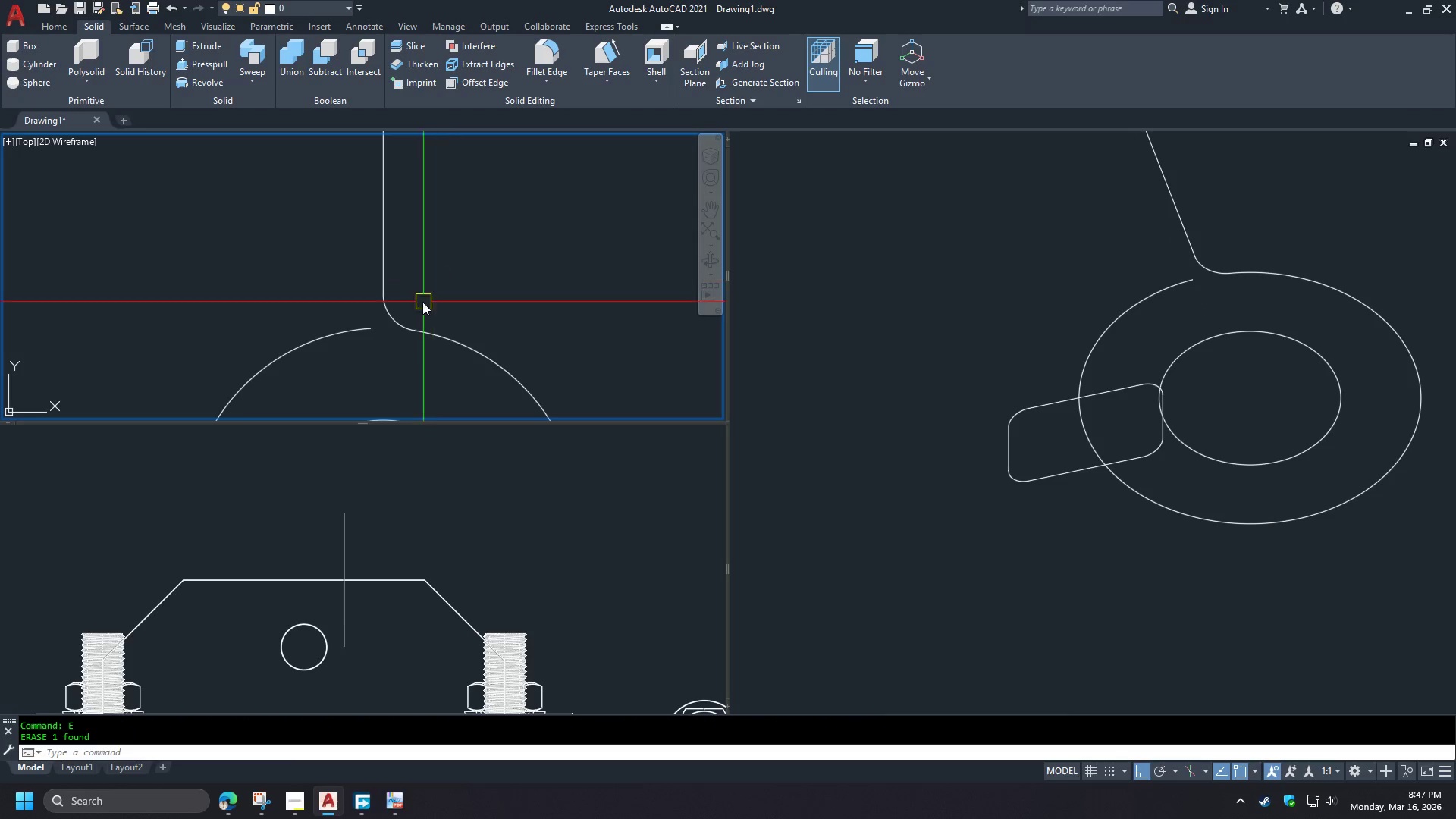 
scroll: coordinate [409, 275], scroll_direction: down, amount: 2.0
 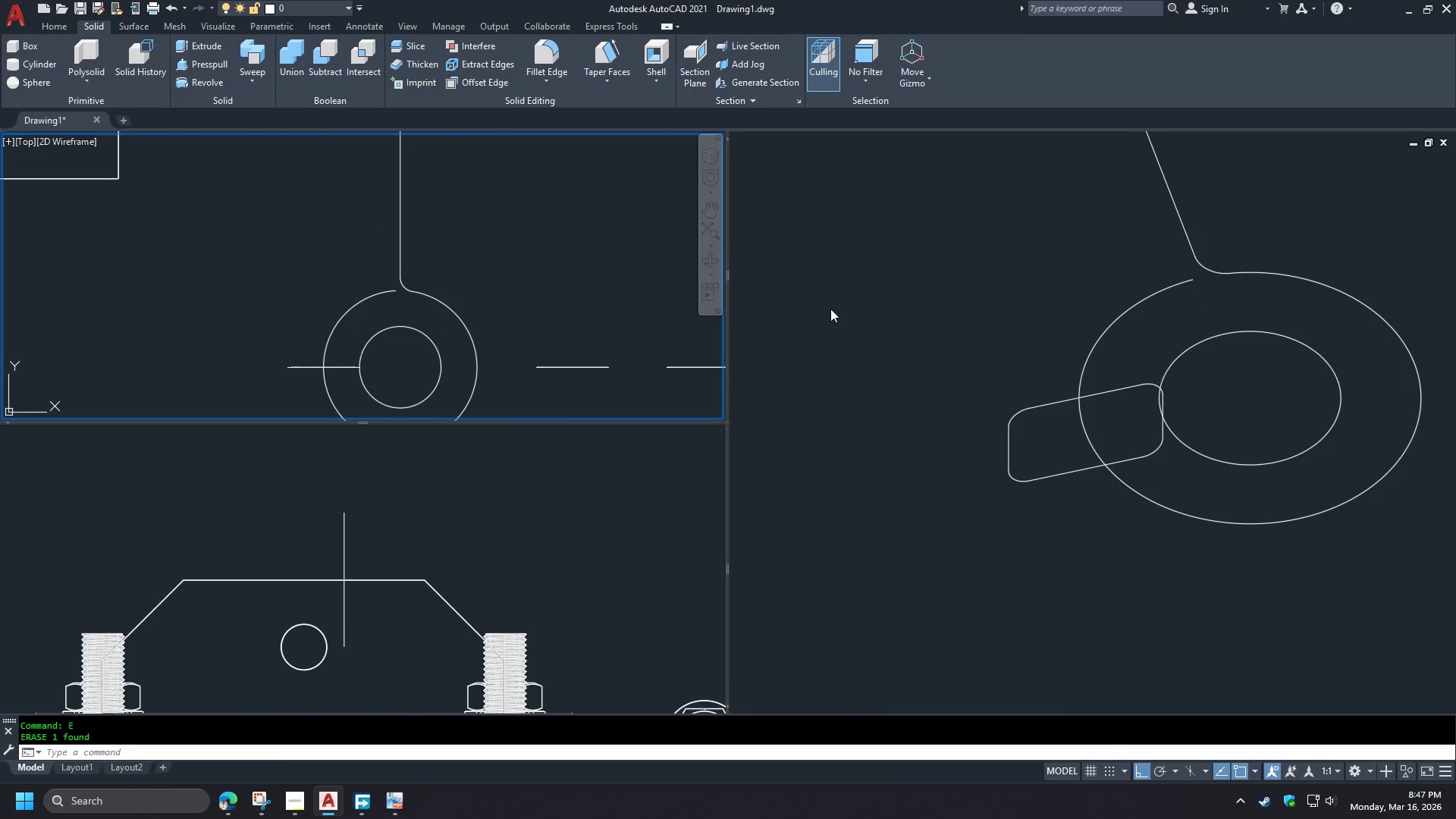 
left_click([938, 402])
 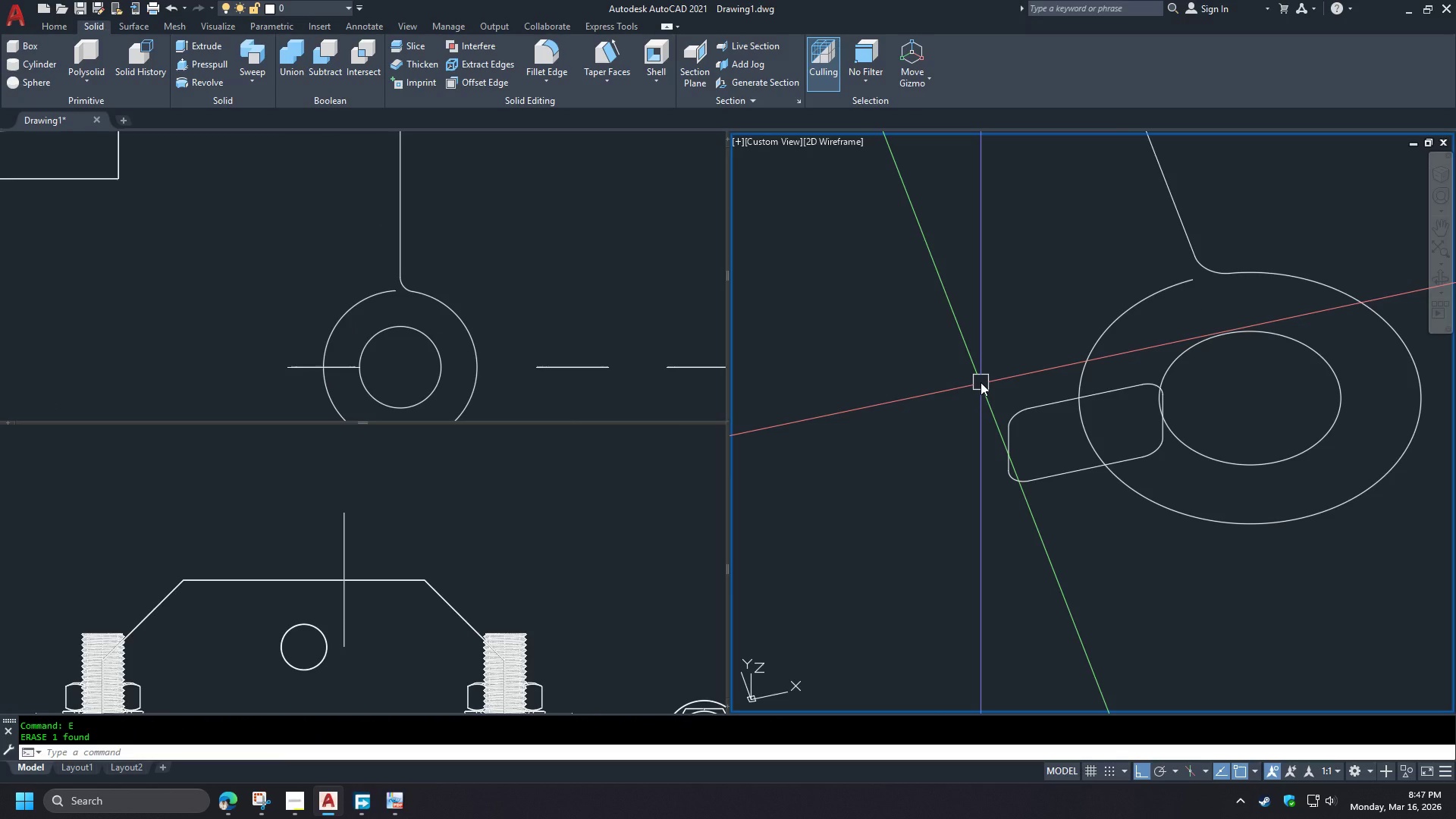 
type(swe )
 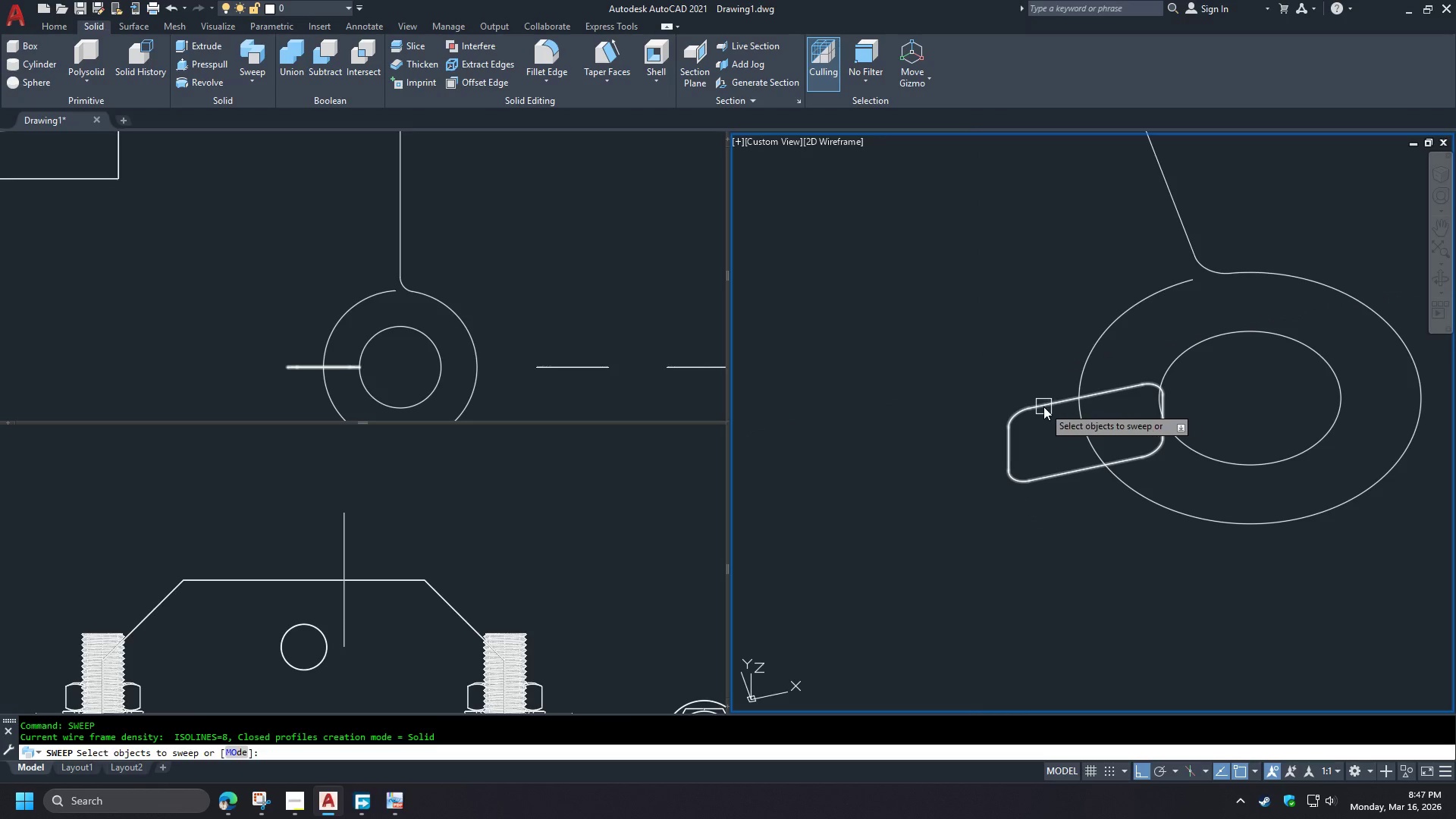 
left_click([1043, 406])
 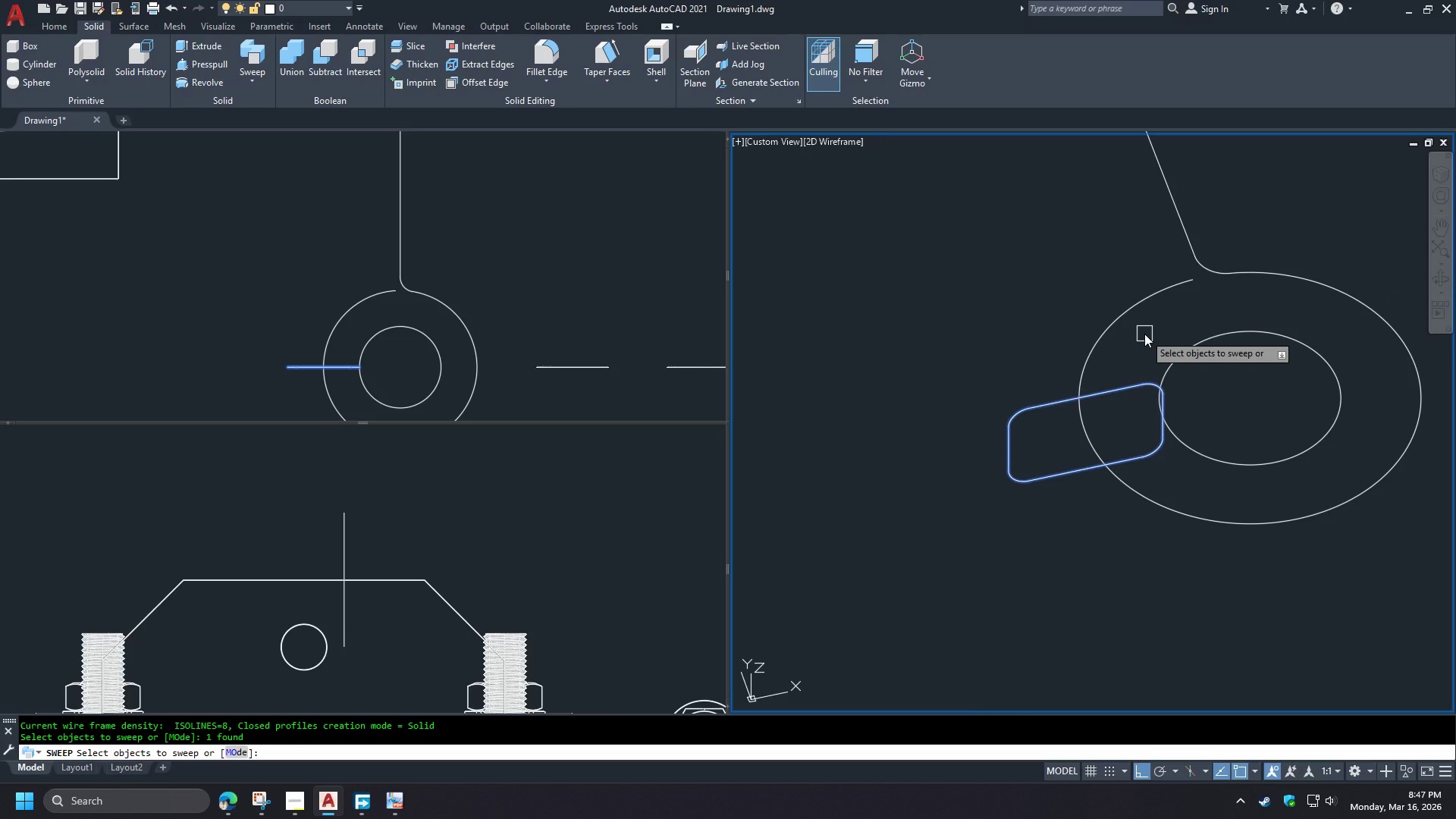 
key(Space)
 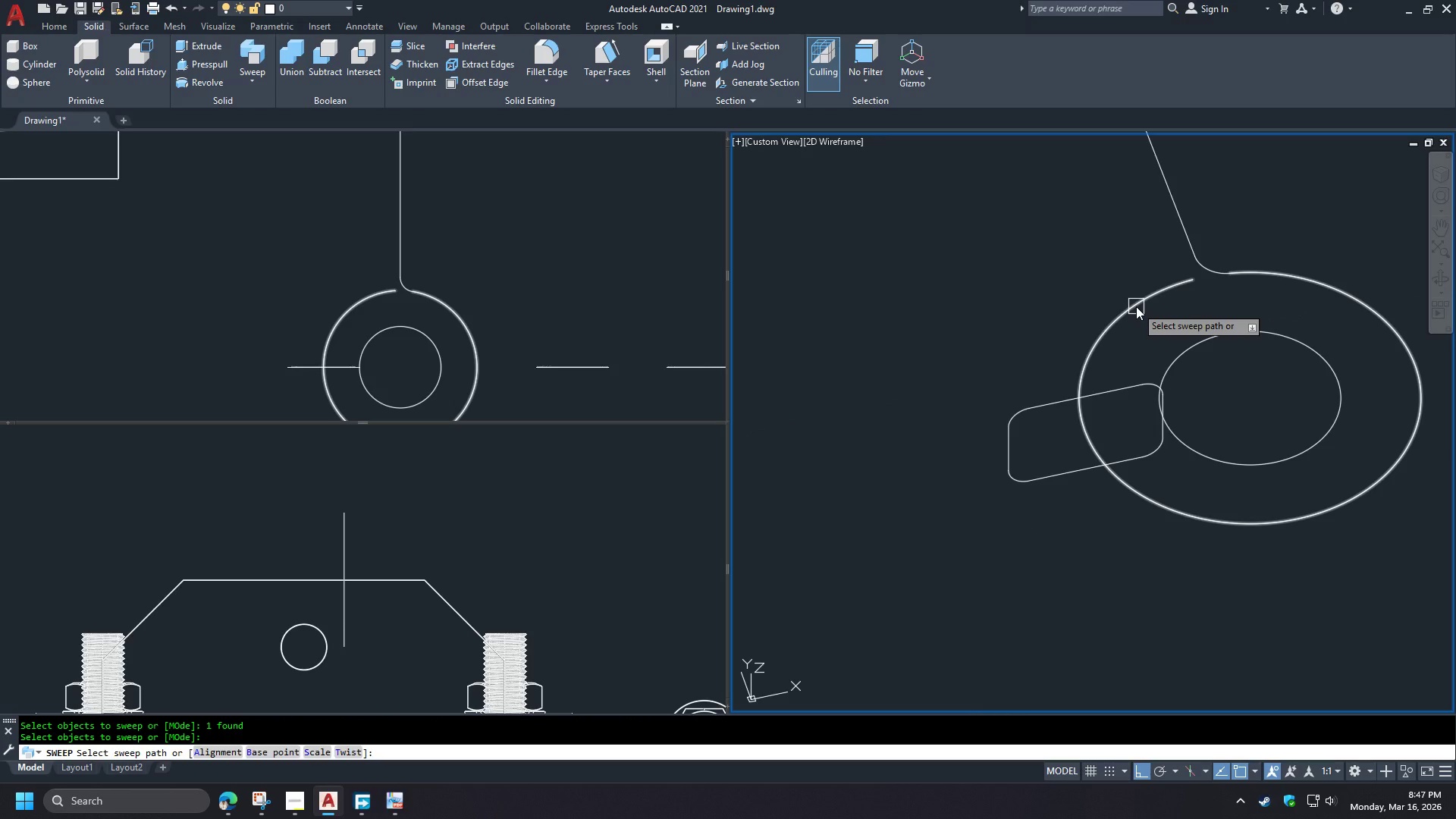 
key(Escape)
 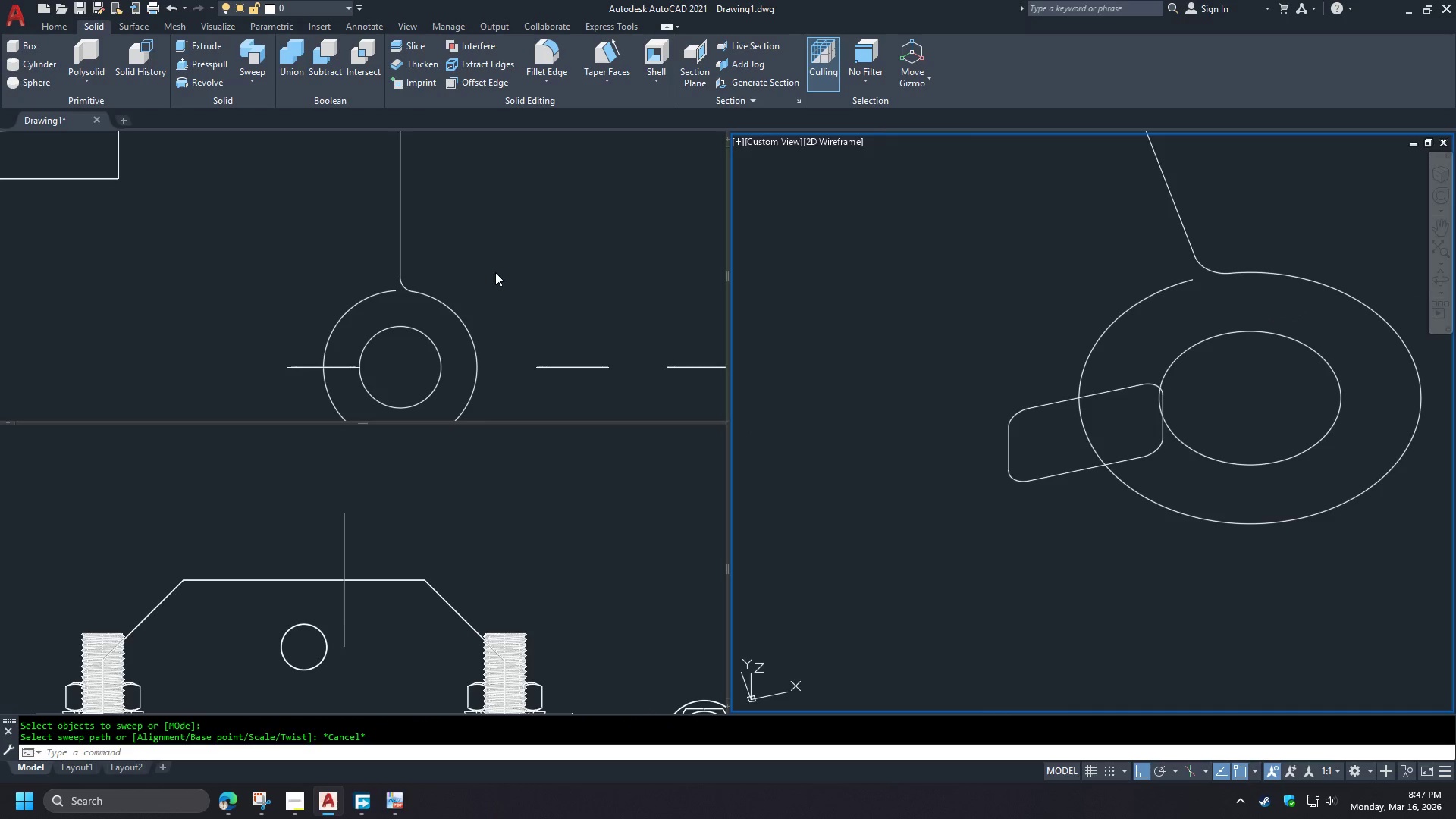 
left_click([495, 272])
 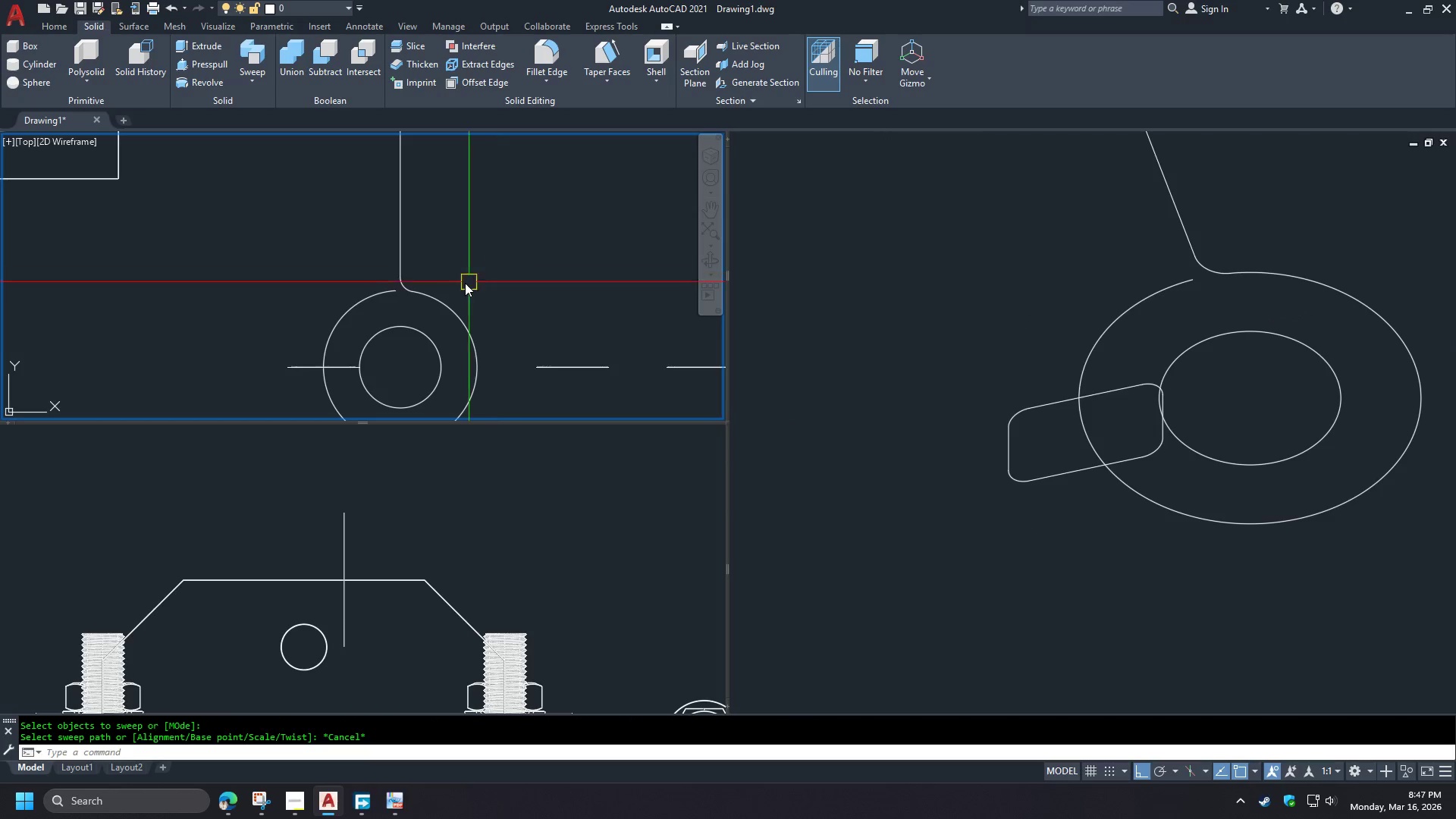 
key(Escape)
 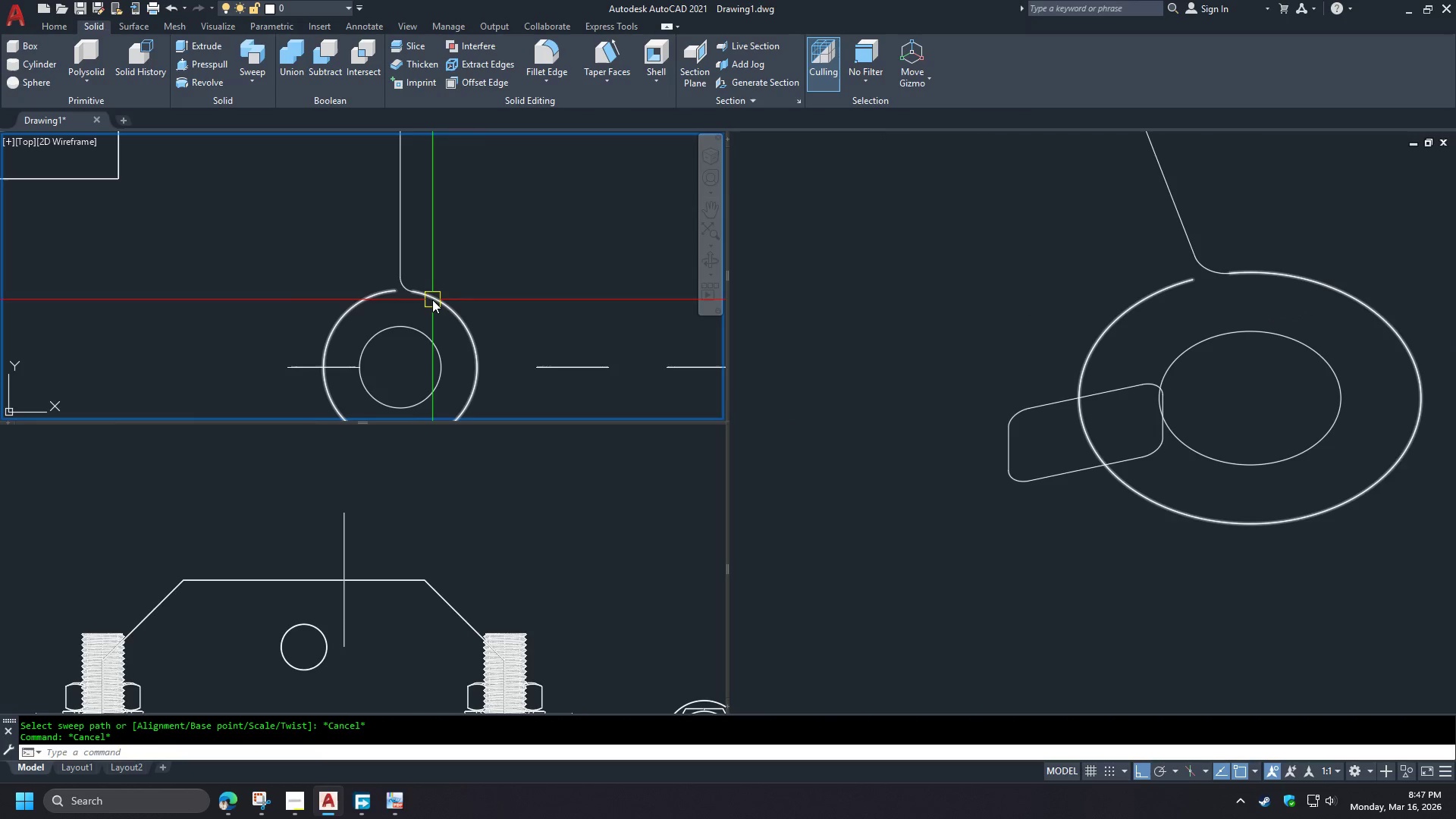 
left_click([434, 300])
 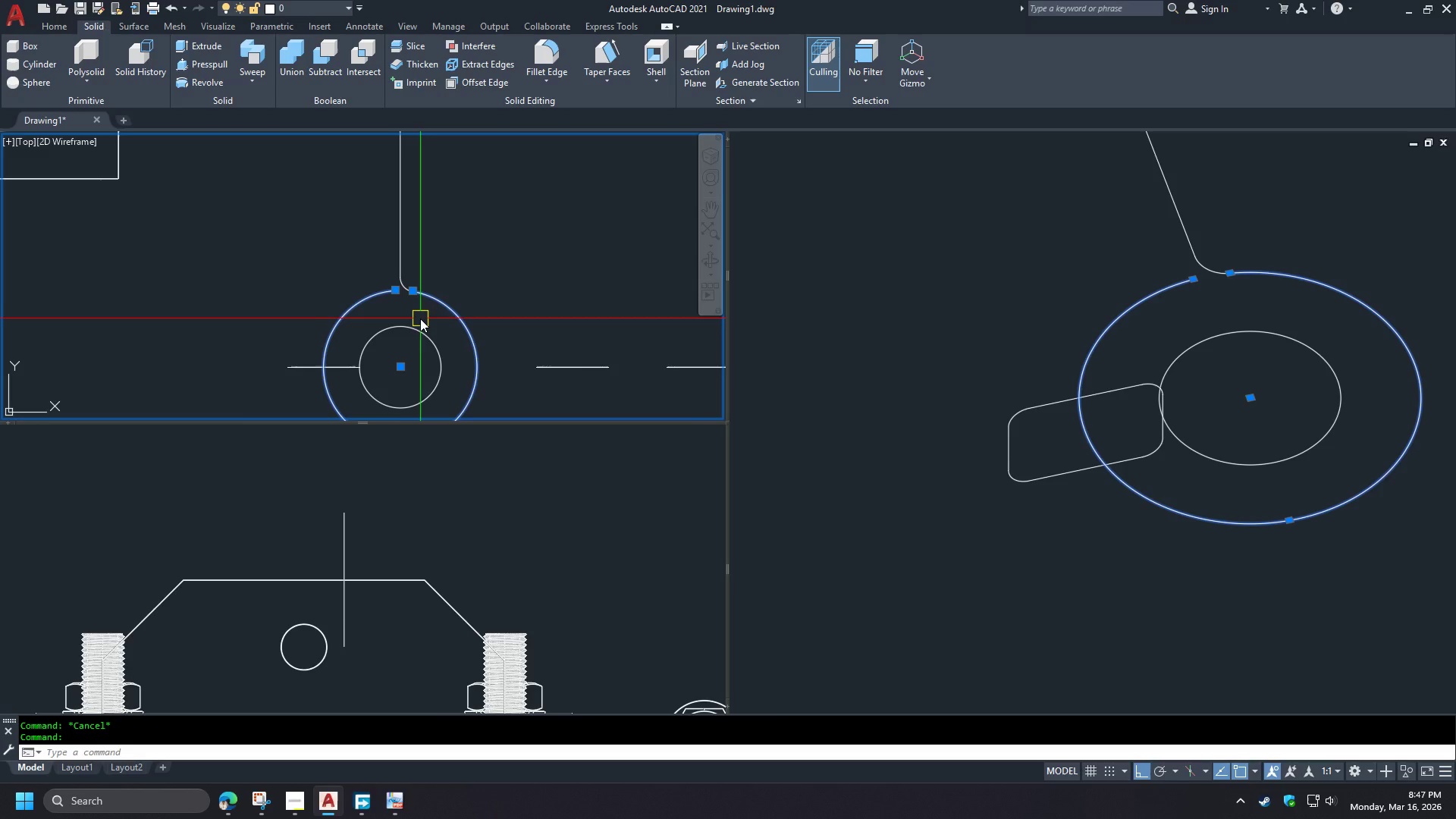 
left_click_drag(start_coordinate=[422, 314], to_coordinate=[415, 300])
 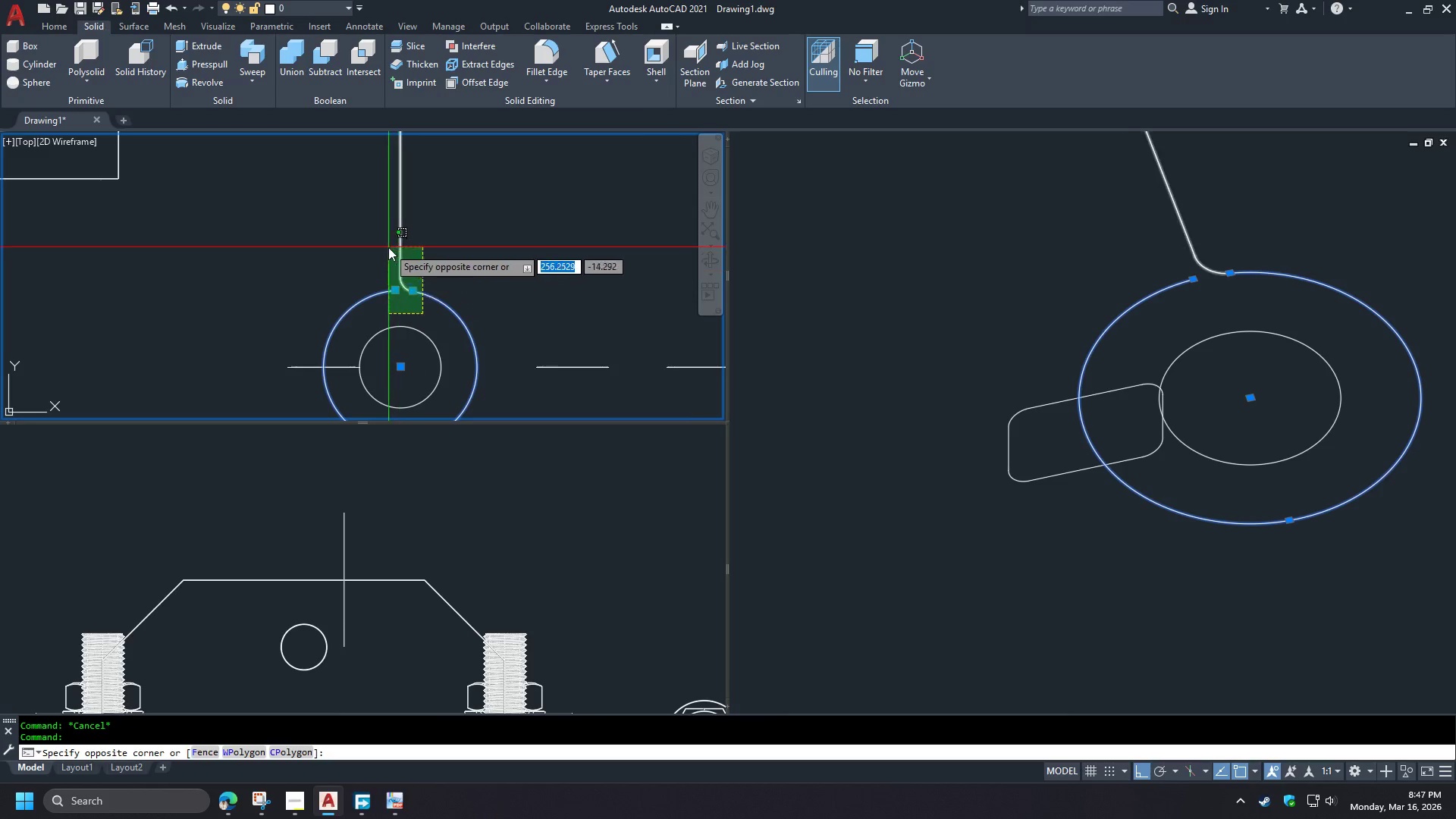 
double_click([388, 247])
 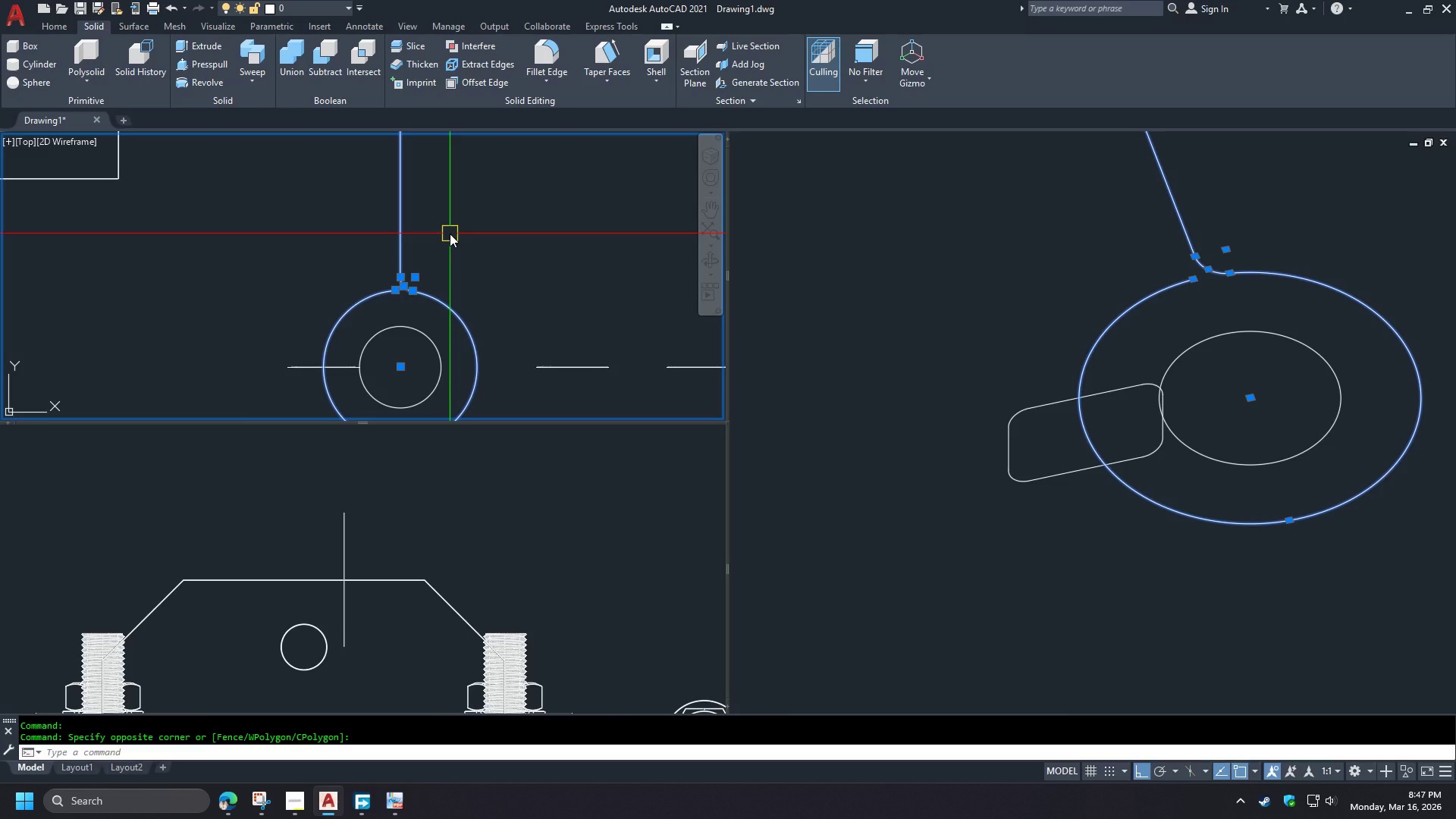 
key(J)
 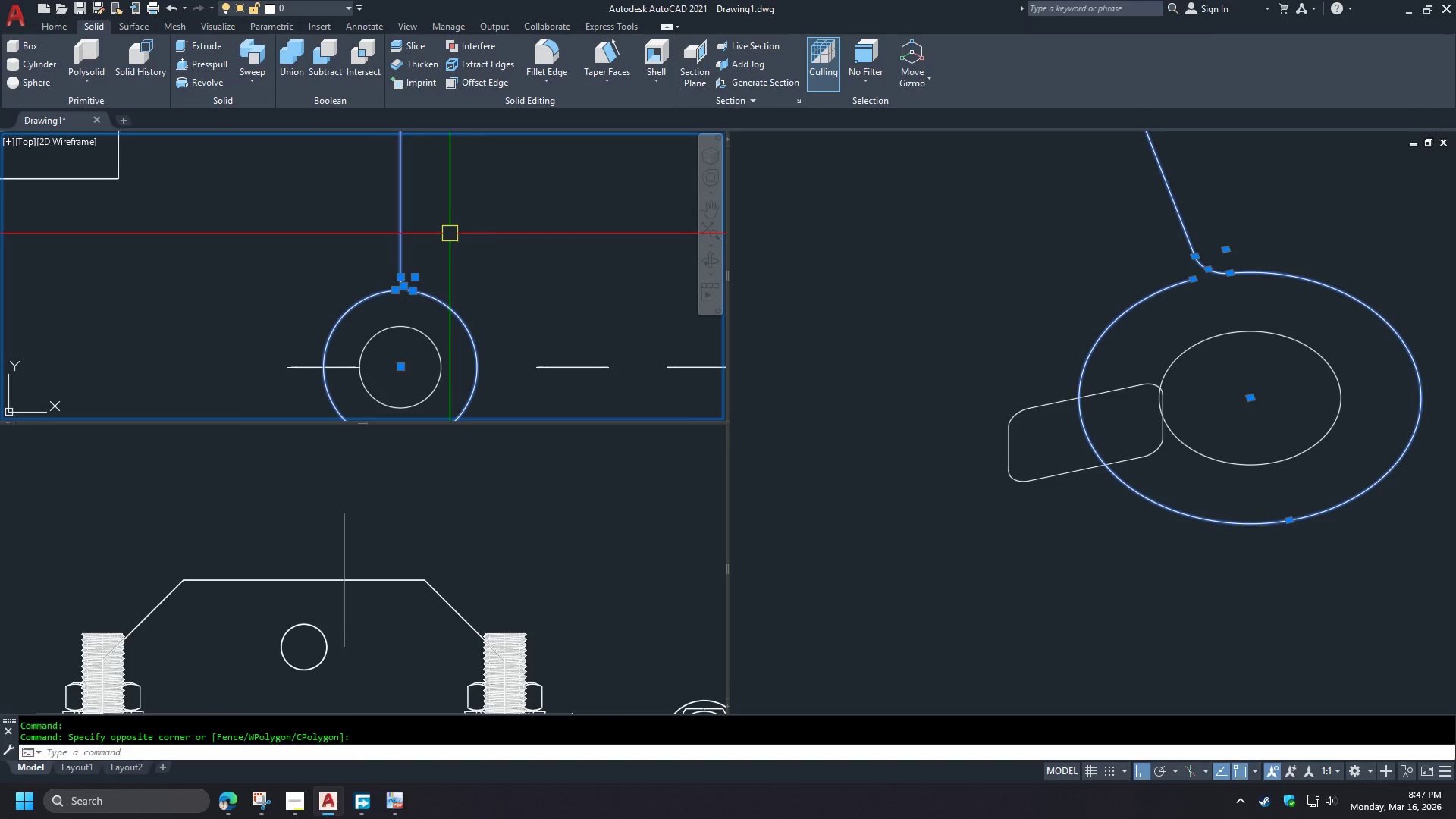 
key(Space)
 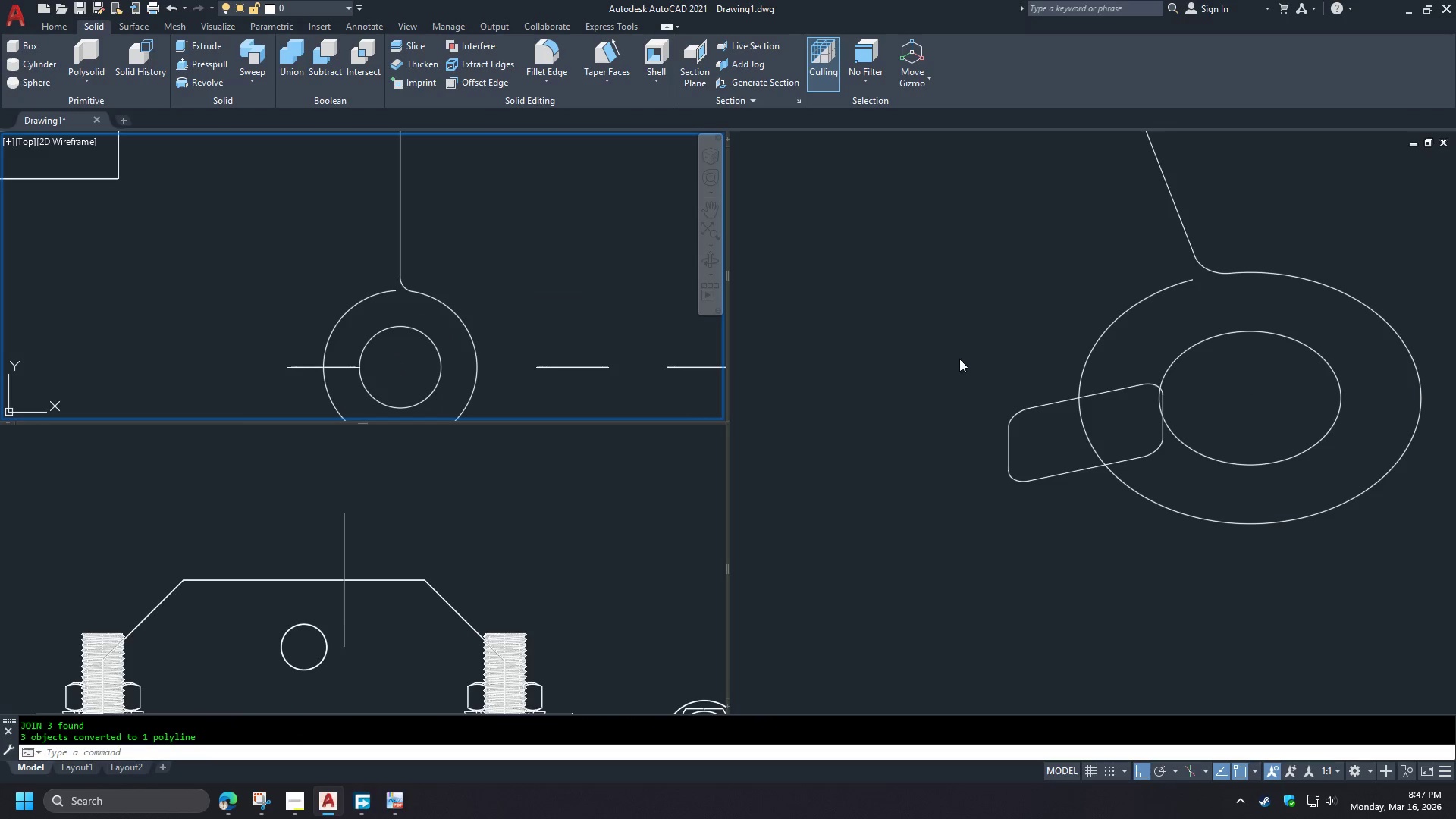 
left_click([1038, 380])
 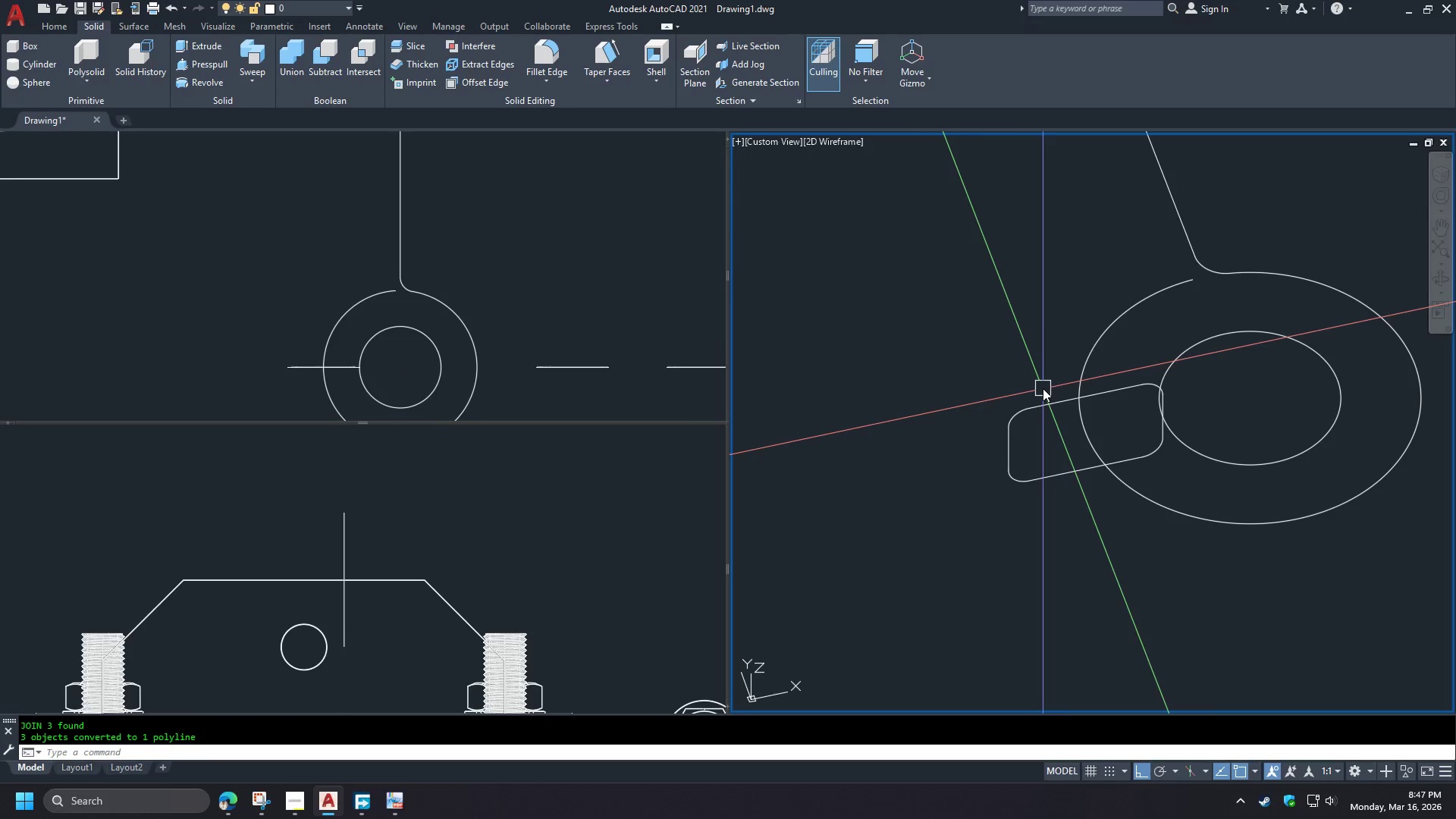 
type(swe )
 